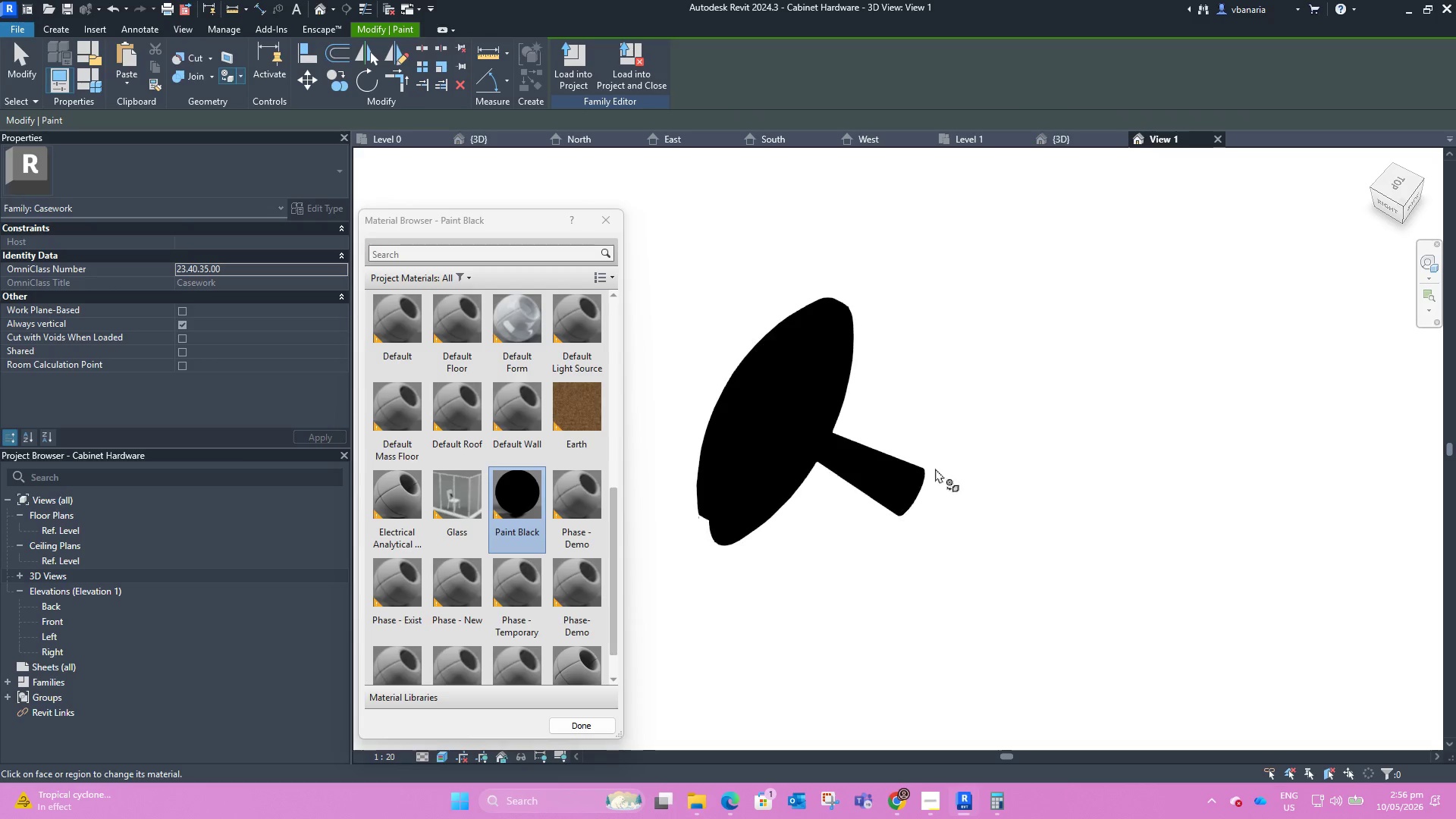 
scroll: coordinate [935, 469], scroll_direction: down, amount: 6.0
 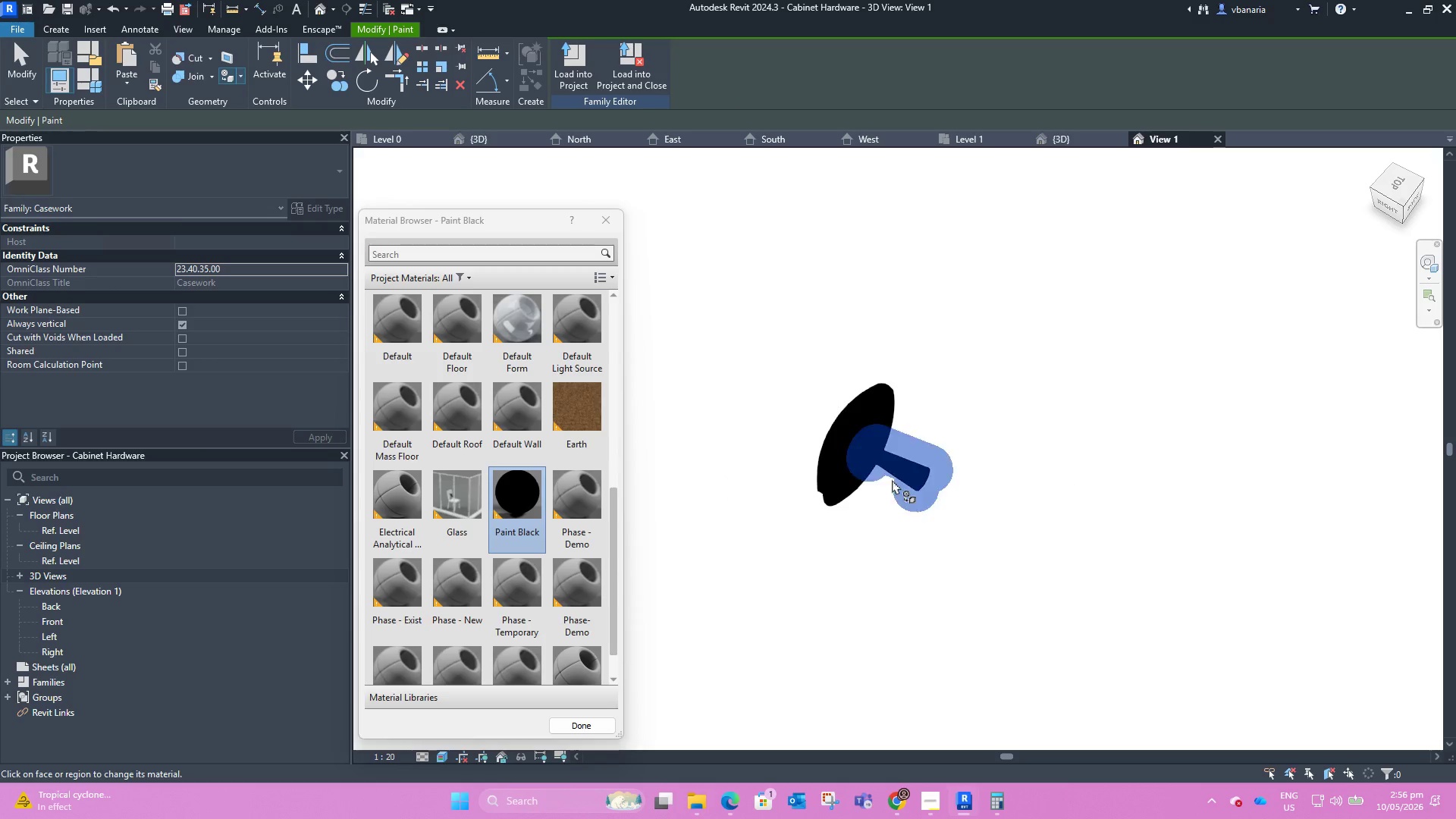 
scroll: coordinate [793, 497], scroll_direction: up, amount: 1.0
 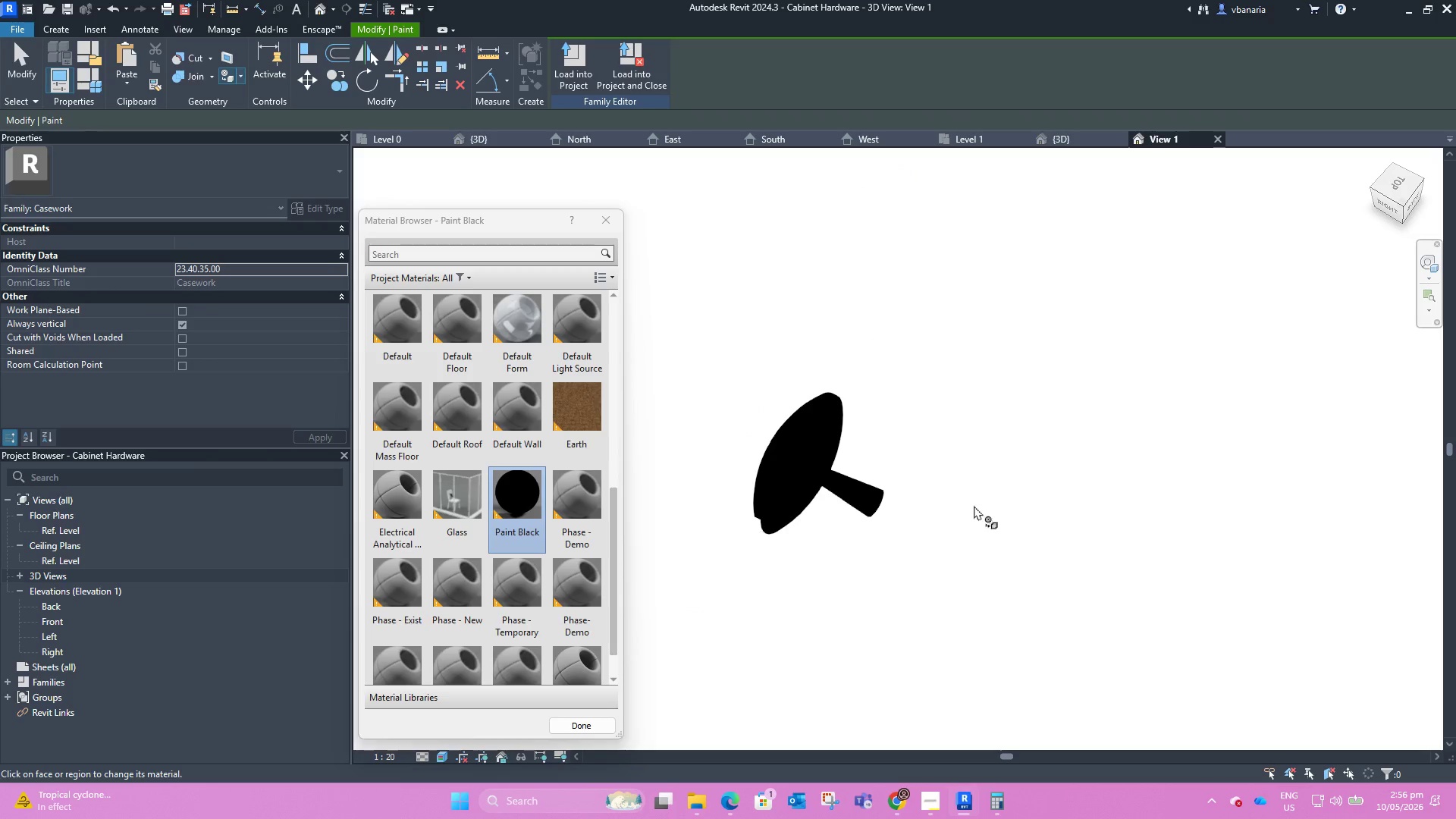 
hold_key(key=ShiftLeft, duration=1.11)
 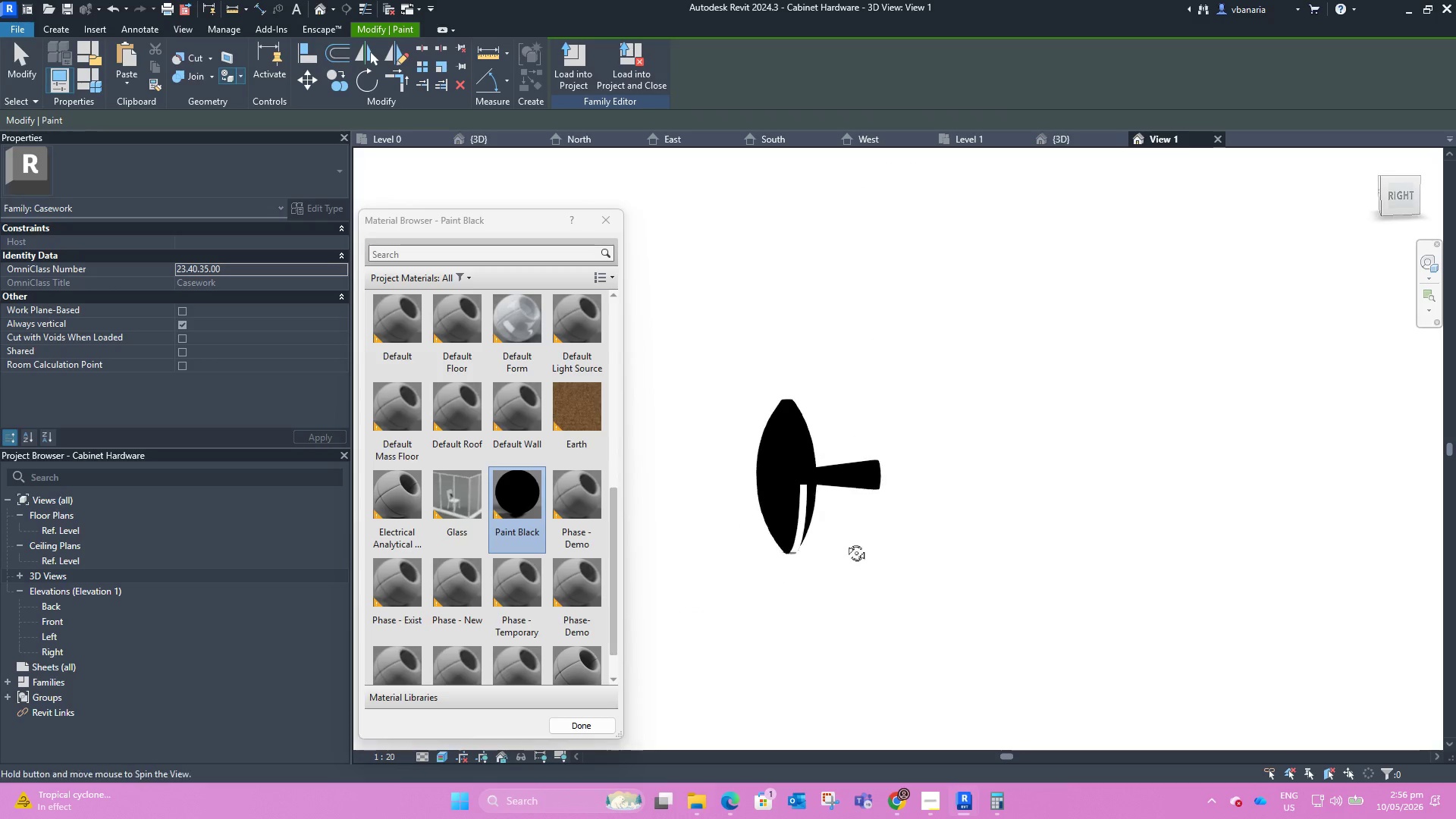 
hold_key(key=ShiftLeft, duration=0.86)
 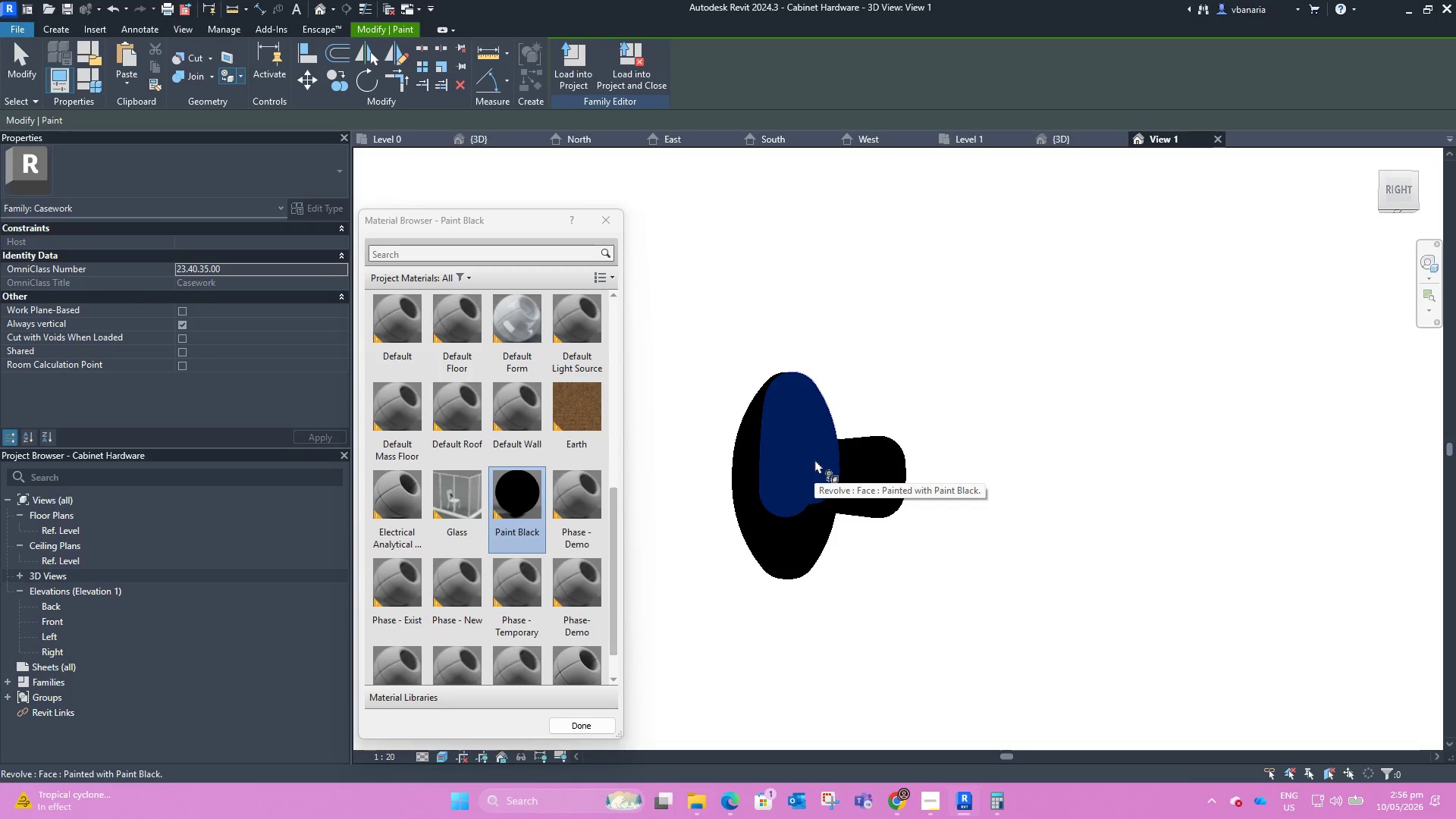 
key(Tab)
 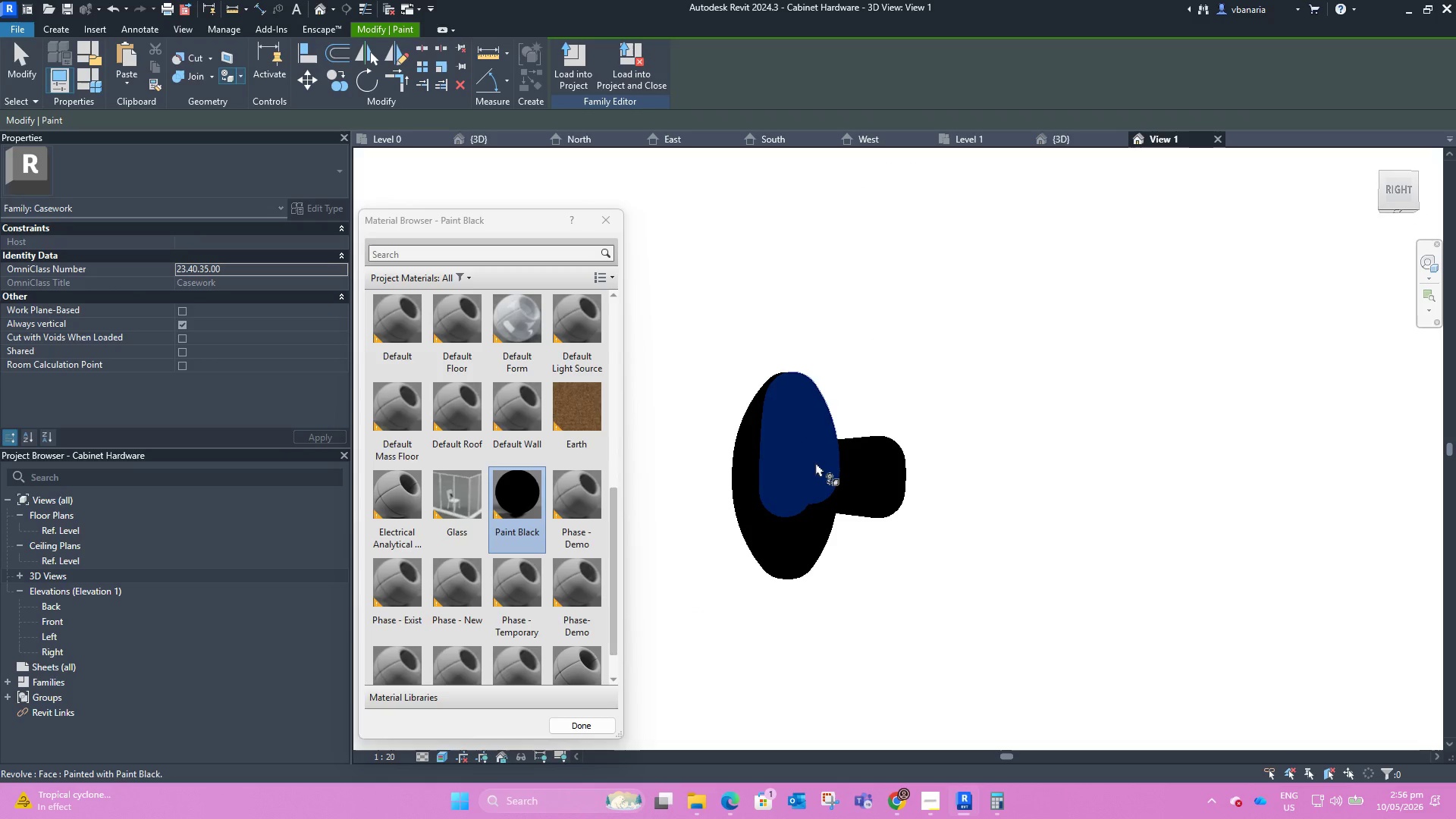 
key(Tab)
 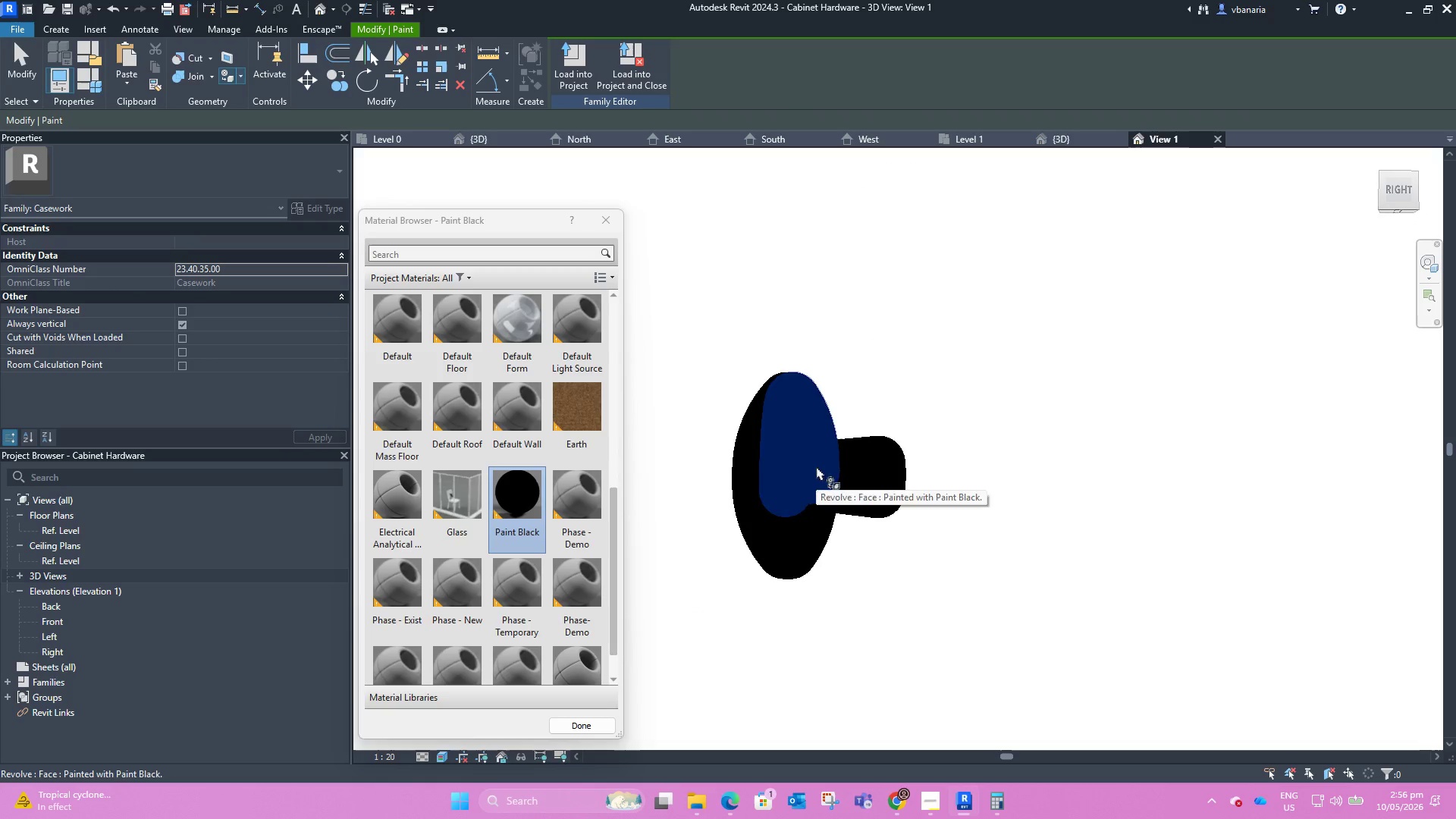 
key(Tab)
 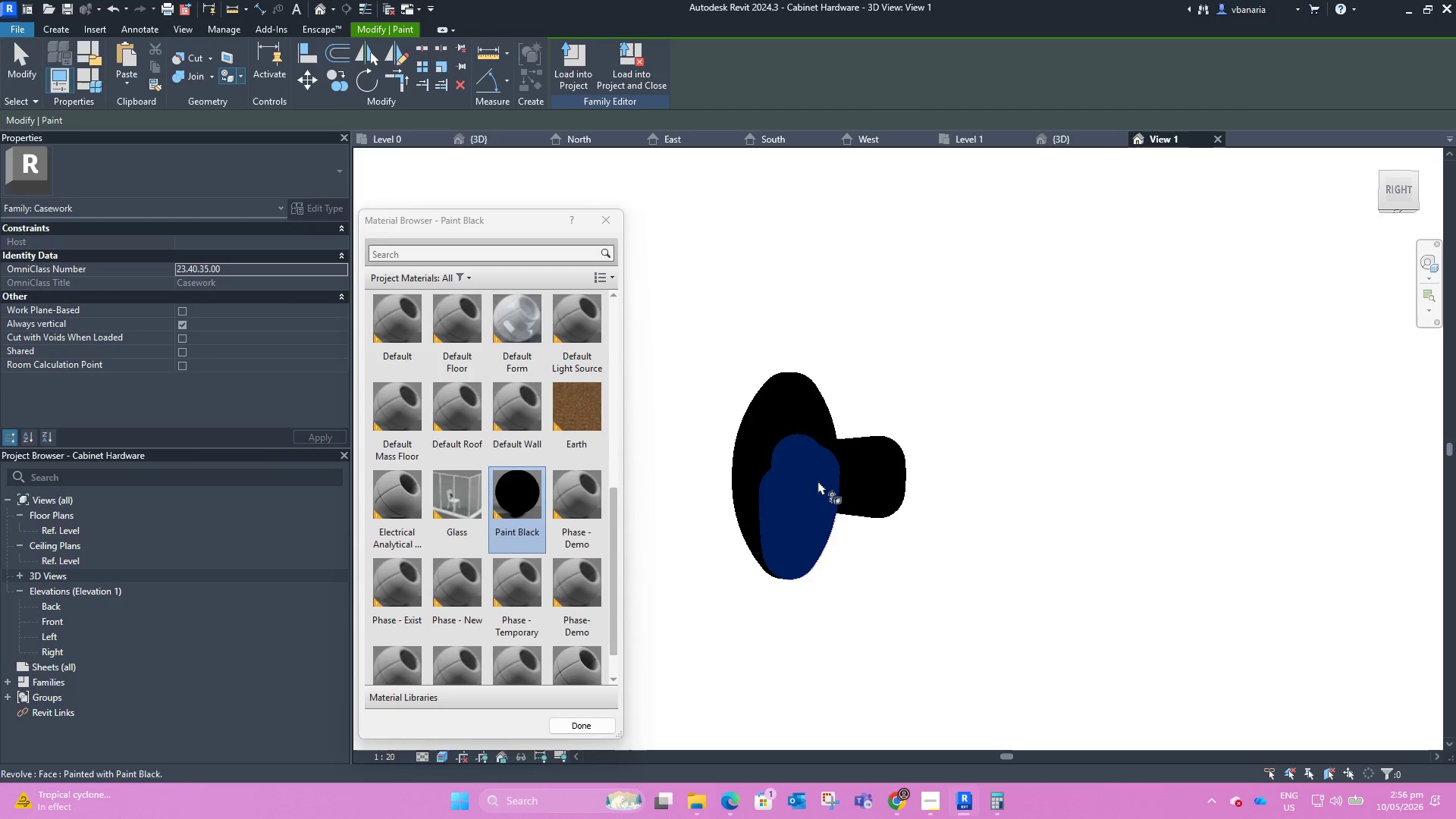 
left_click([818, 480])
 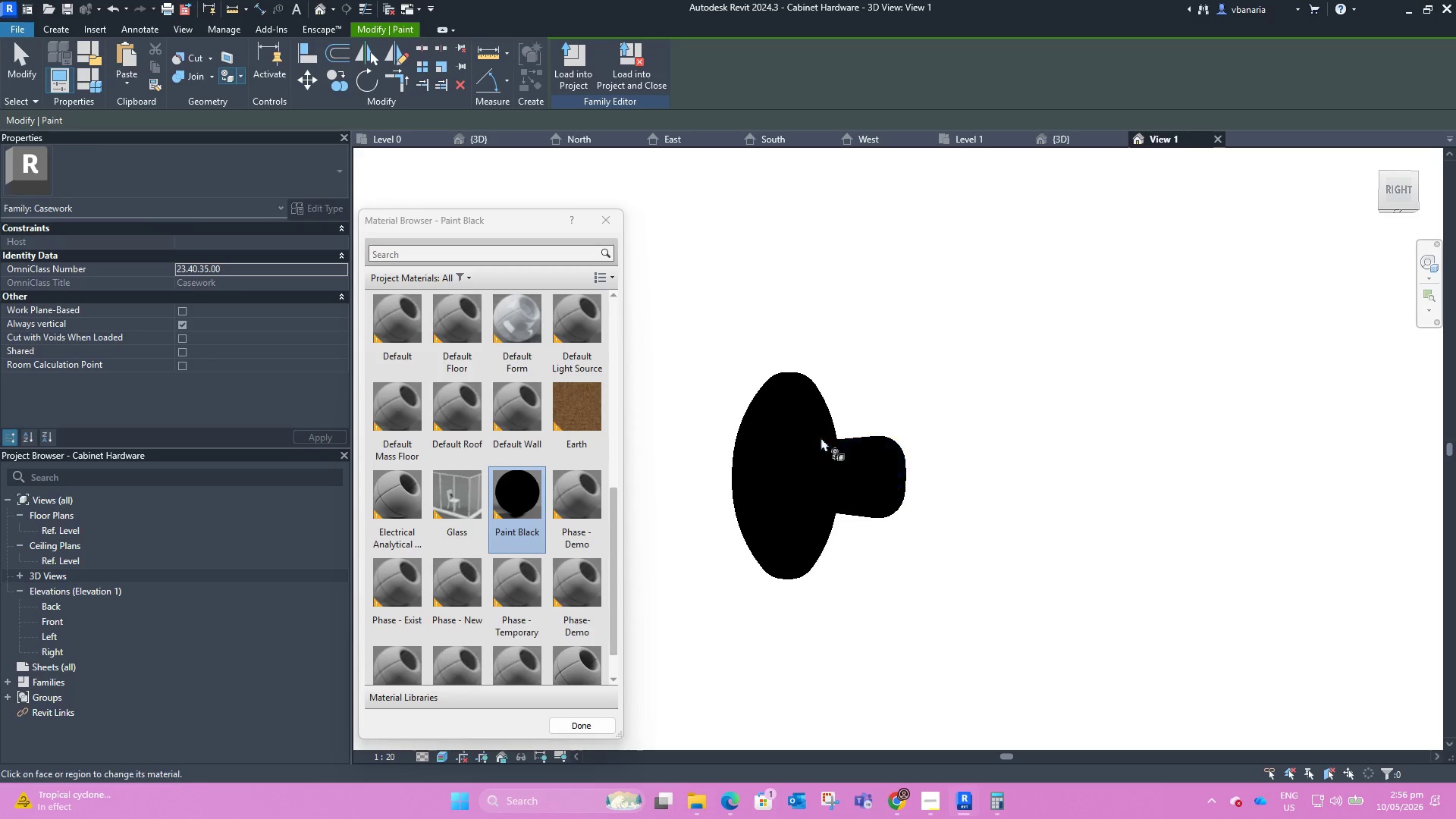 
triple_click([820, 433])
 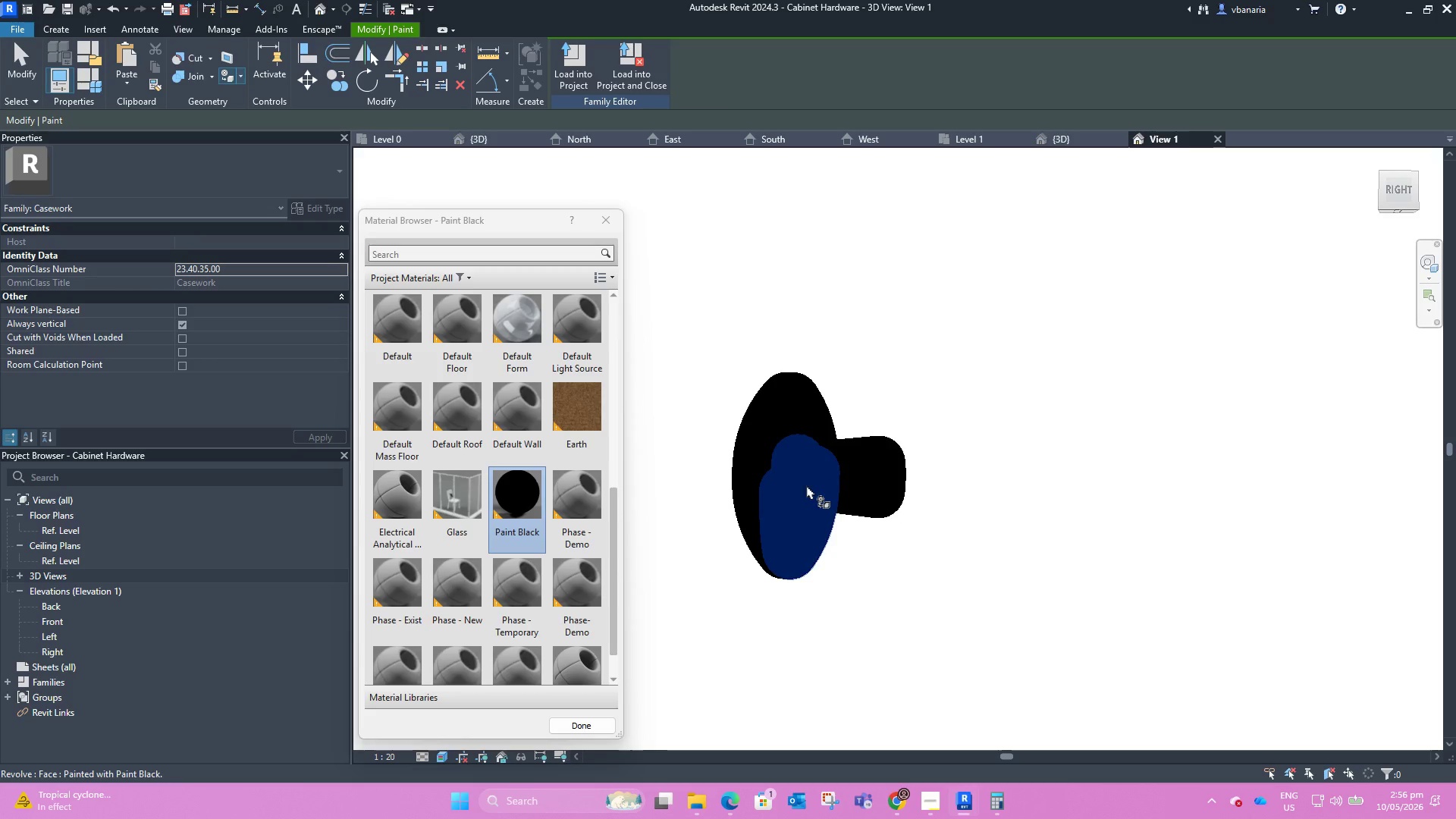 
triple_click([805, 487])
 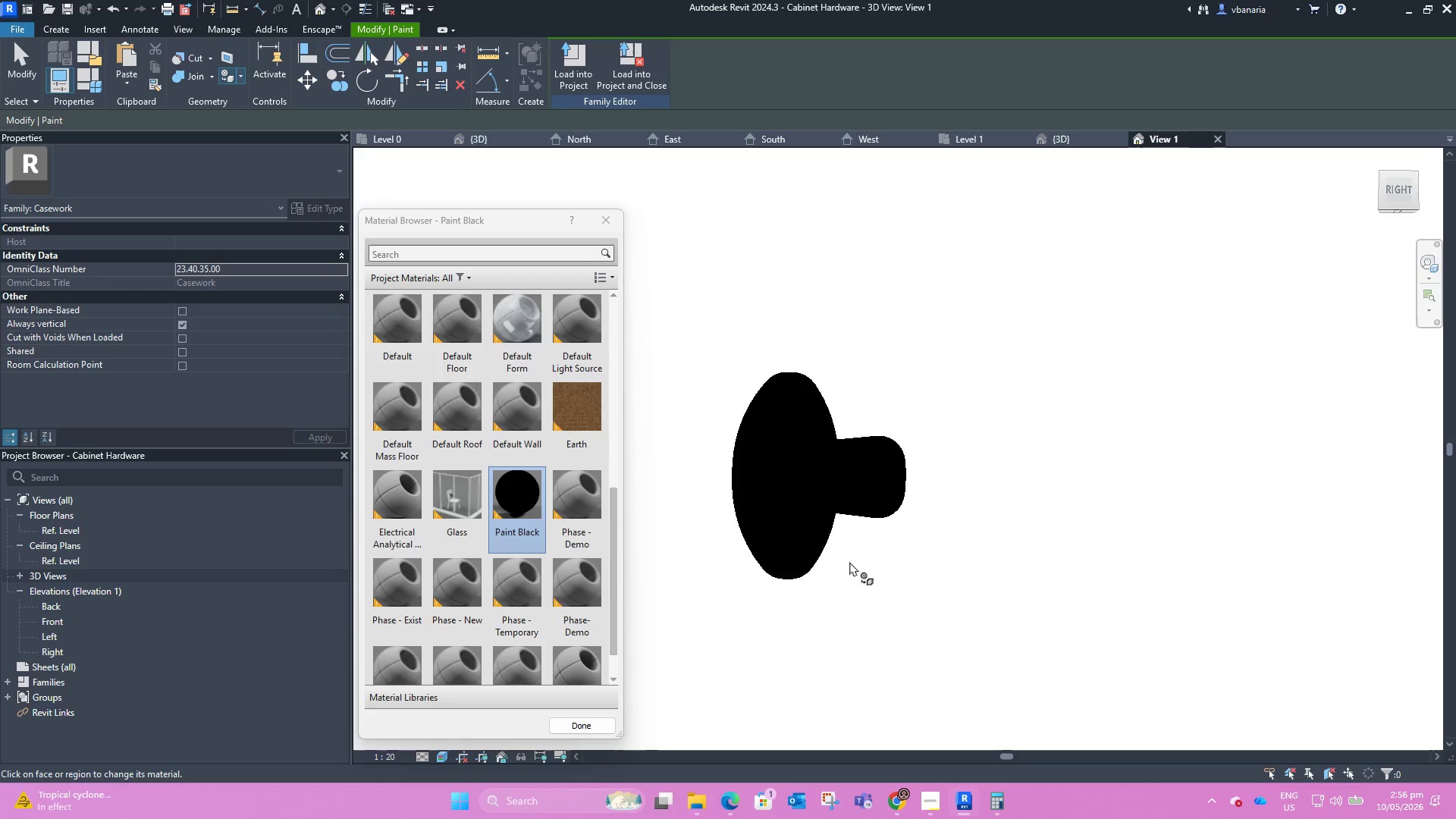 
scroll: coordinate [846, 559], scroll_direction: down, amount: 4.0
 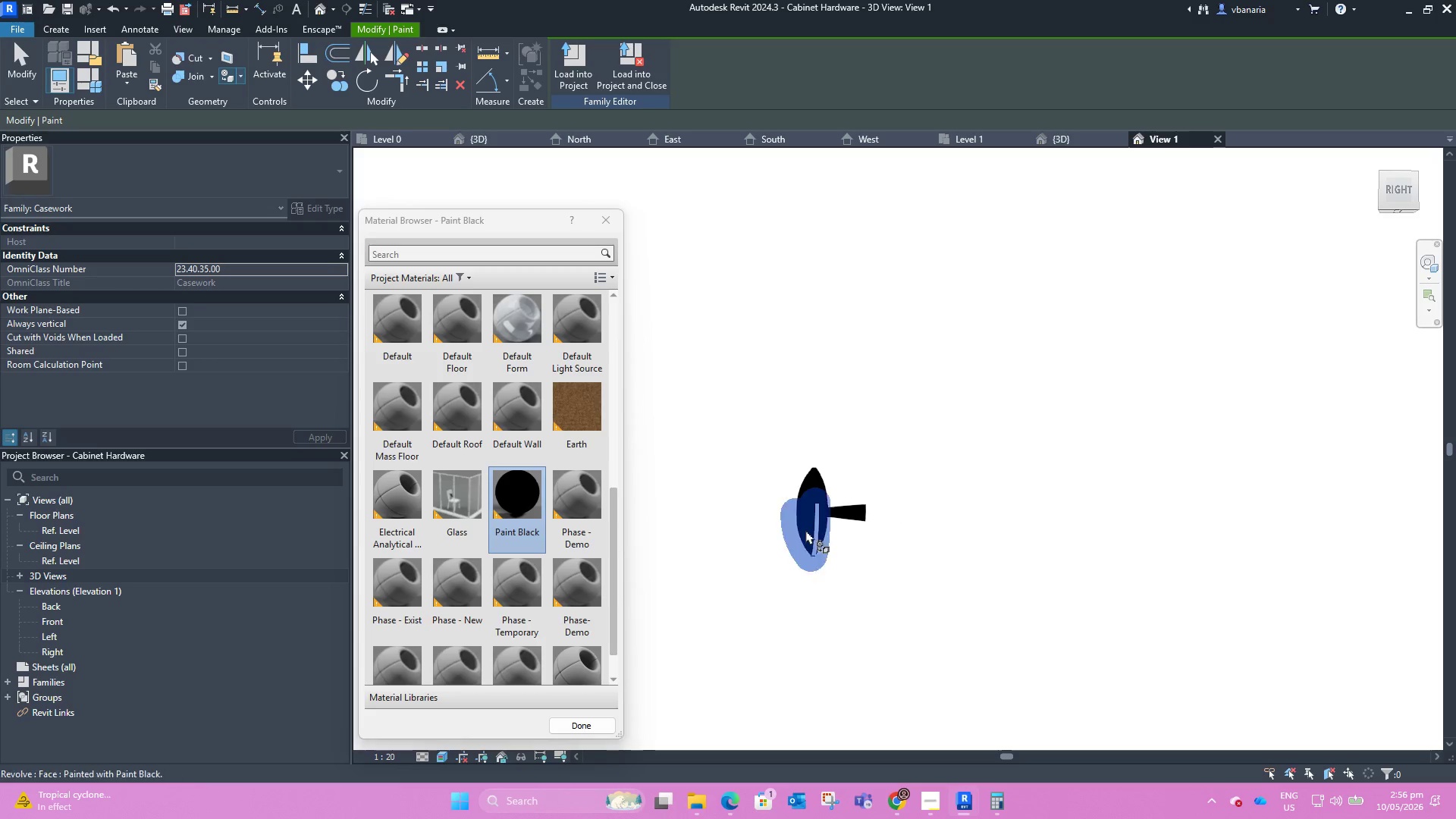 
scroll: coordinate [817, 550], scroll_direction: up, amount: 6.0
 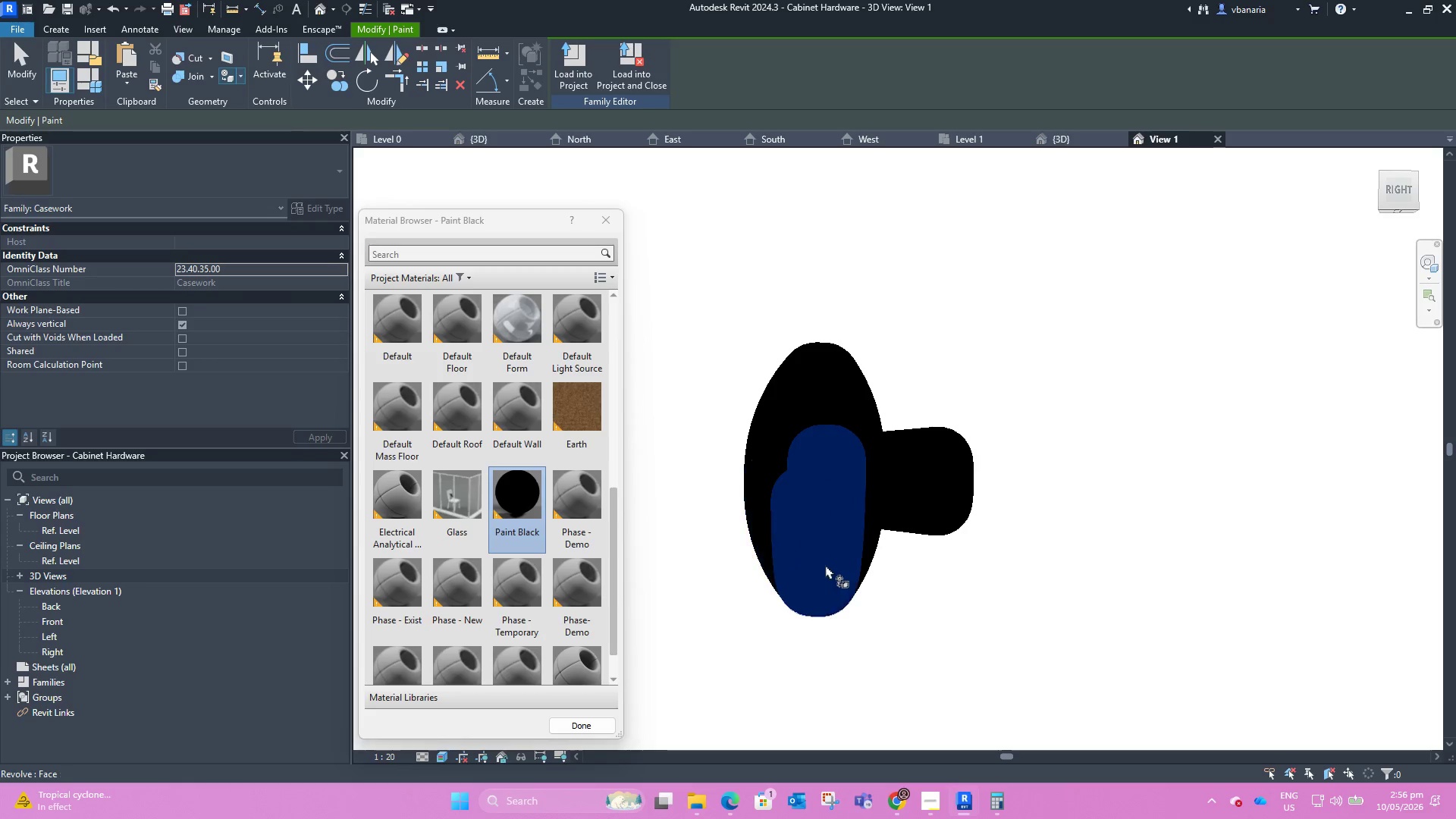 
left_click([827, 567])
 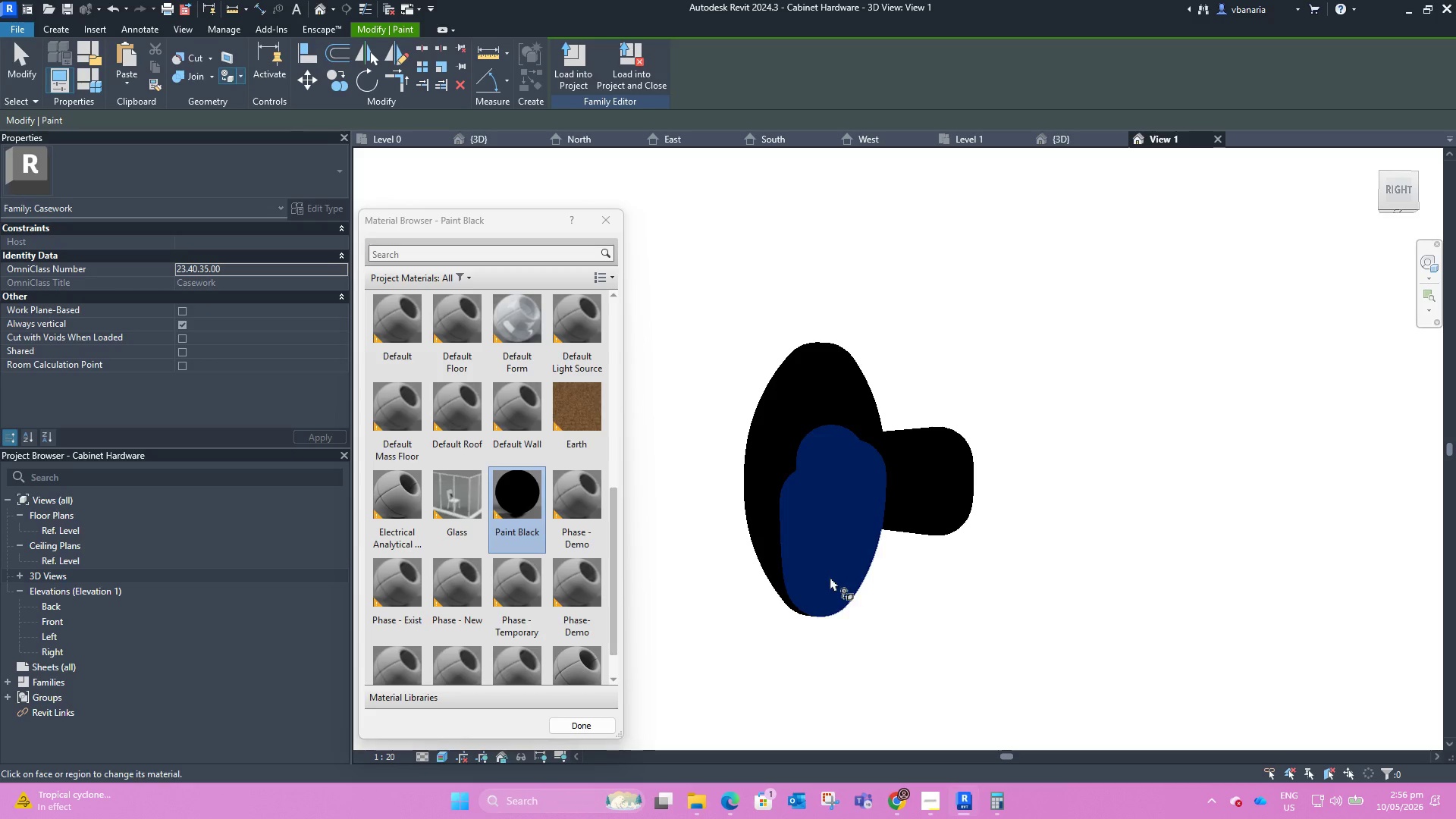 
hold_key(key=ShiftLeft, duration=1.25)
 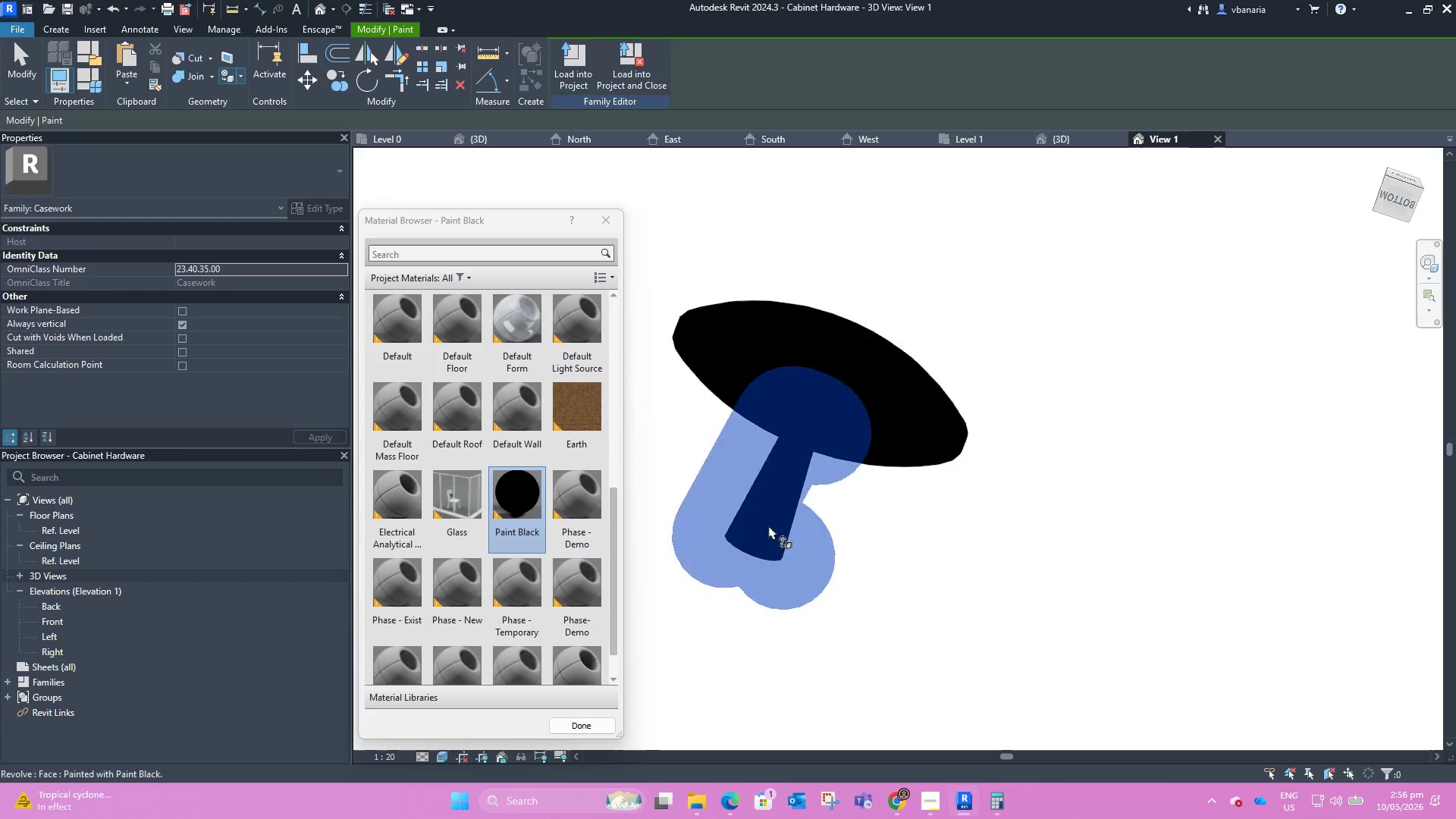 
scroll: coordinate [849, 562], scroll_direction: up, amount: 4.0
 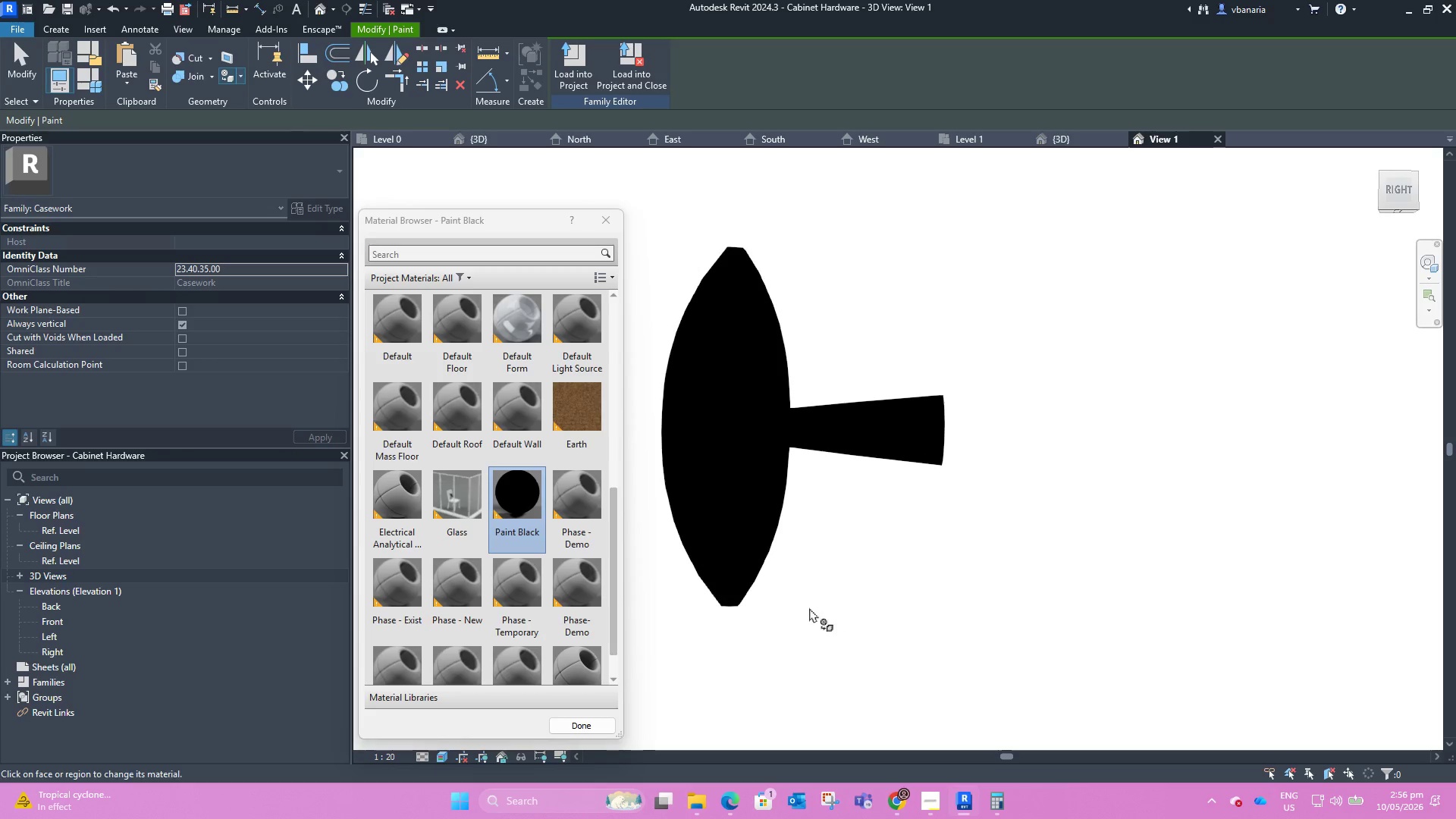 
hold_key(key=ShiftLeft, duration=0.86)
 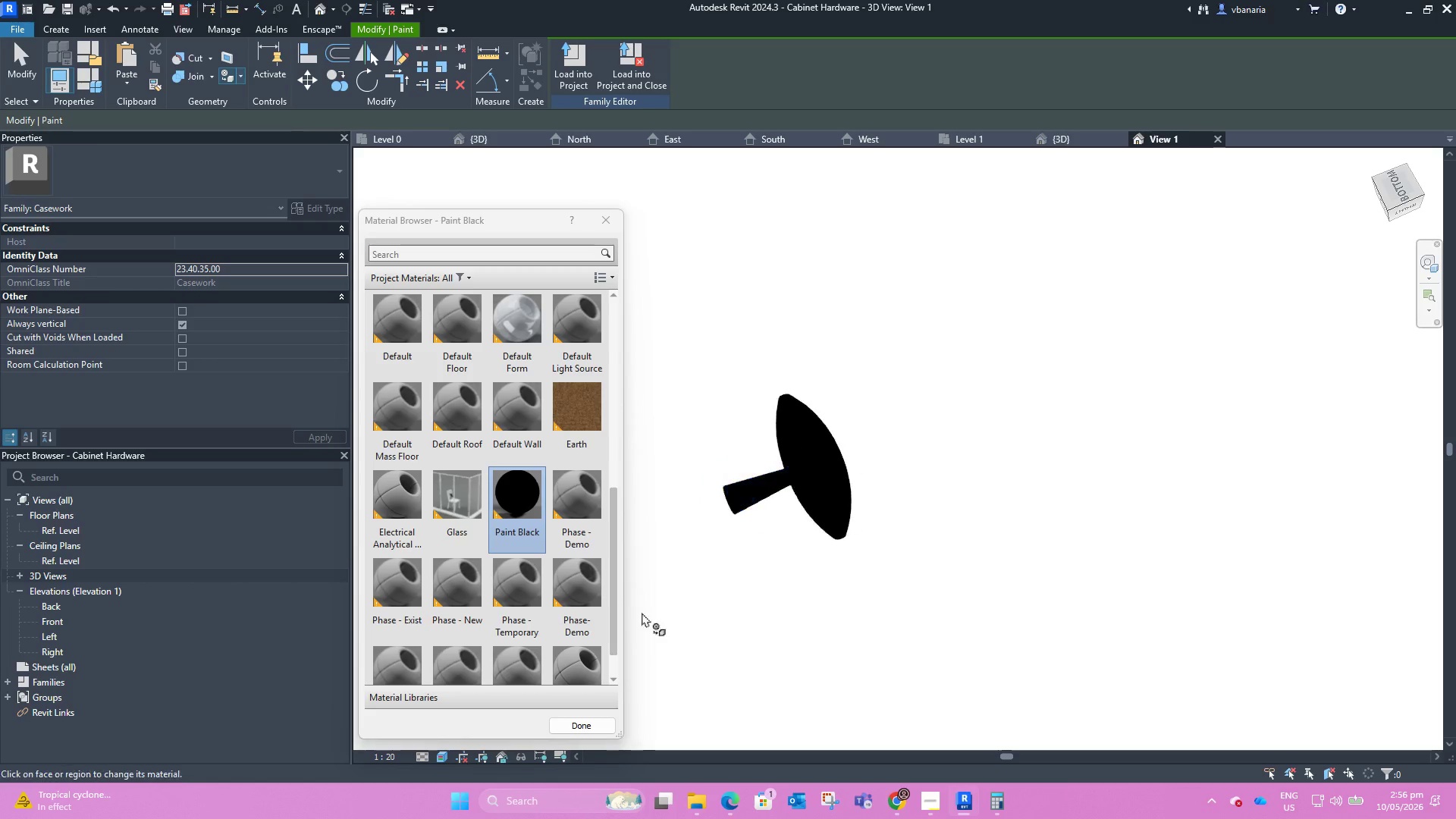 
scroll: coordinate [769, 522], scroll_direction: down, amount: 7.0
 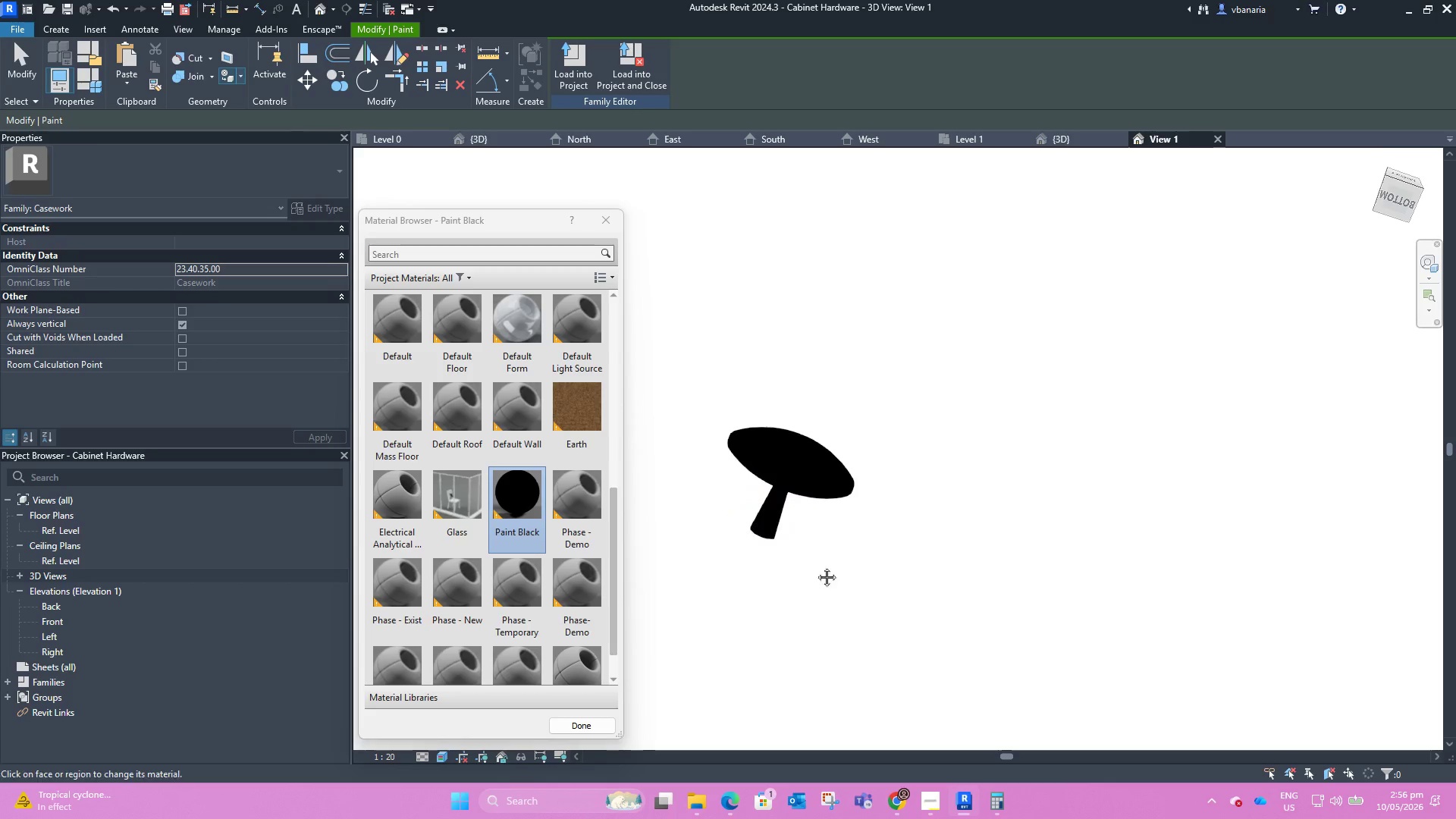 
scroll: coordinate [758, 486], scroll_direction: up, amount: 1.0
 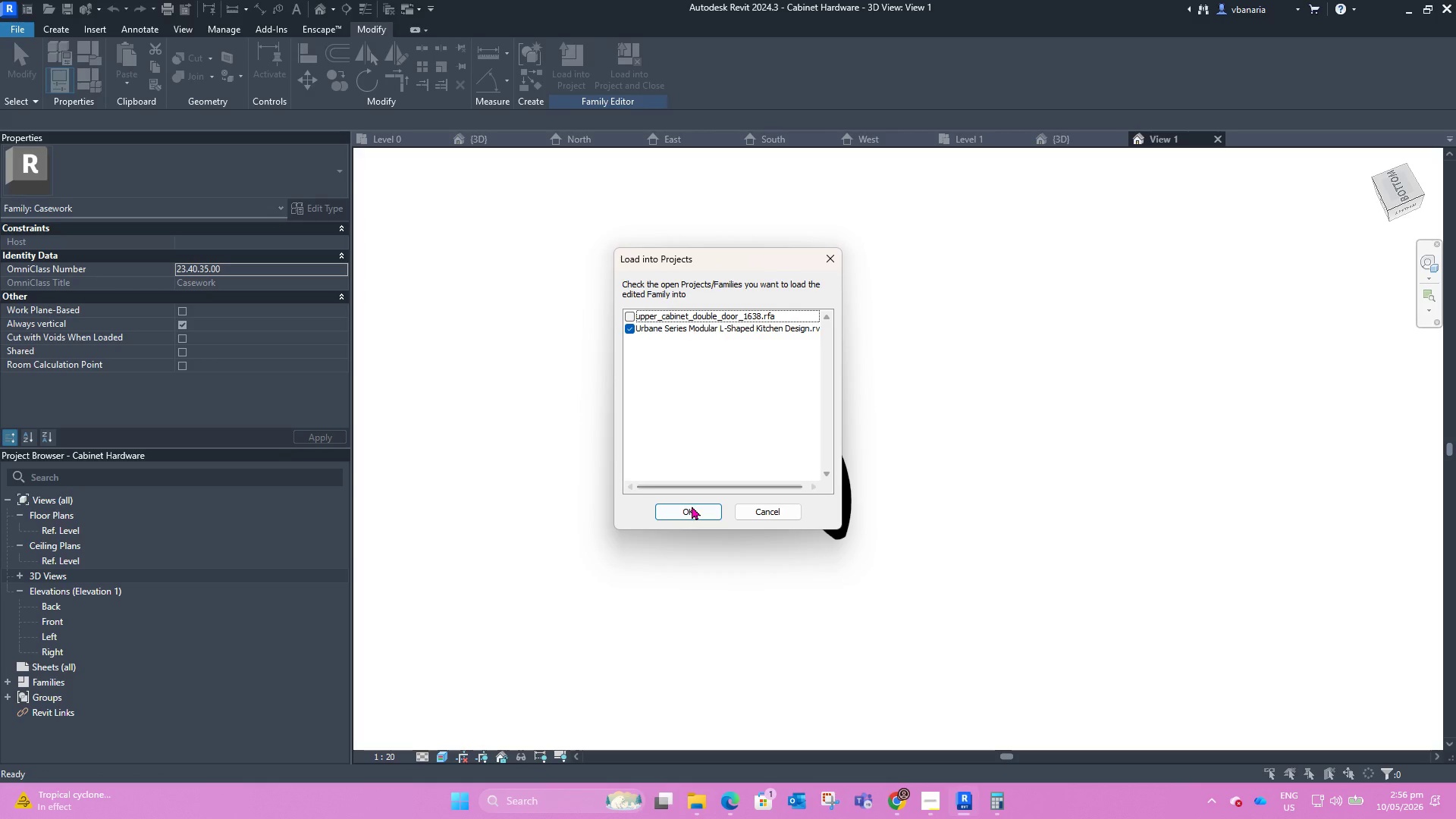 
left_click([692, 507])
 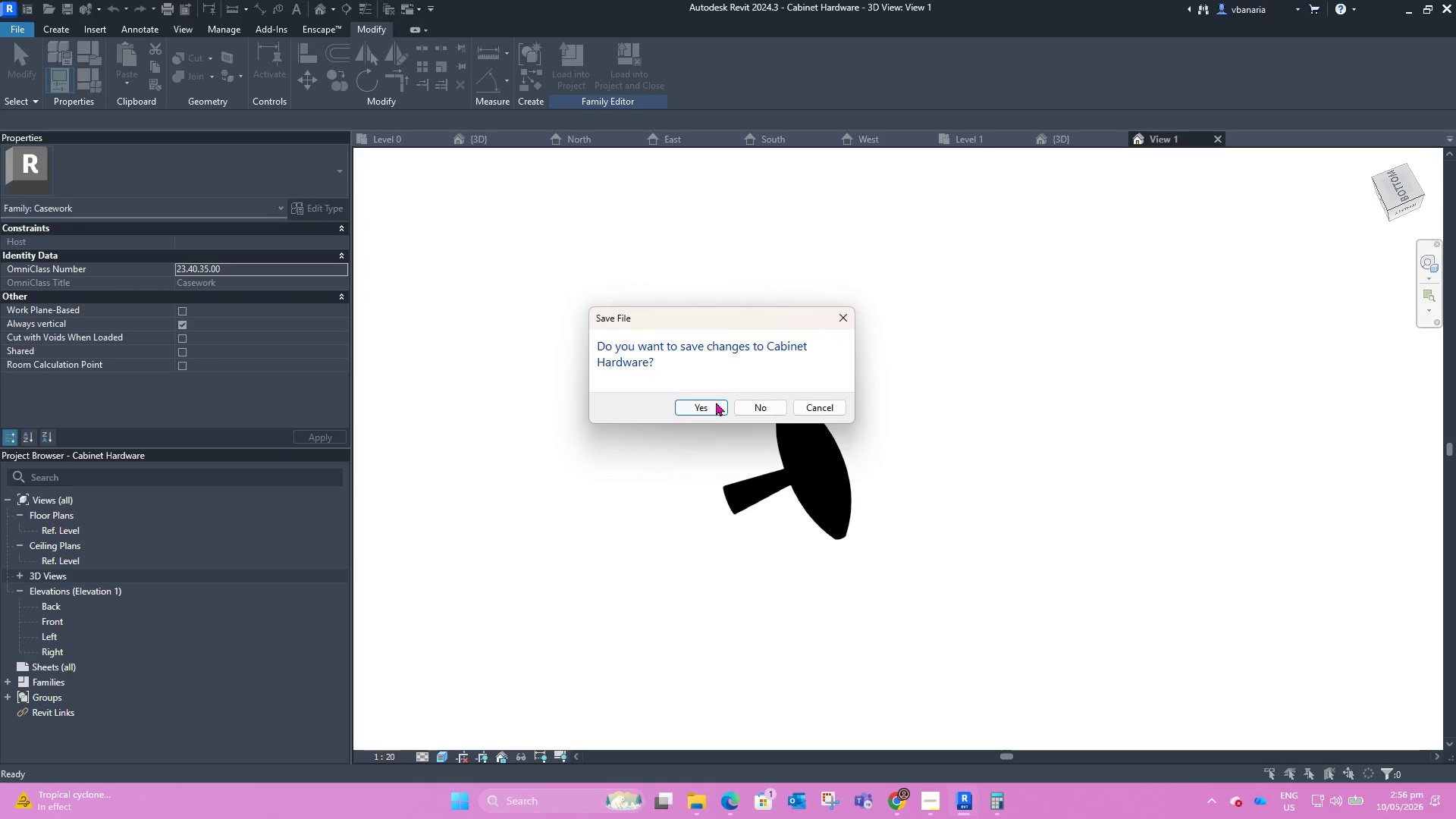 
left_click([716, 402])
 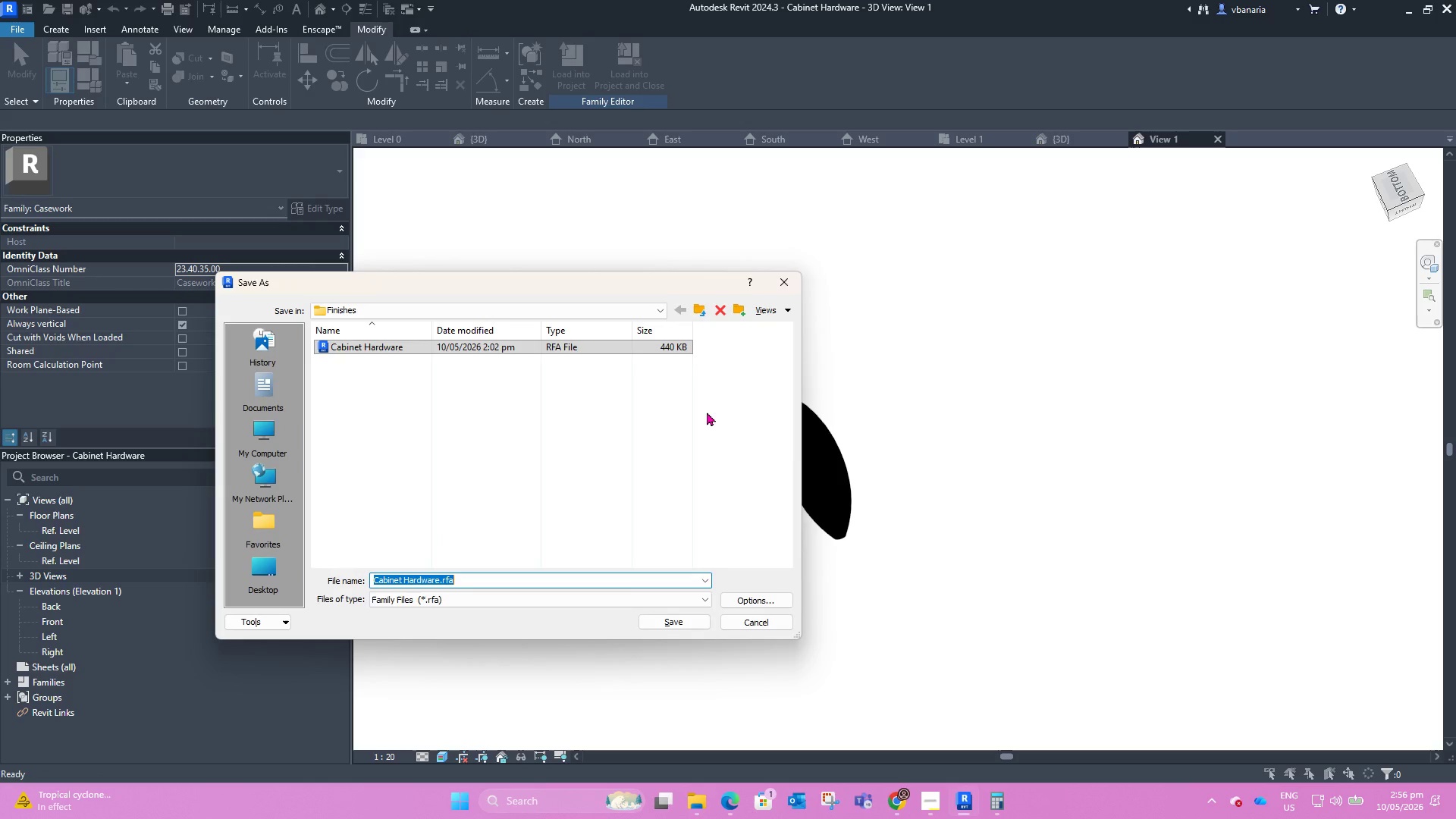 
left_click([469, 579])
 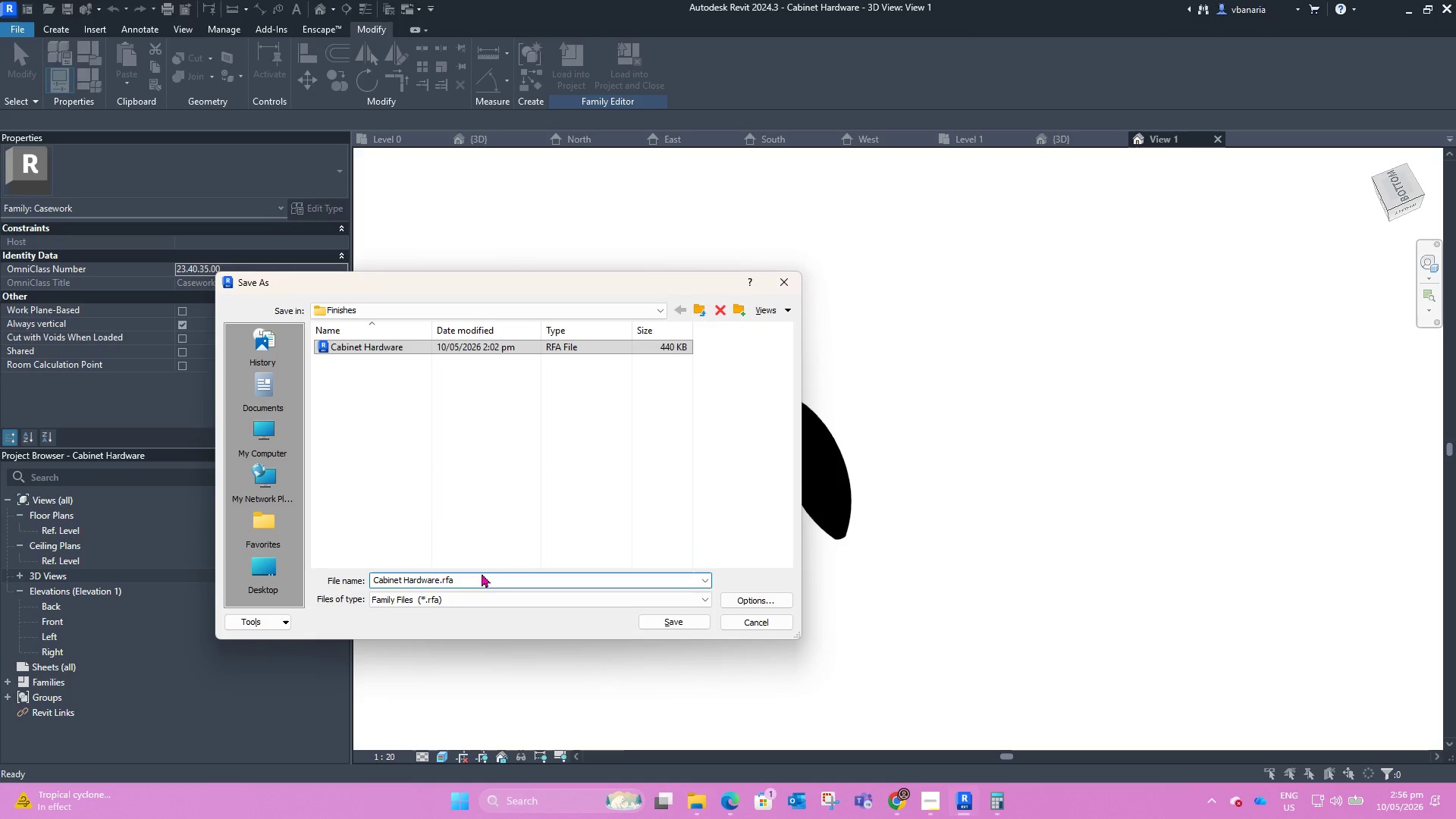 
key(Backspace)
 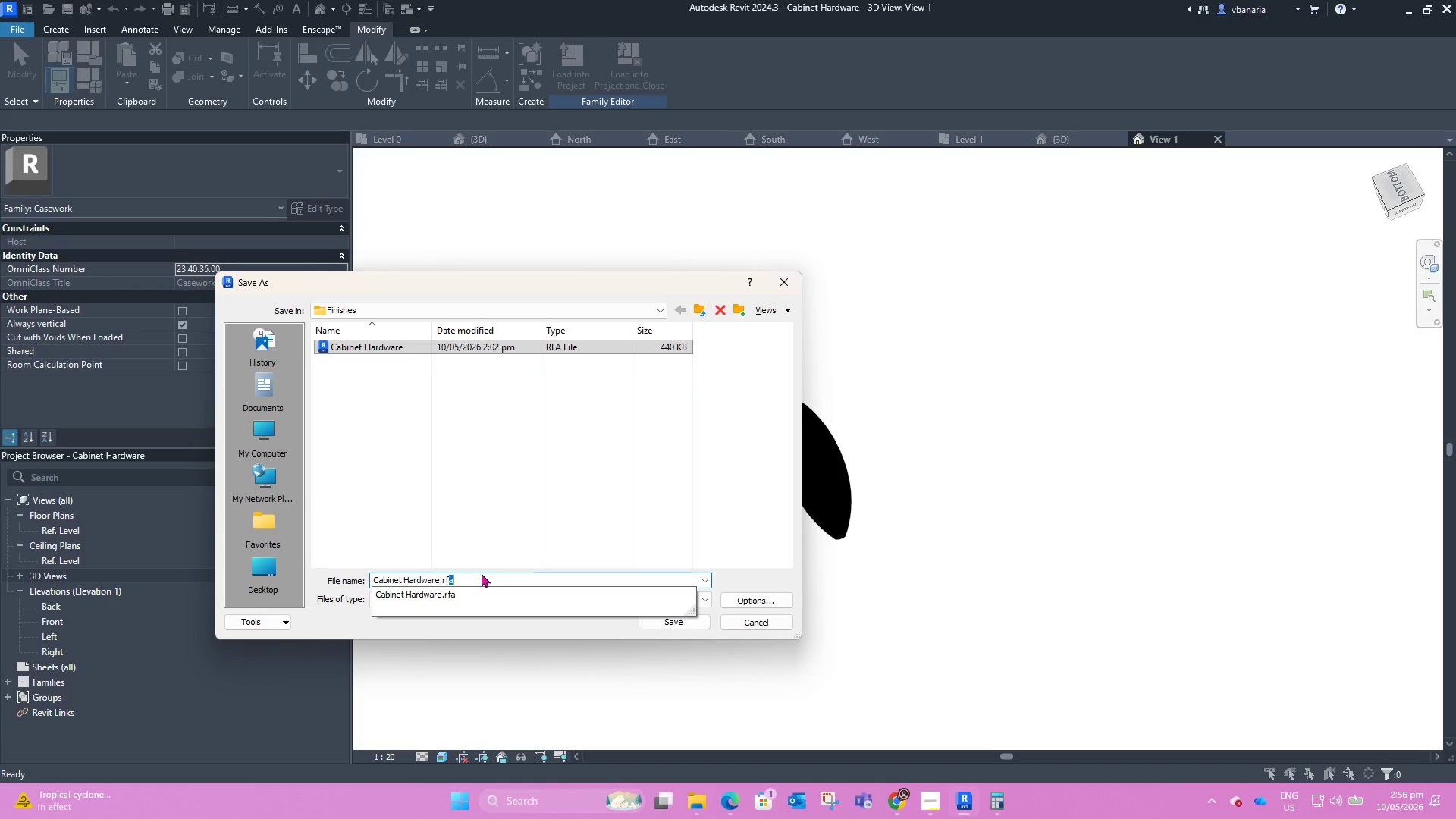 
key(Backspace)
 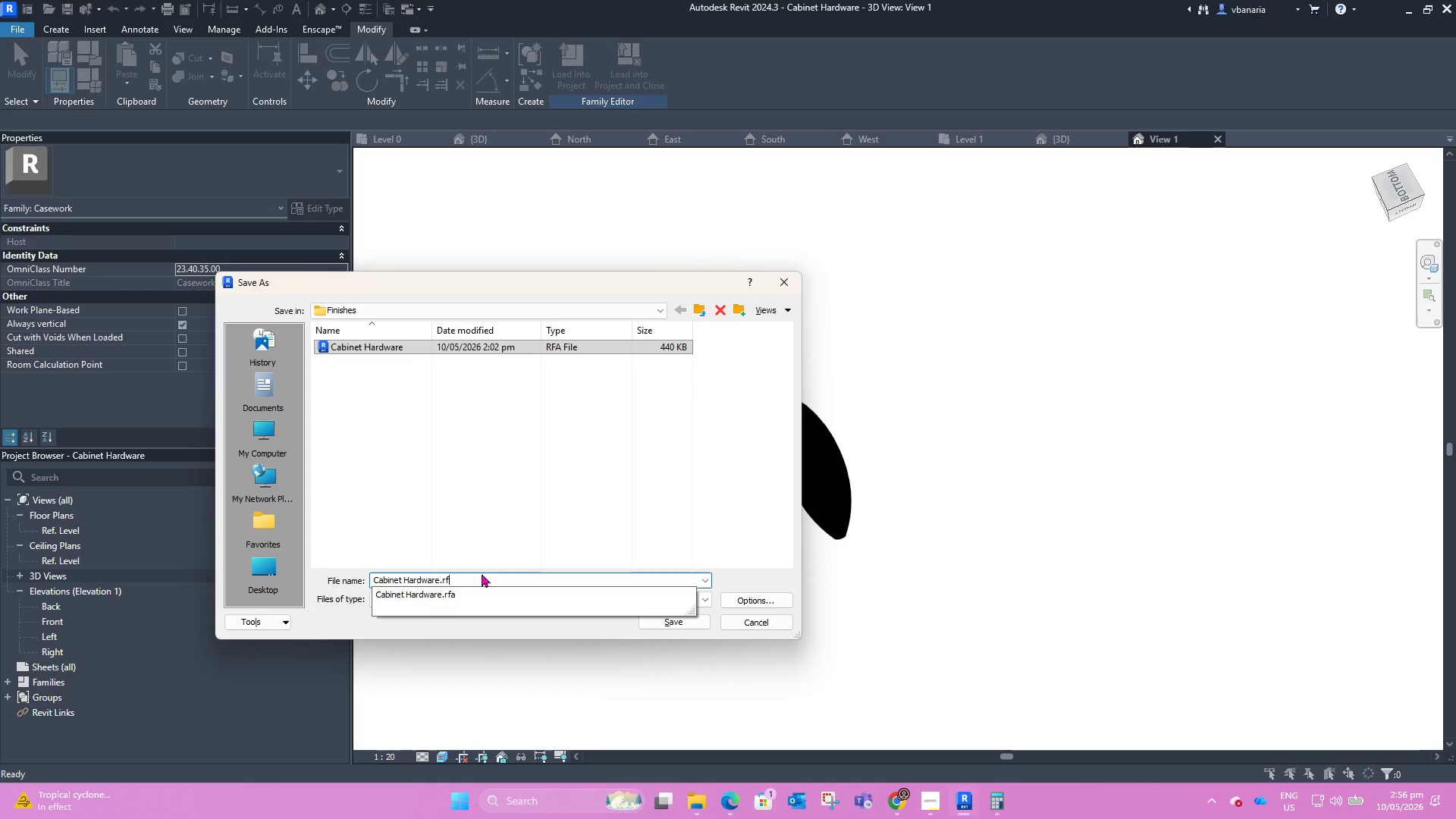 
key(Backspace)
 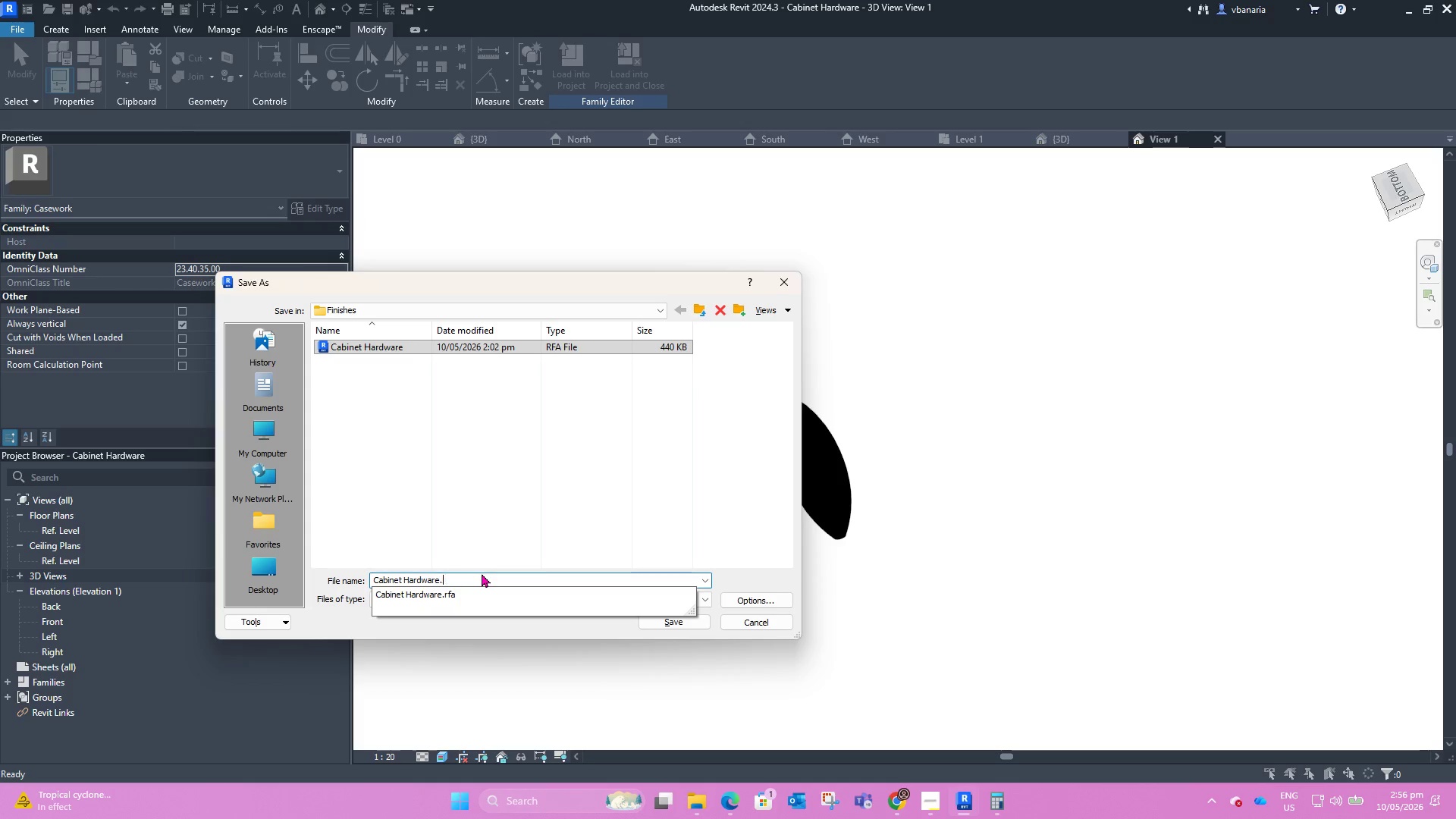 
key(Backspace)
 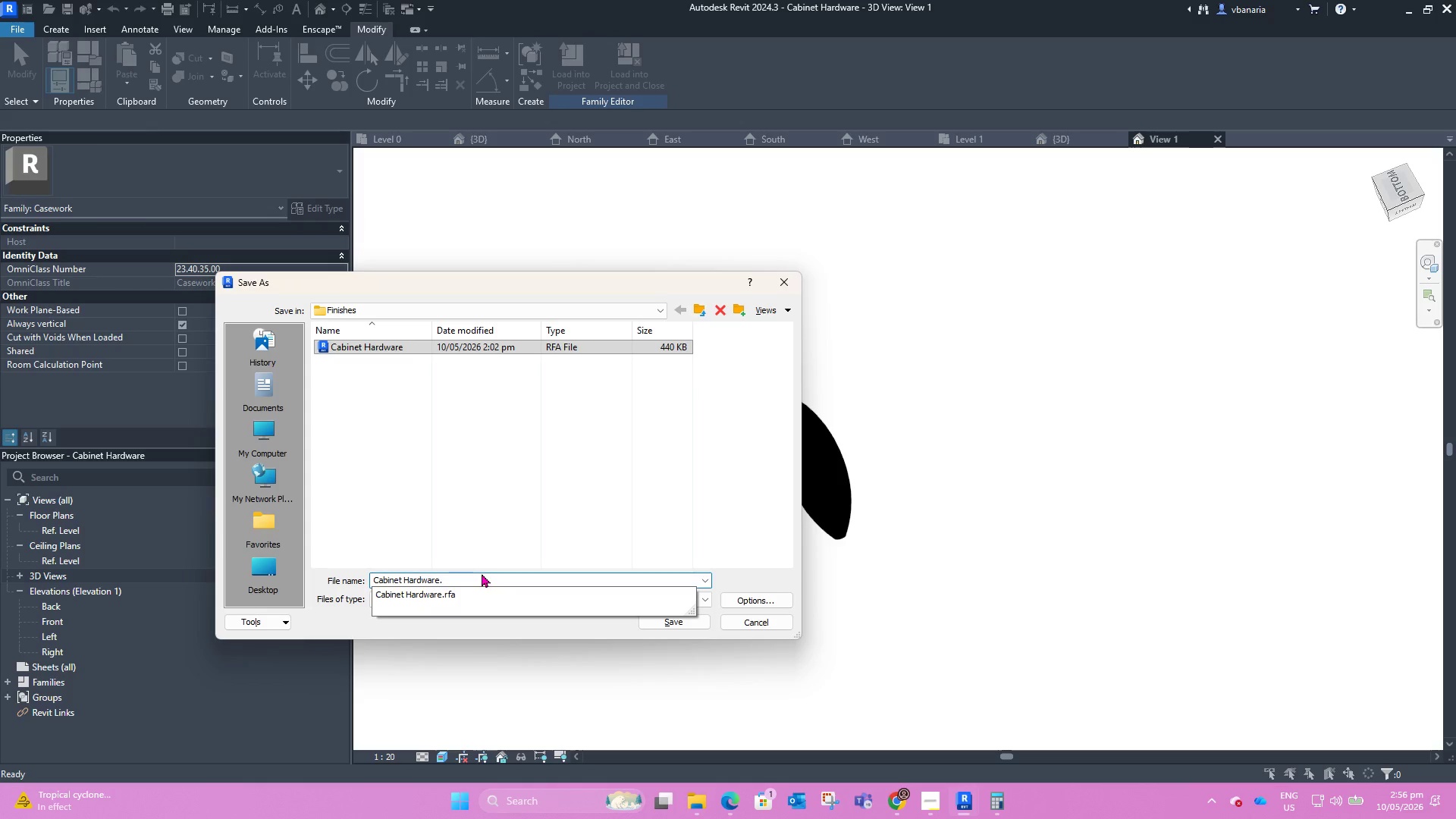 
key(Backspace)
 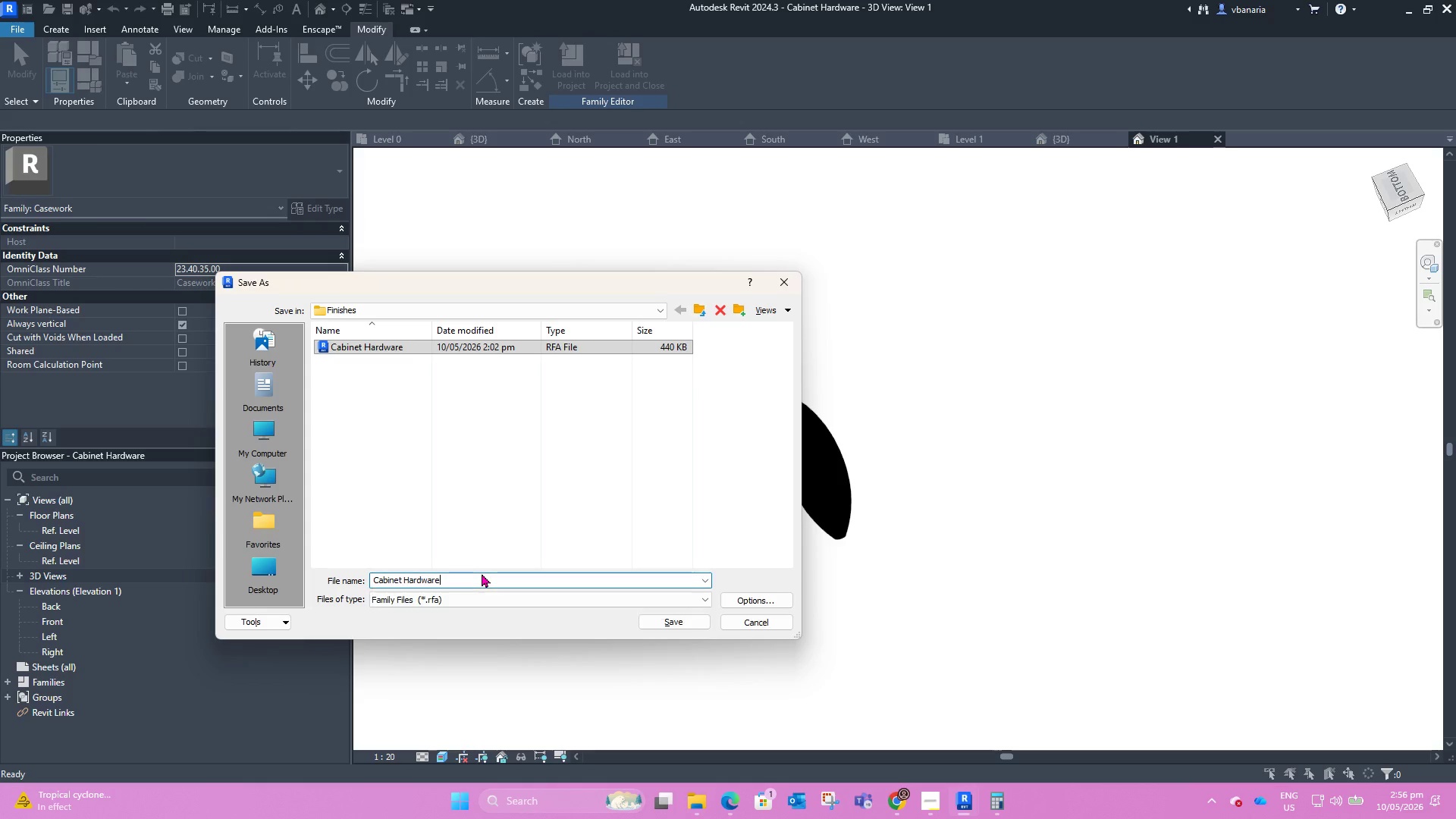 
key(Space)
 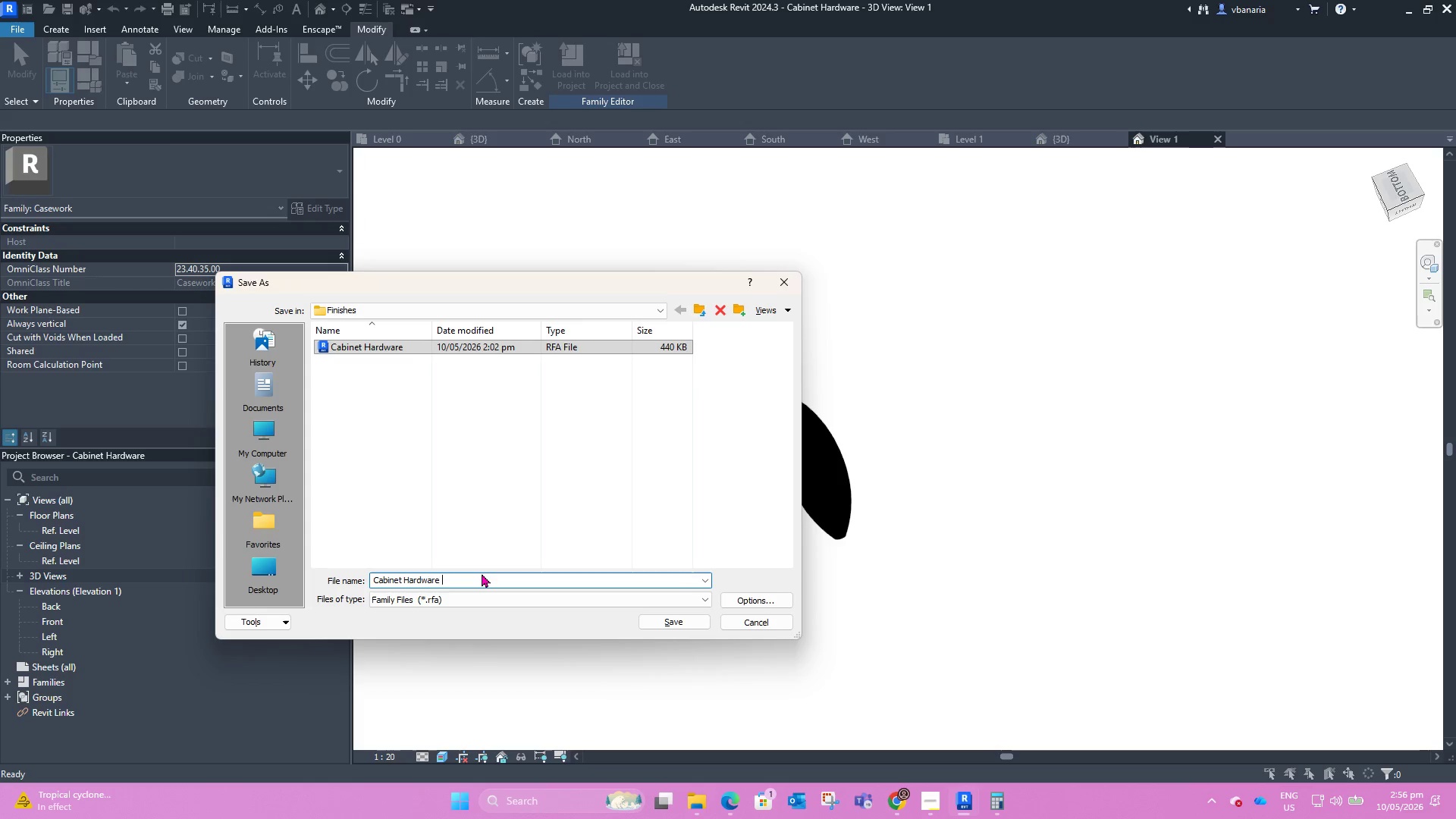 
key(2)
 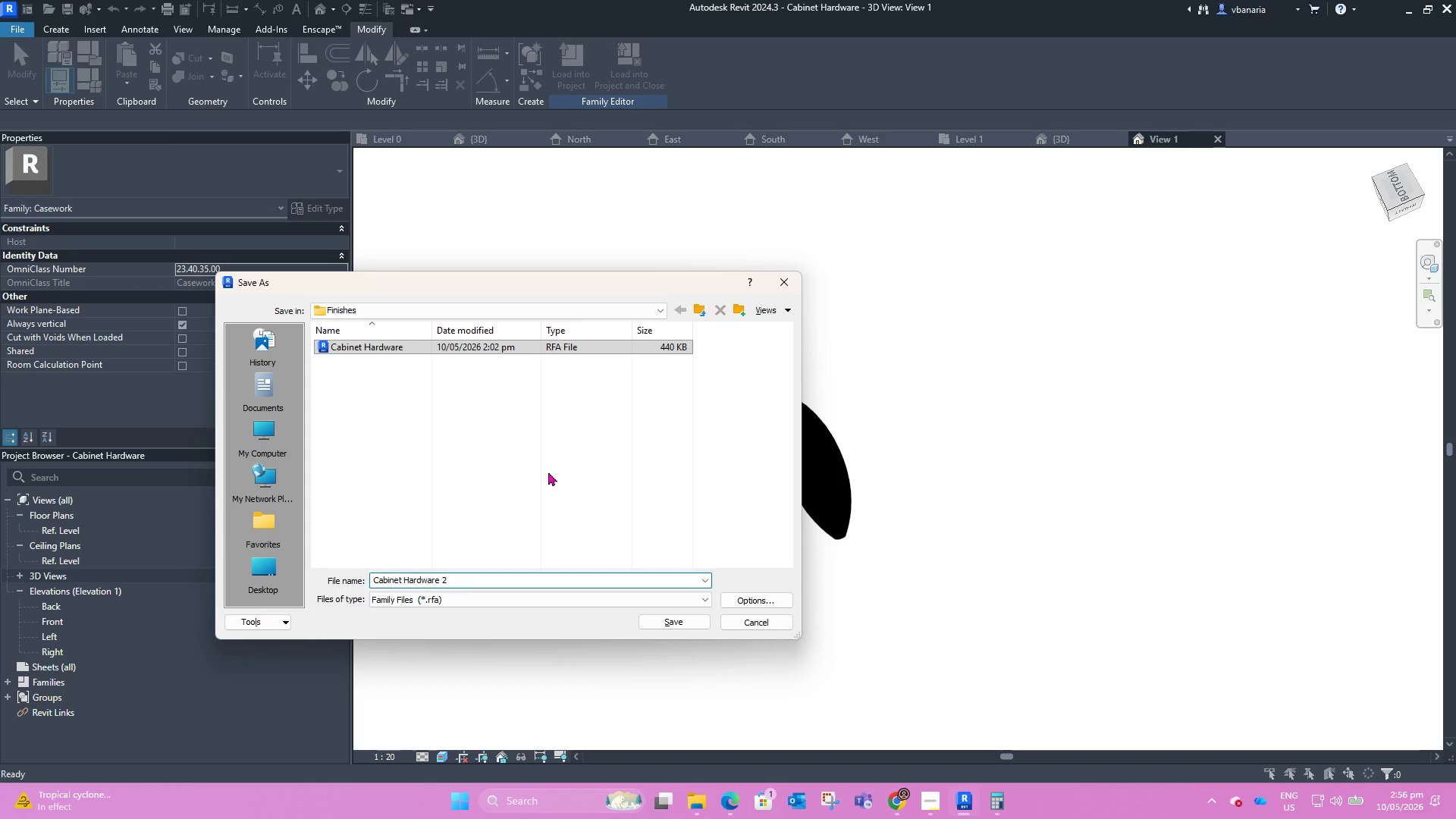 
left_click_drag(start_coordinate=[548, 475], to_coordinate=[549, 470])
 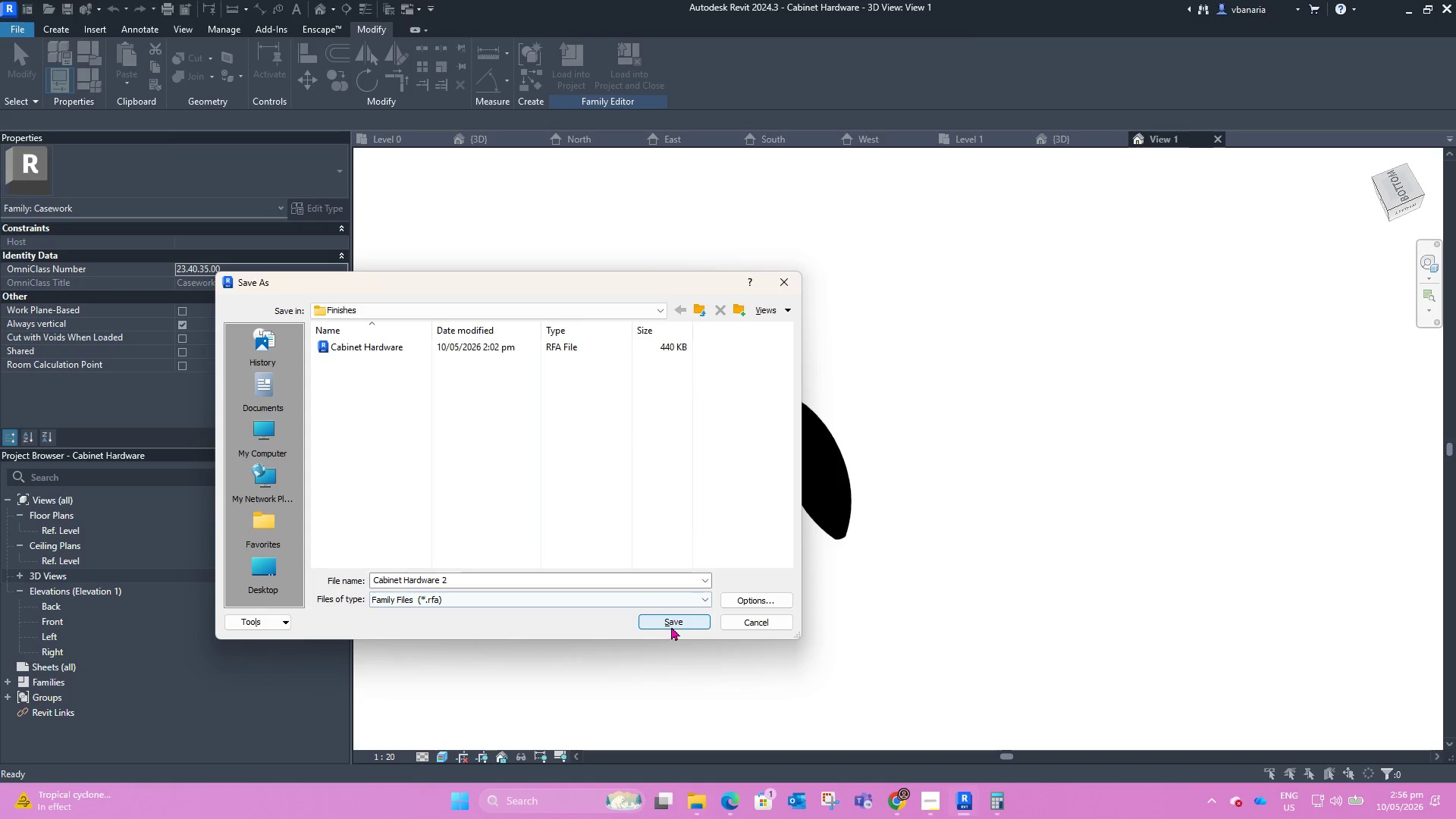 
left_click([671, 621])
 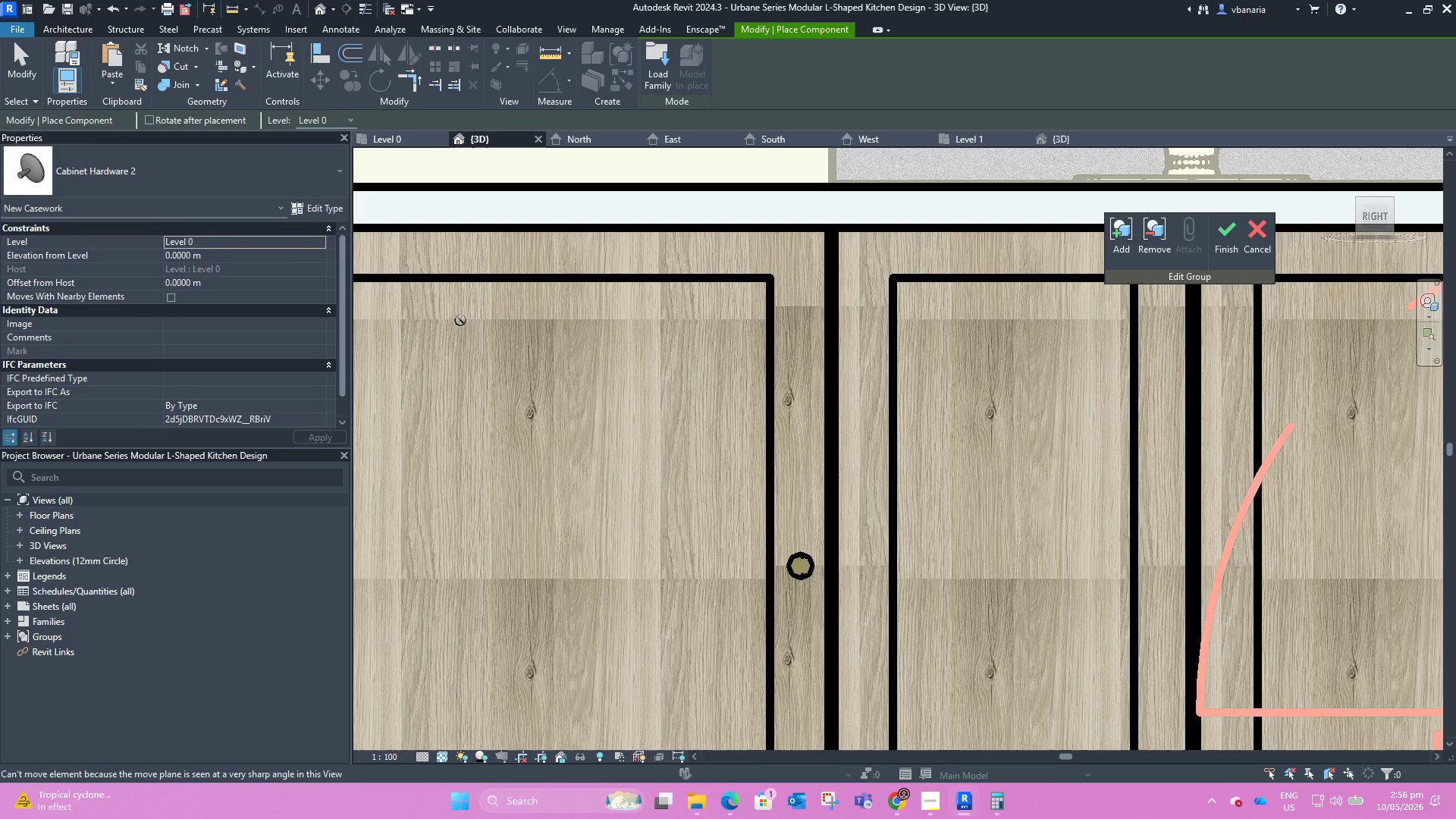 
wait(6.77)
 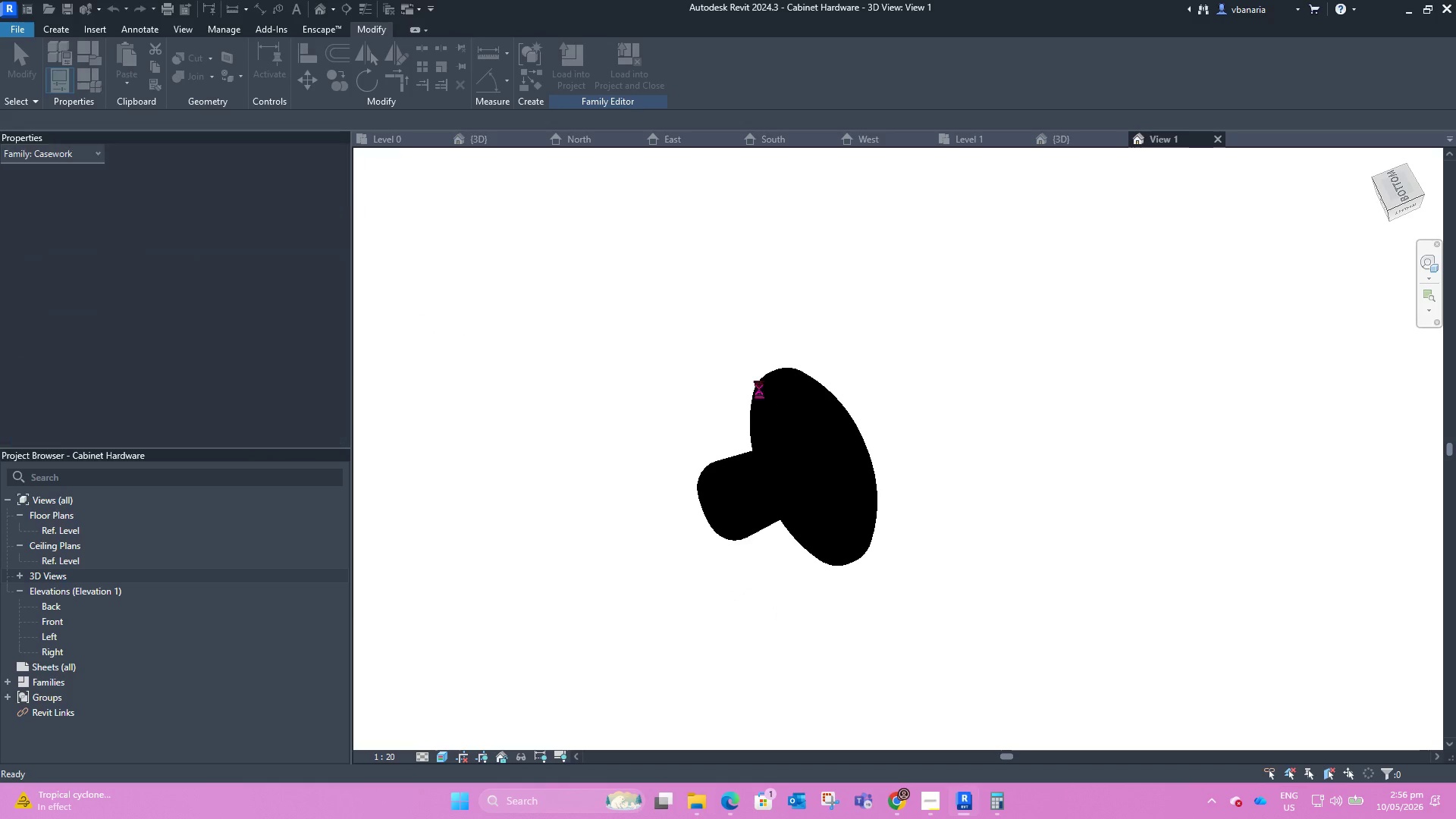 
scroll: coordinate [702, 447], scroll_direction: down, amount: 3.0
 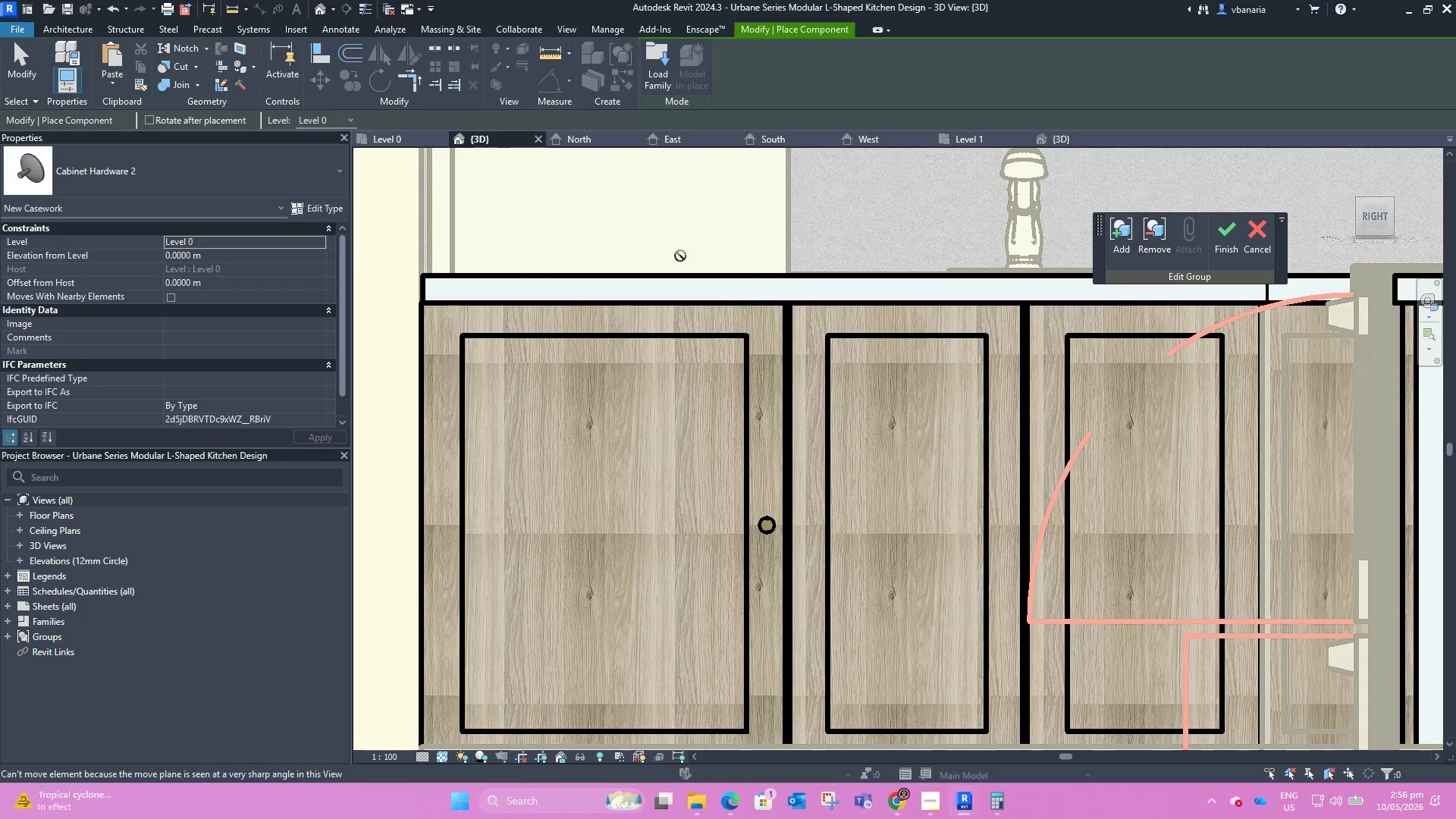 
left_click([388, 143])
 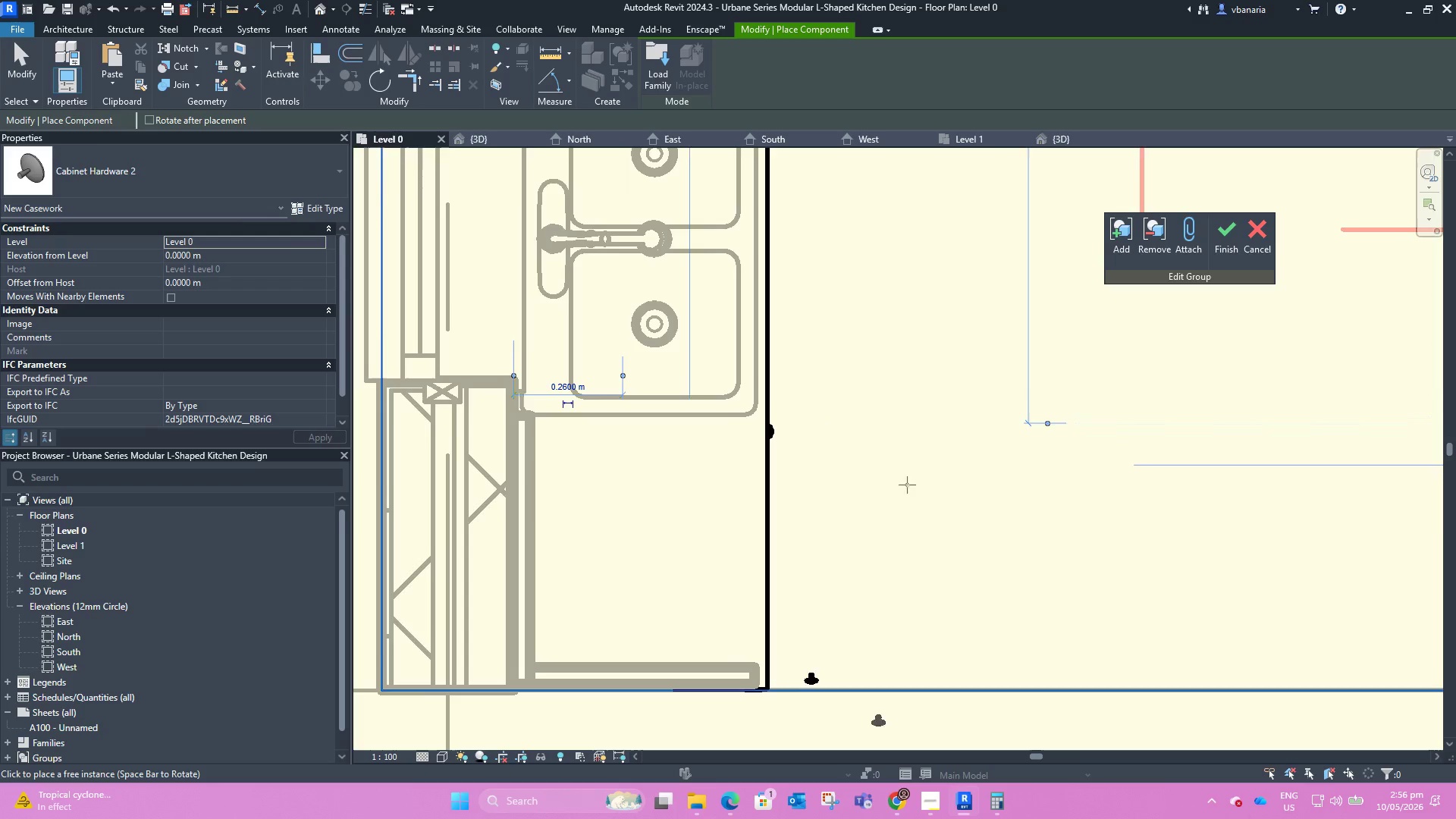 
key(Escape)
 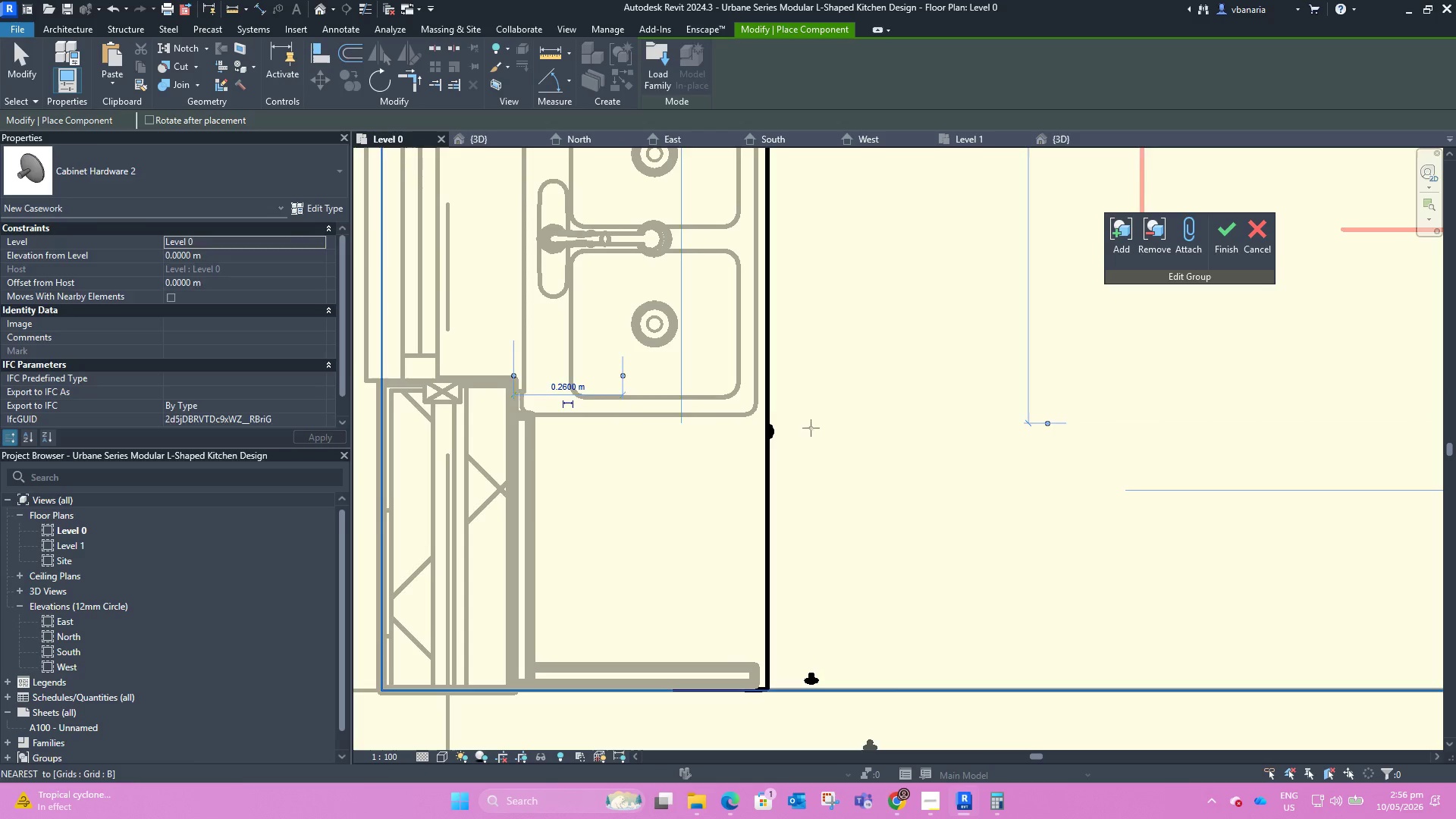 
key(Escape)
 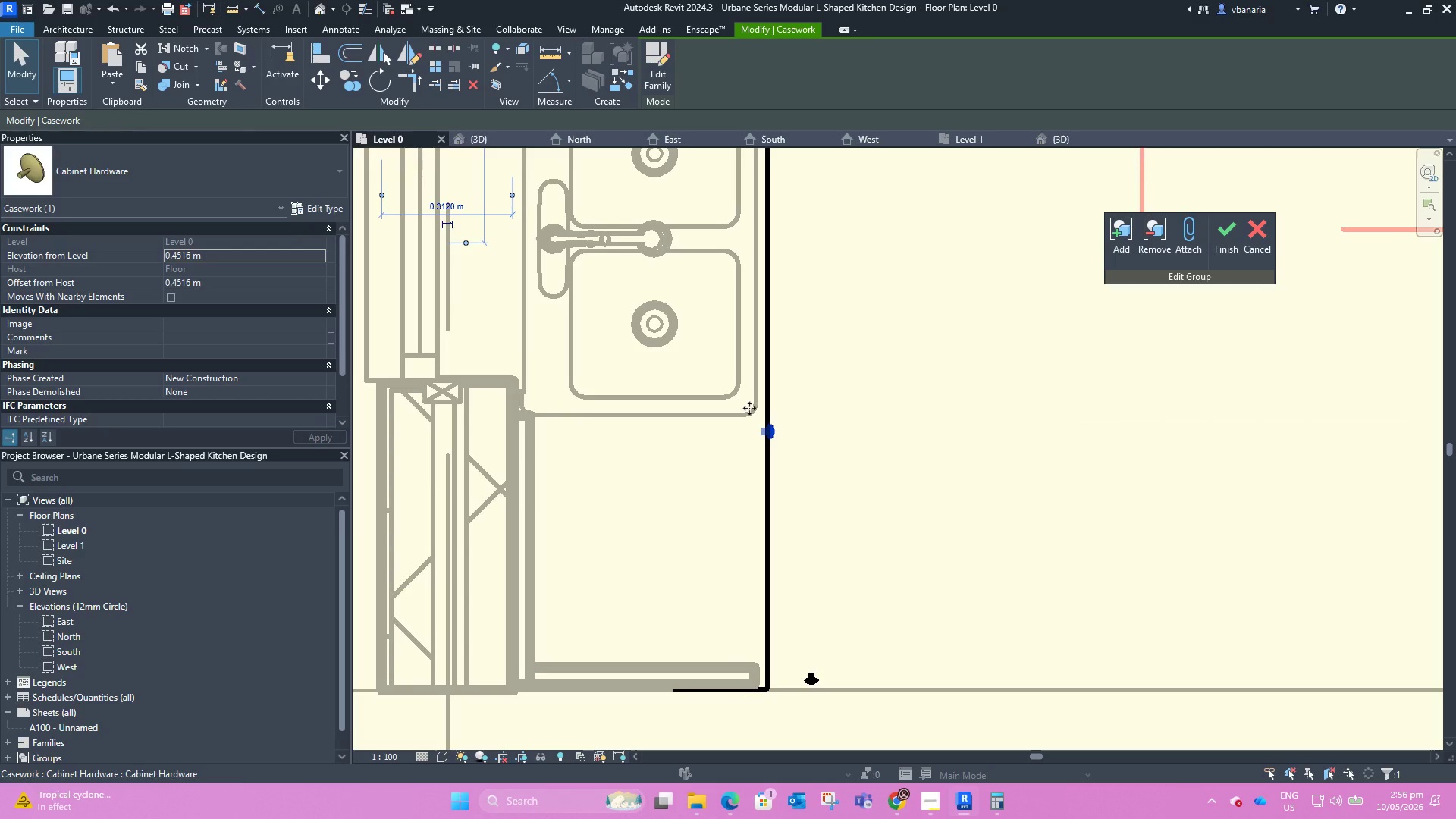 
left_click([152, 168])
 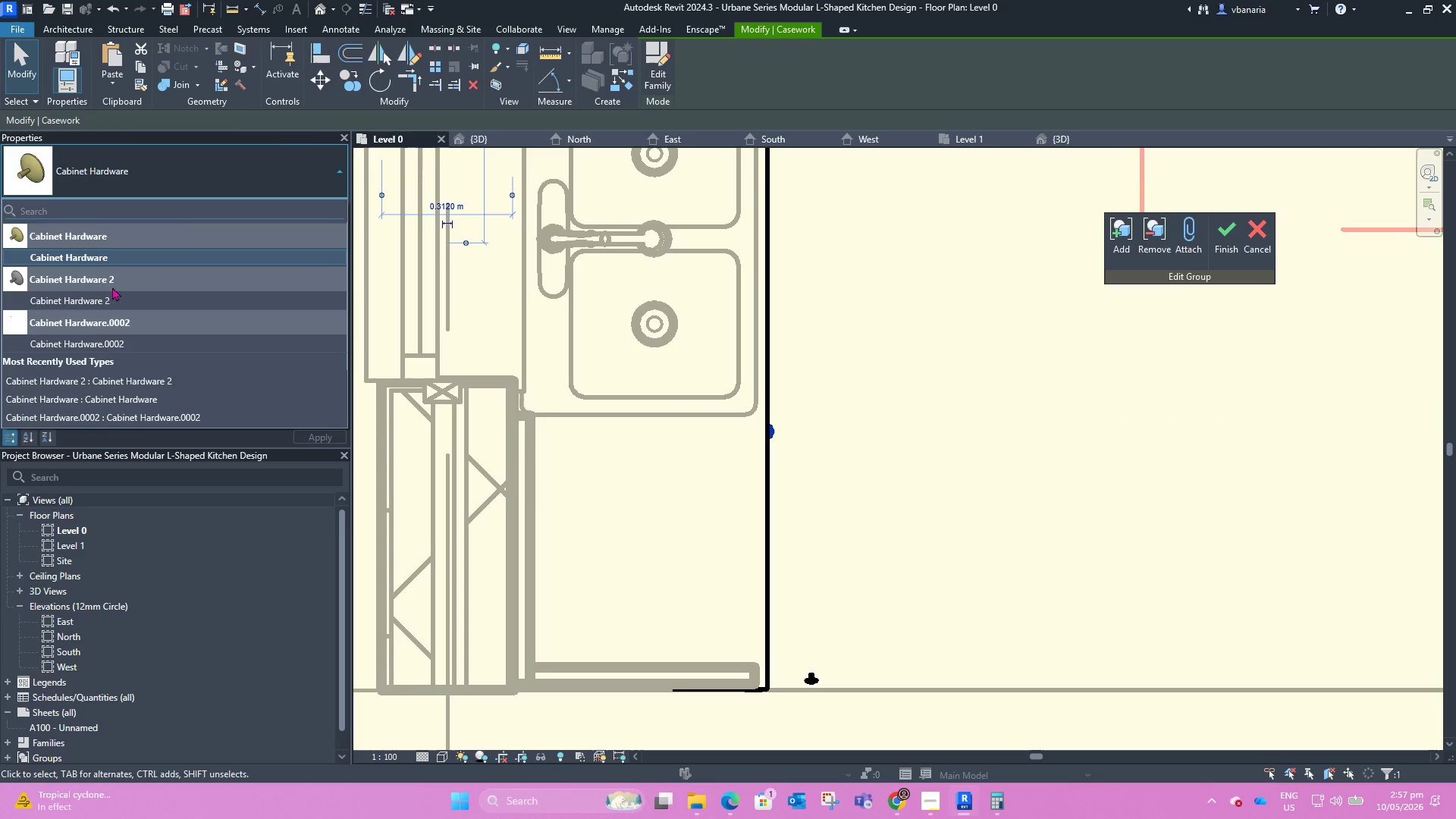 
left_click([114, 297])
 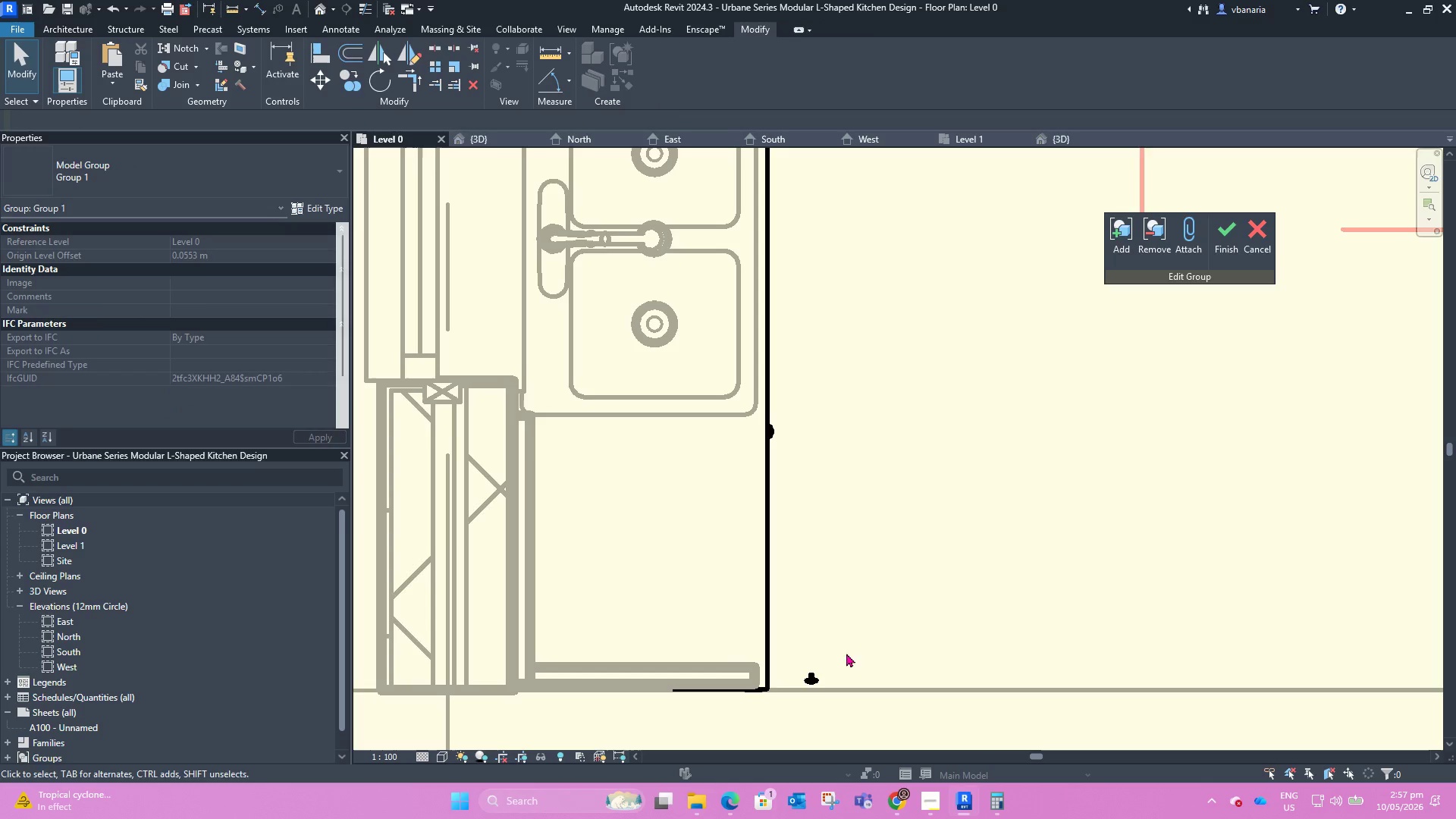 
double_click([812, 676])
 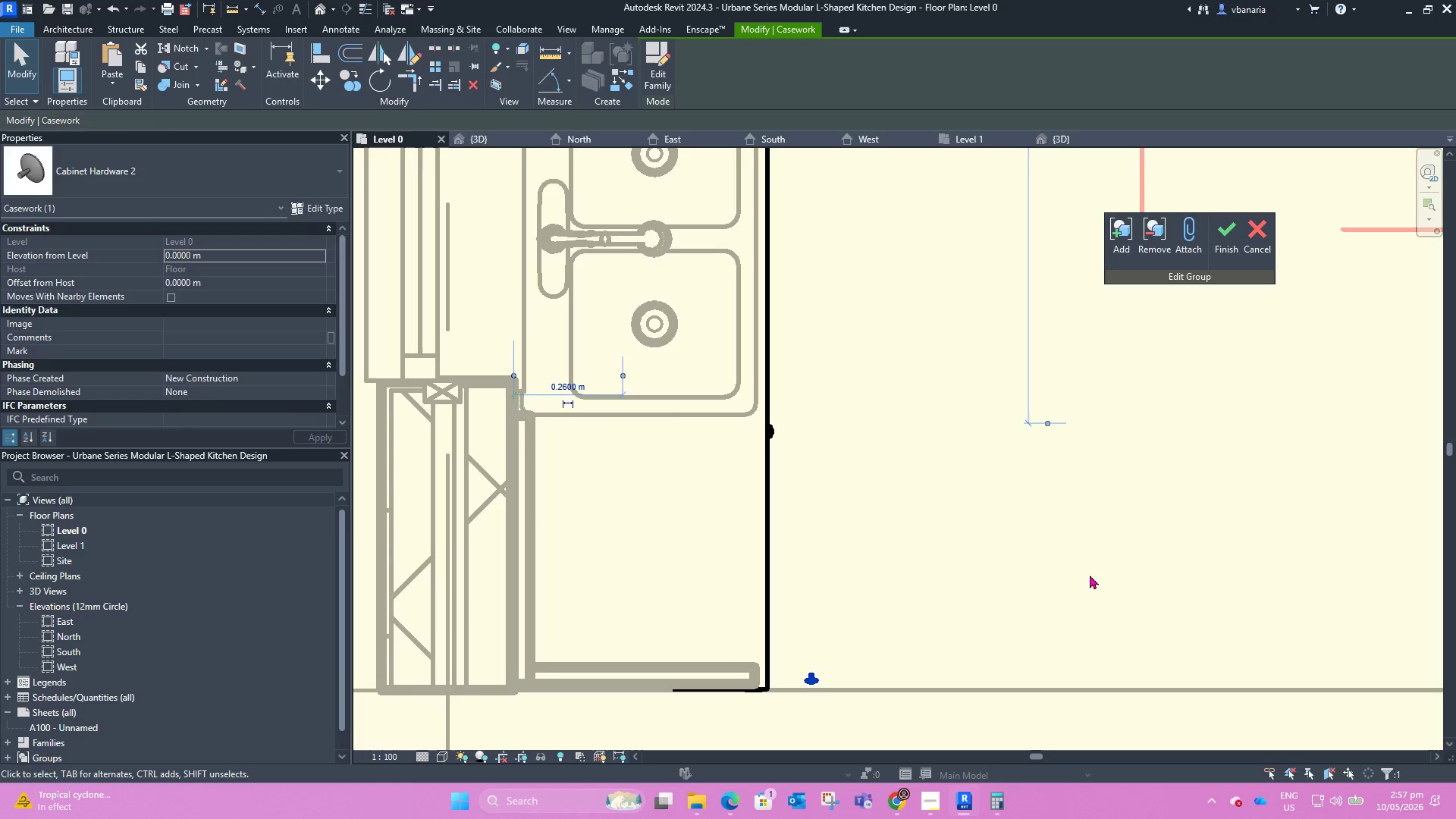 
key(Delete)
 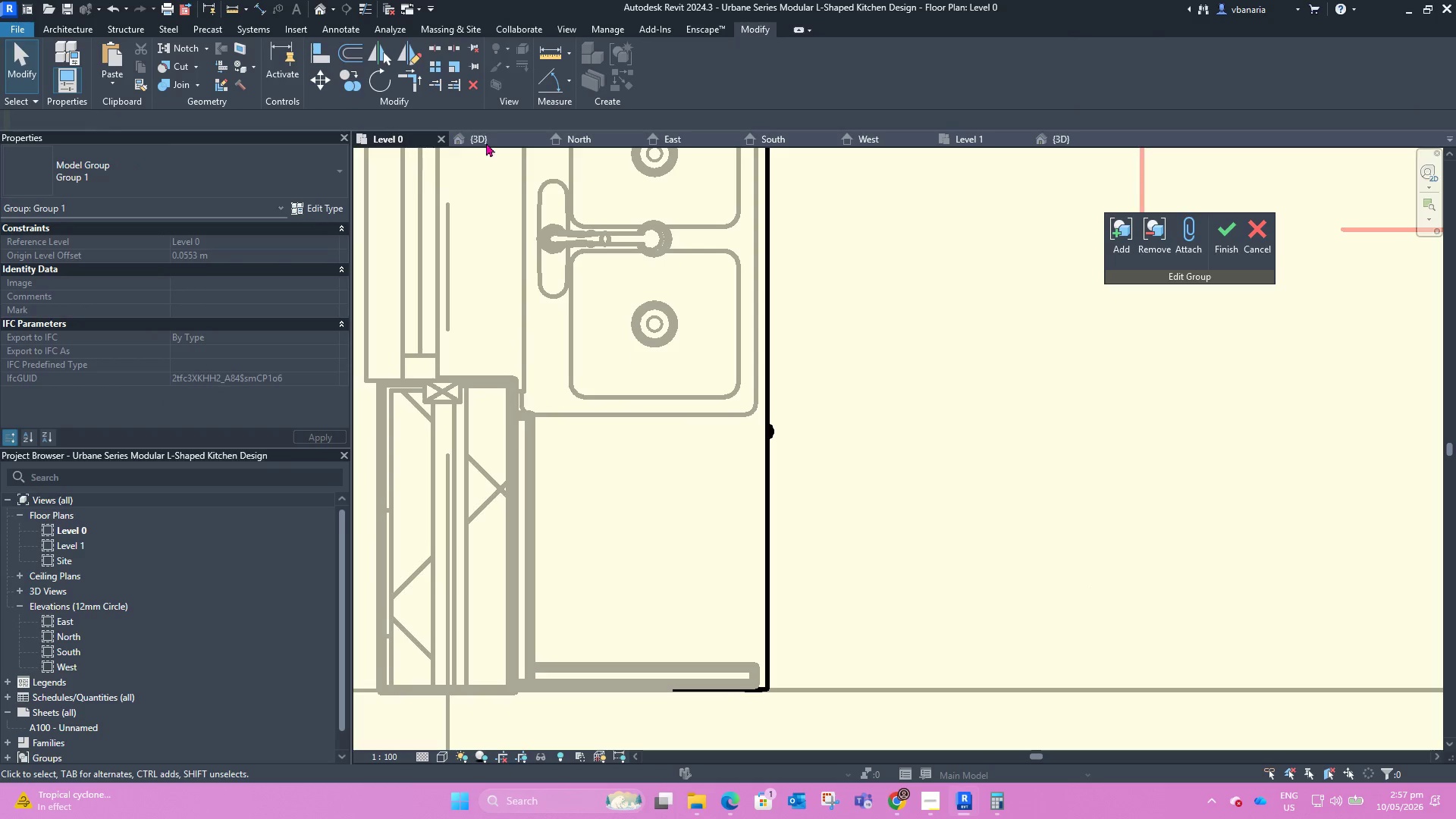 
left_click([485, 140])
 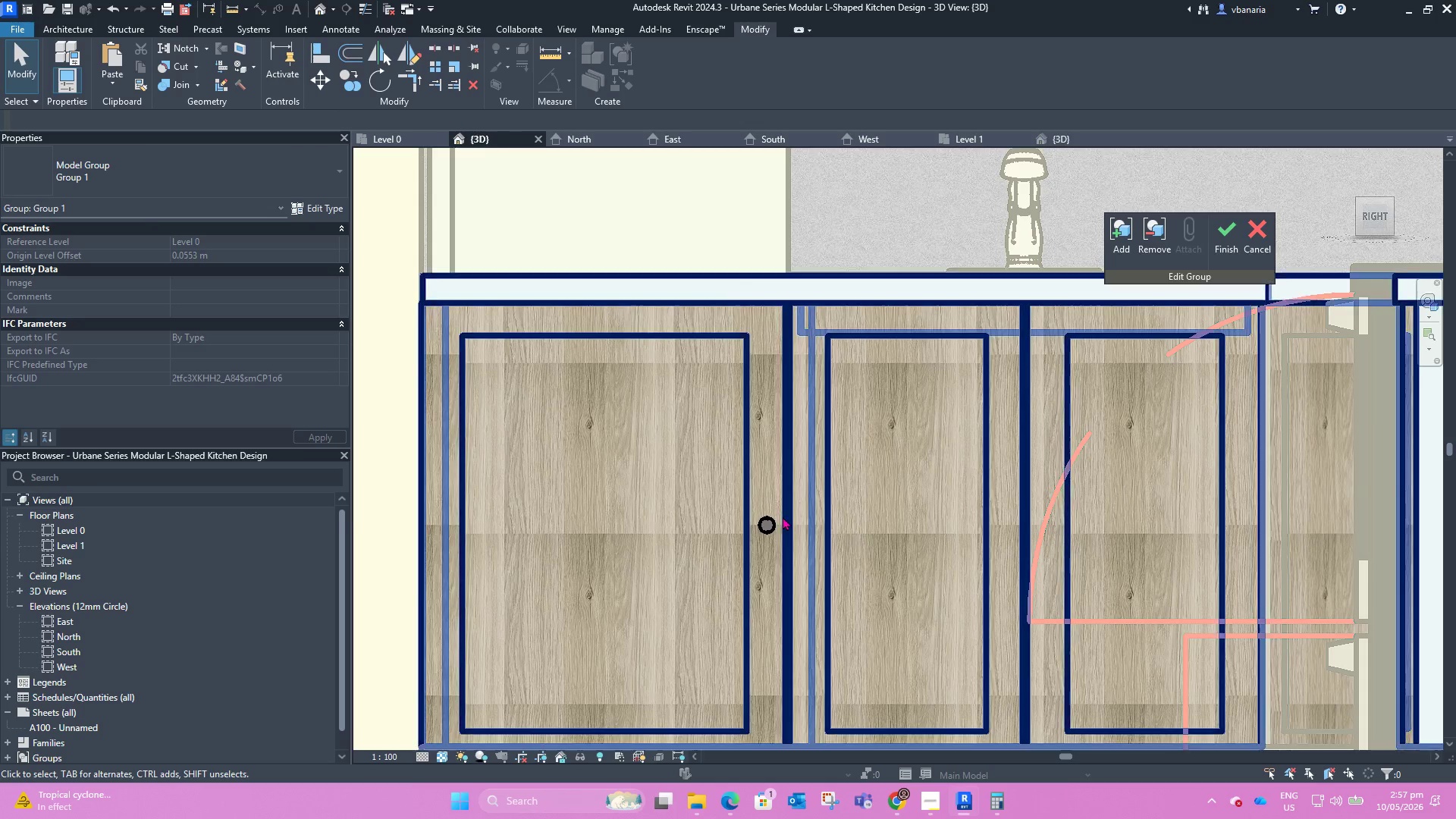 
scroll: coordinate [714, 488], scroll_direction: none, amount: 0.0
 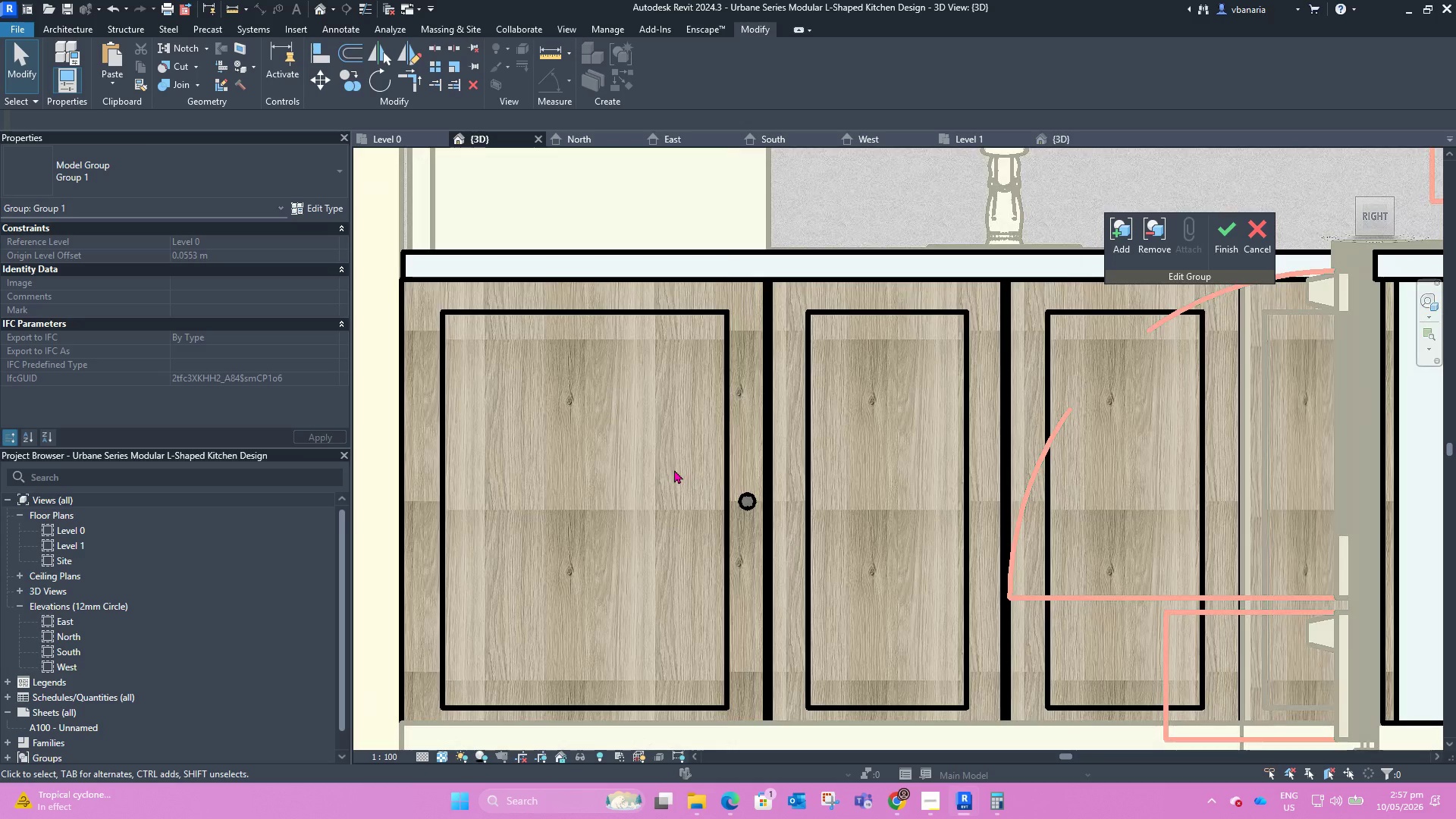 
scroll: coordinate [673, 469], scroll_direction: down, amount: 2.0
 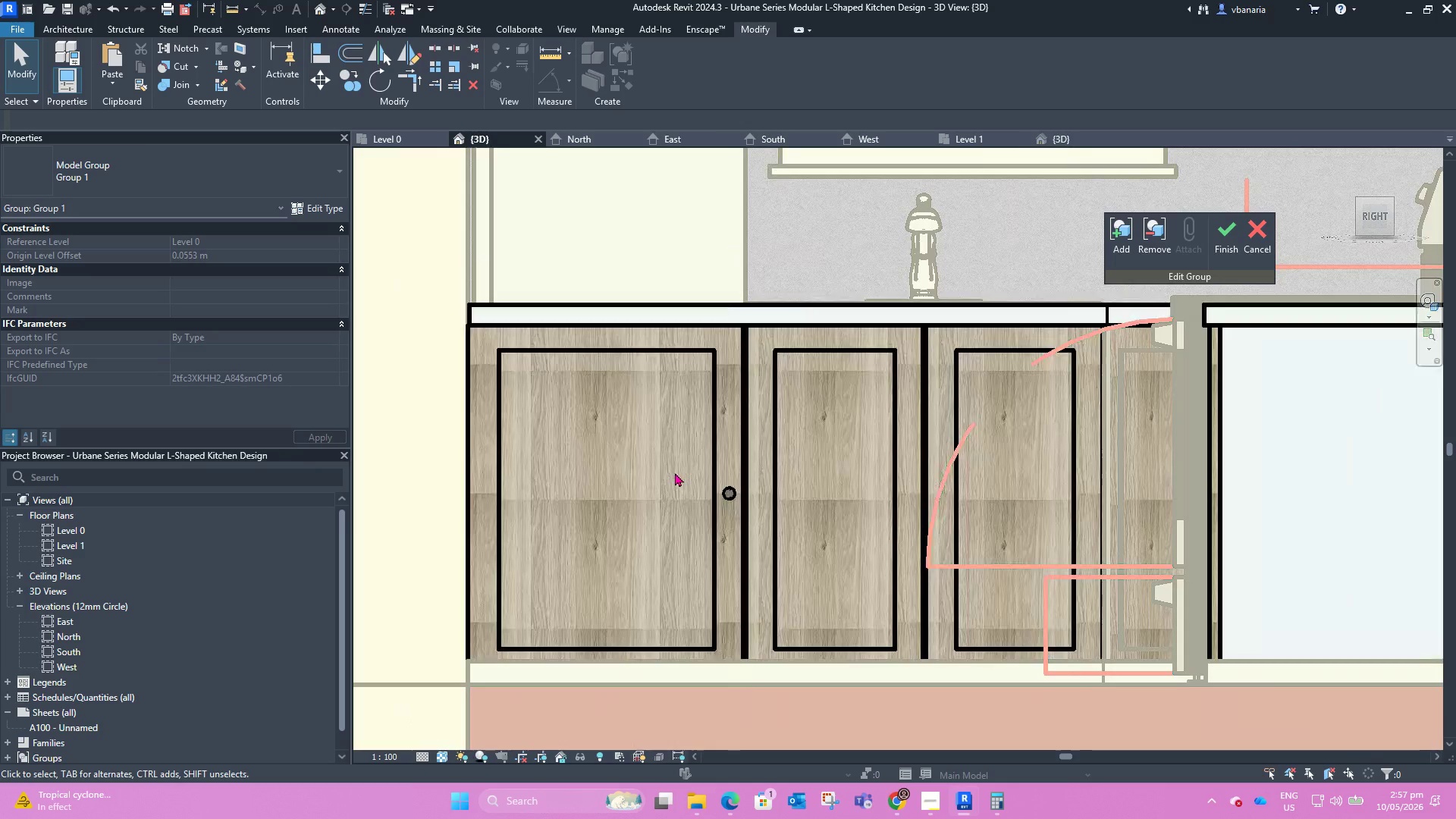 
hold_key(key=ShiftLeft, duration=2.09)
 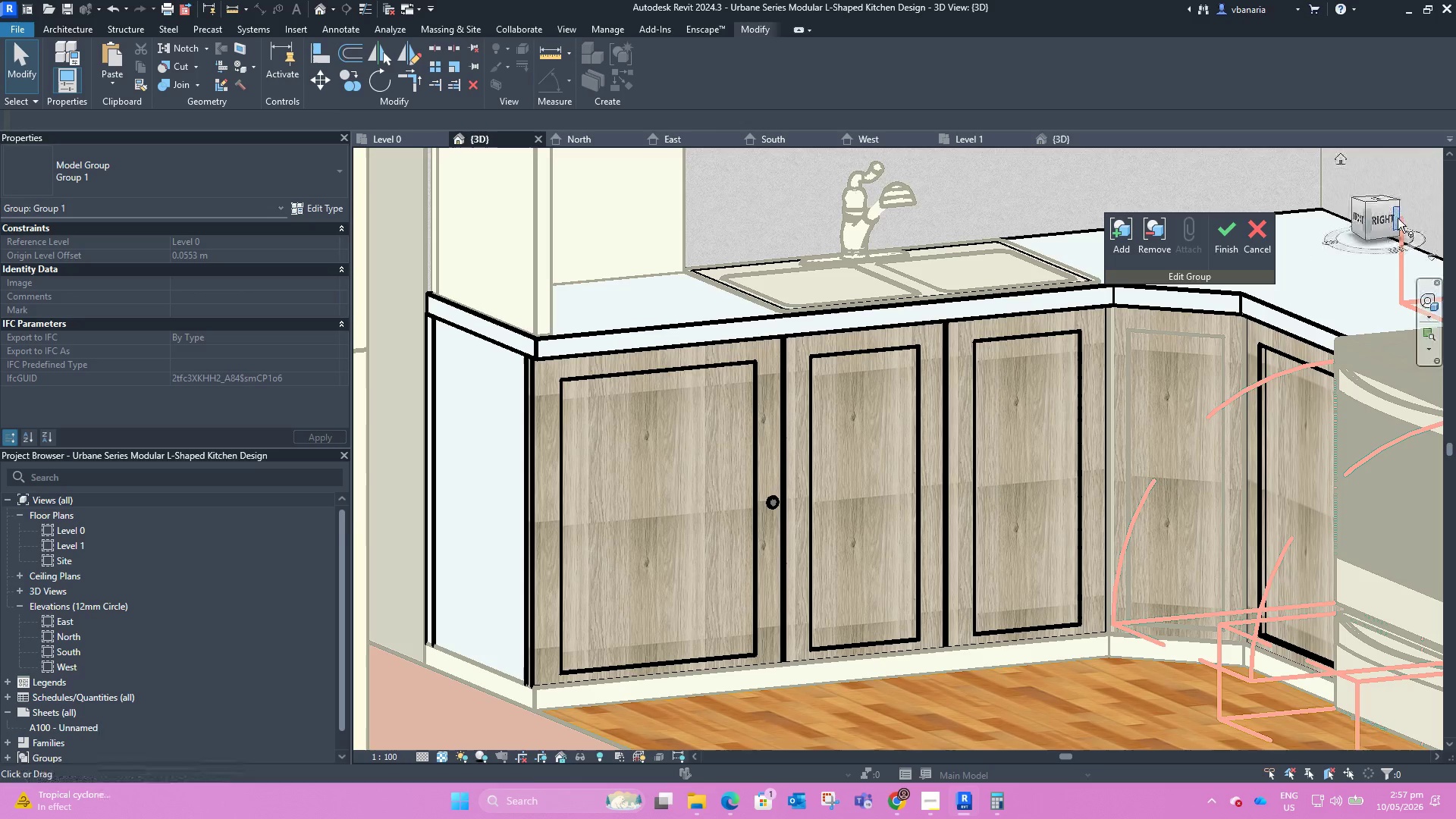 
left_click([1385, 217])
 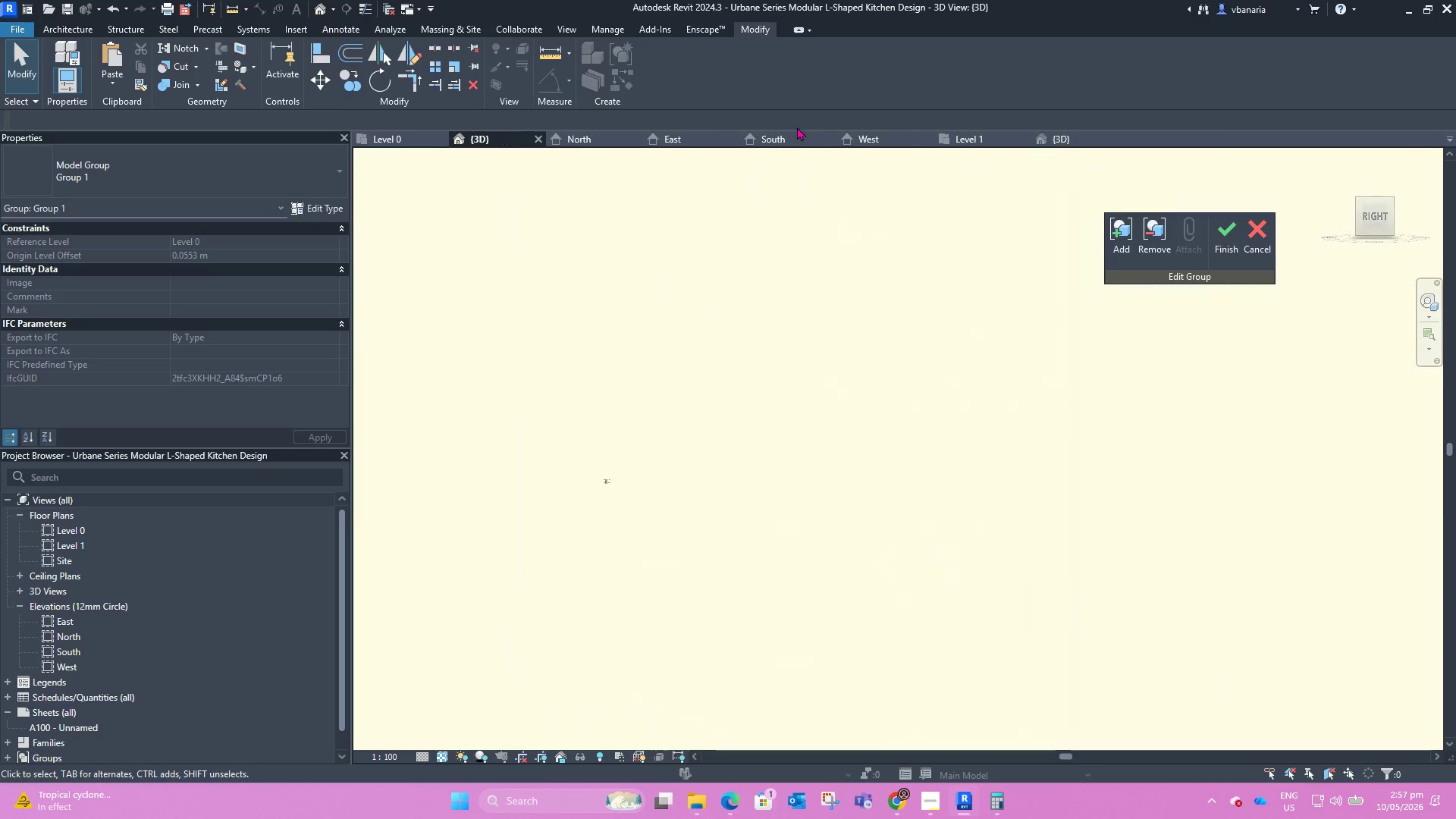 
left_click([772, 140])
 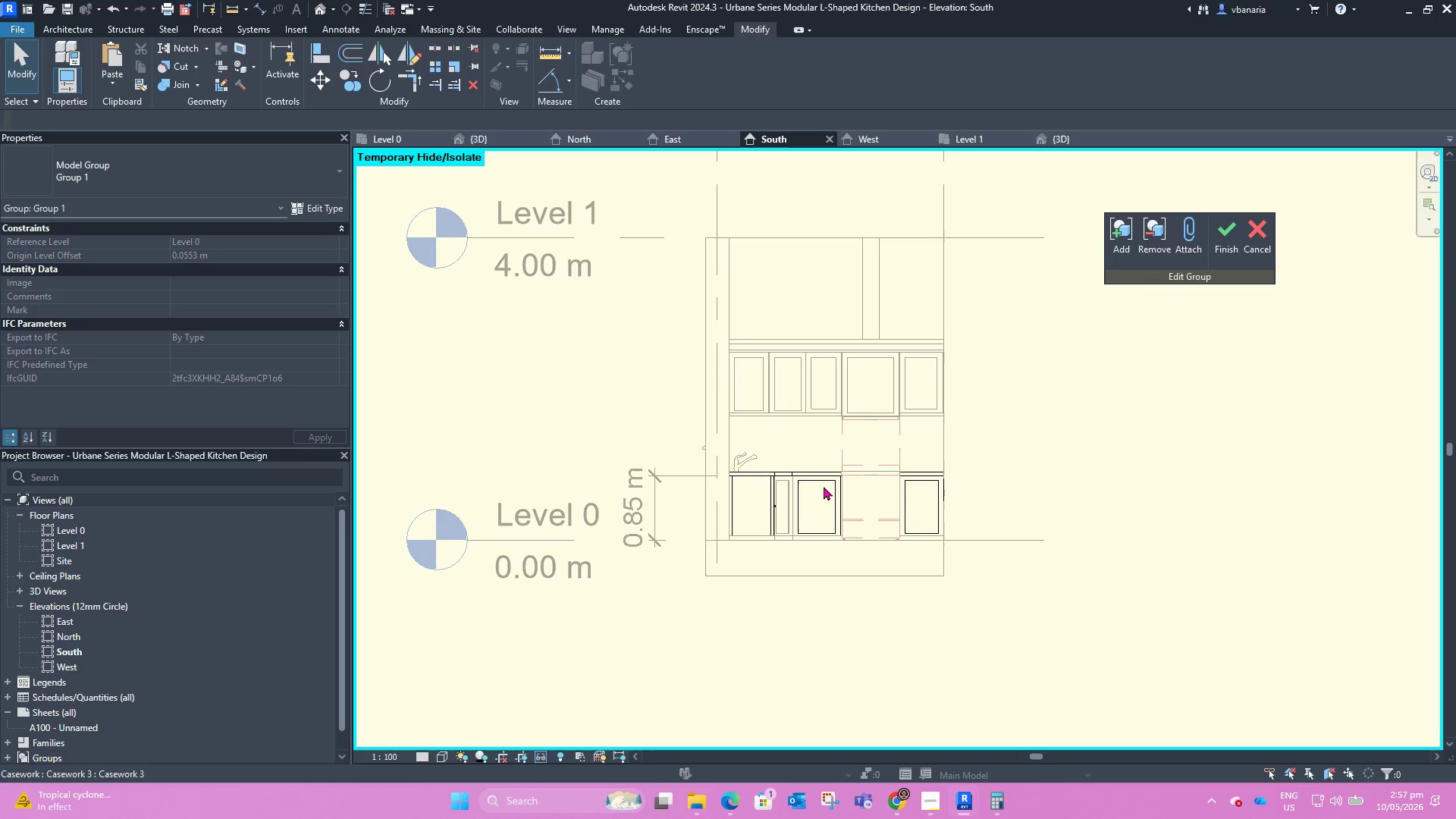 
scroll: coordinate [788, 518], scroll_direction: up, amount: 12.0
 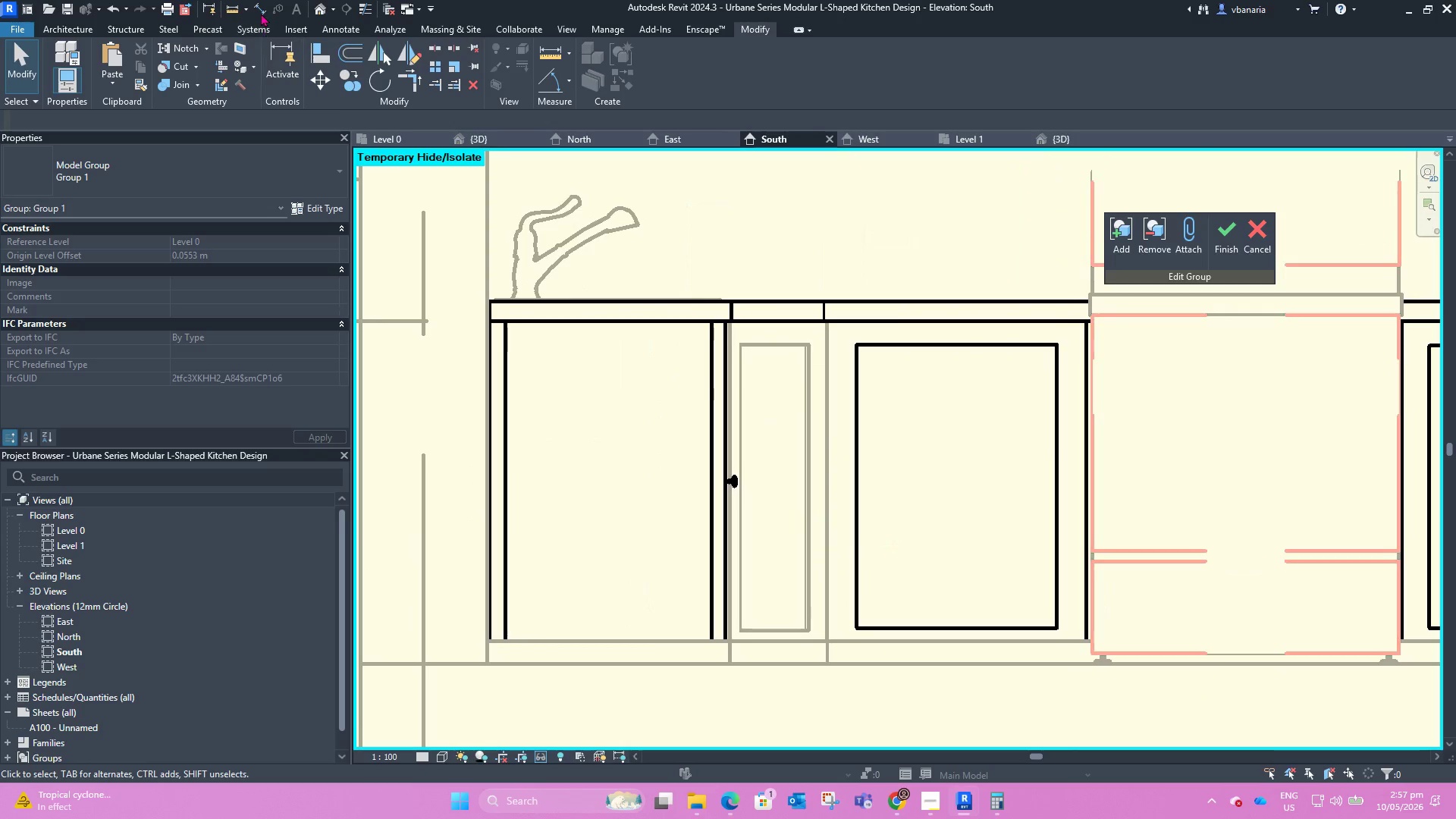 
left_click([263, 11])
 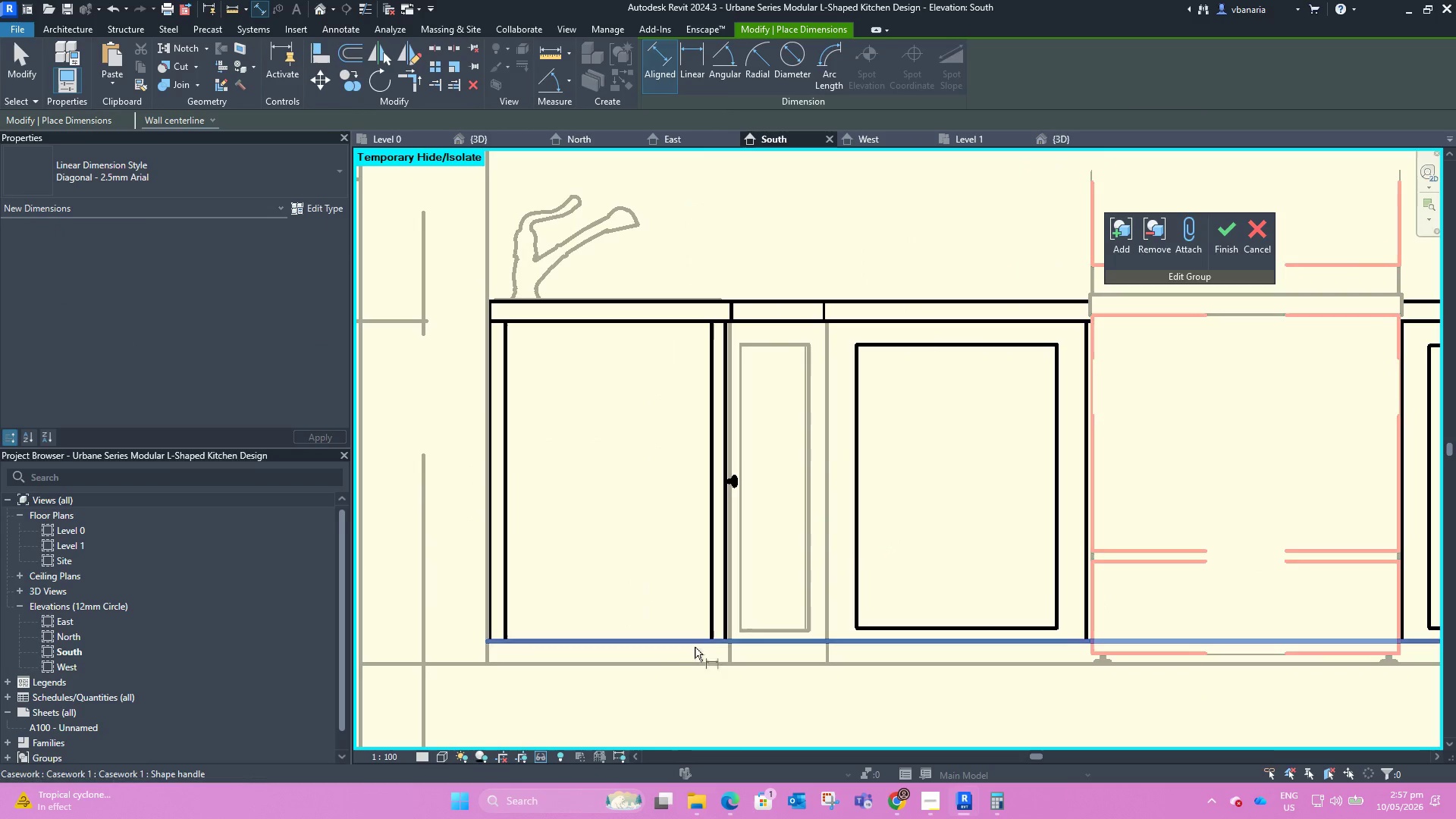 
left_click_drag(start_coordinate=[692, 642], to_coordinate=[692, 638])
 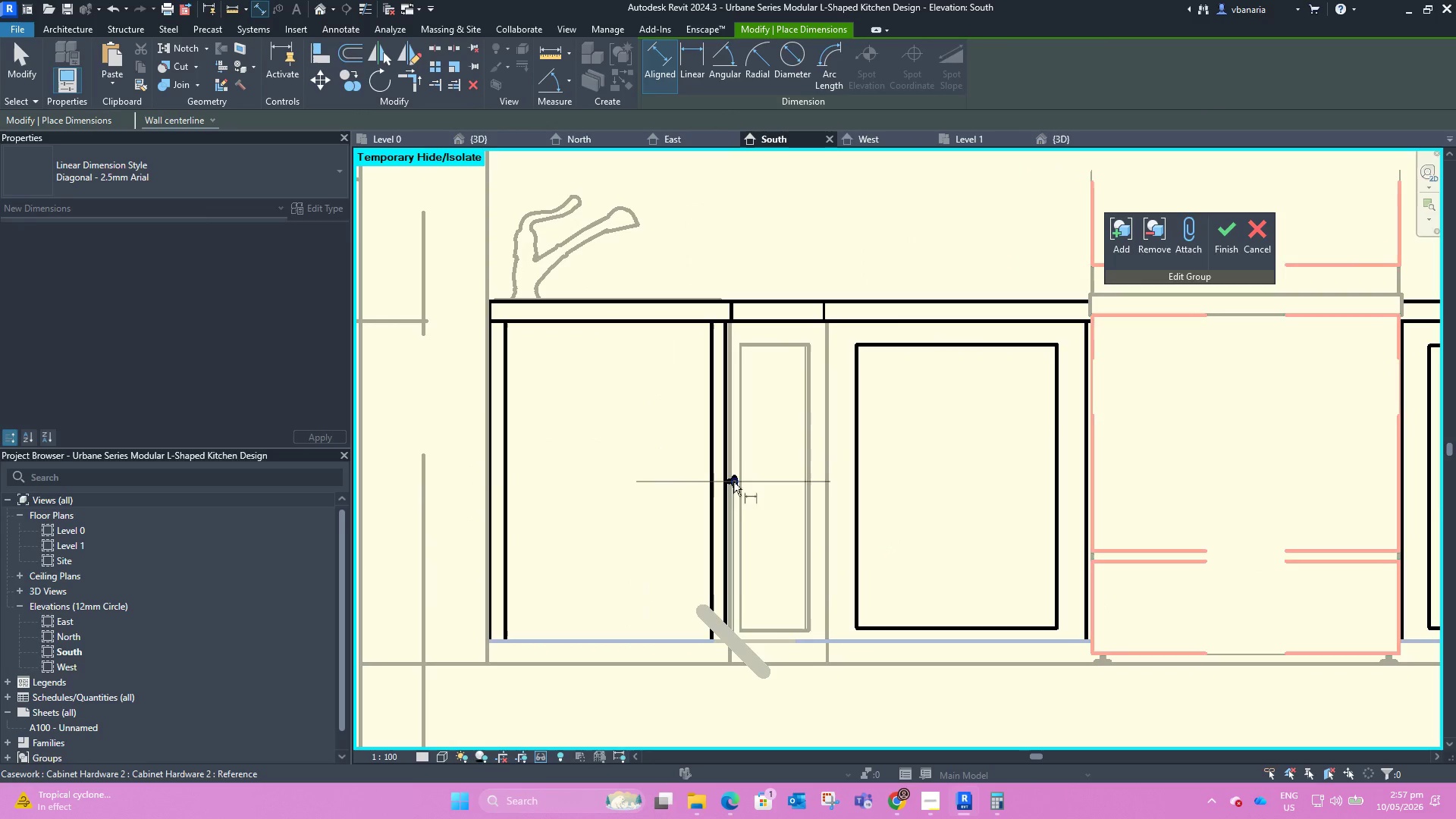 
left_click([733, 481])
 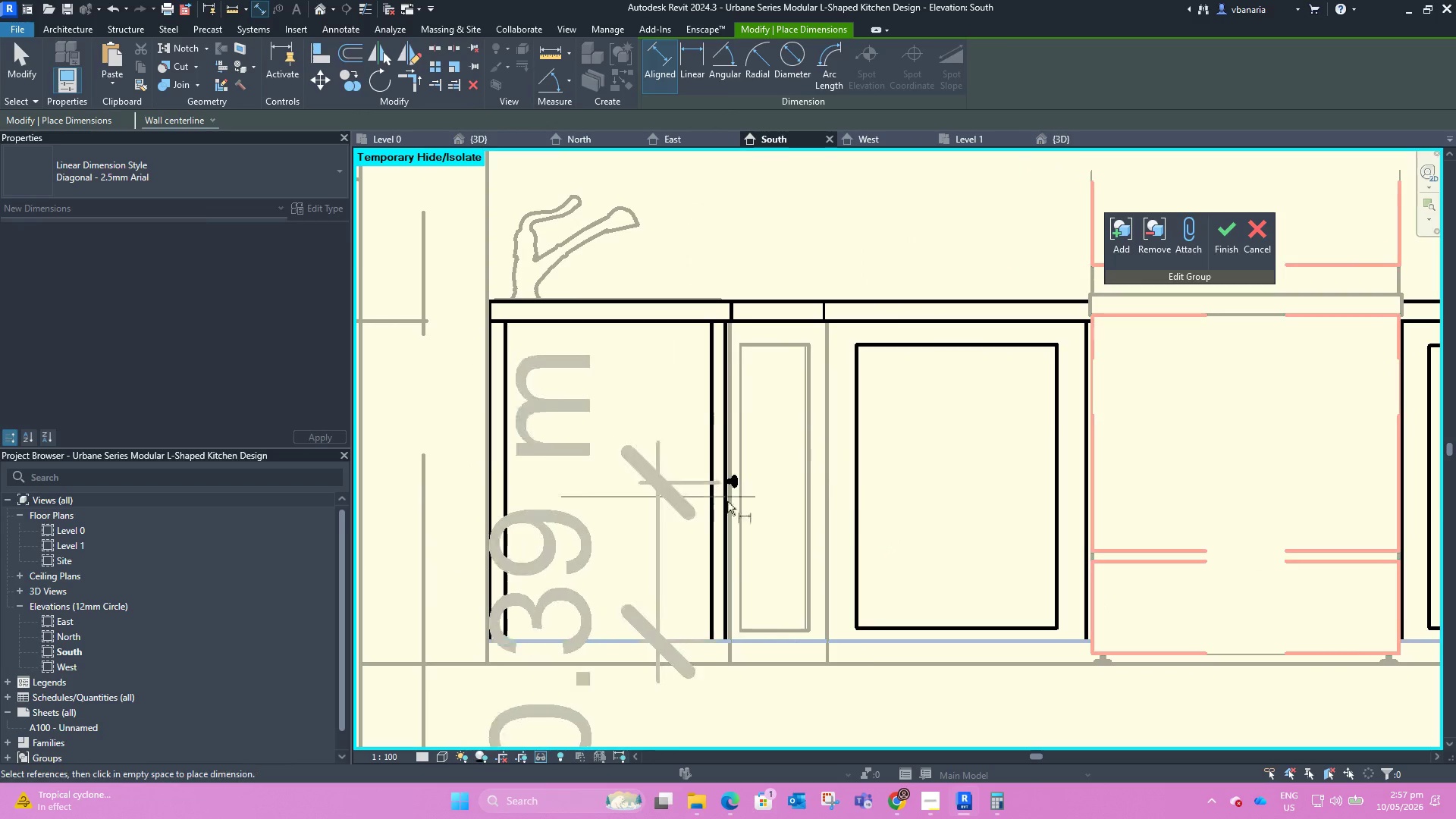 
scroll: coordinate [846, 520], scroll_direction: down, amount: 5.0
 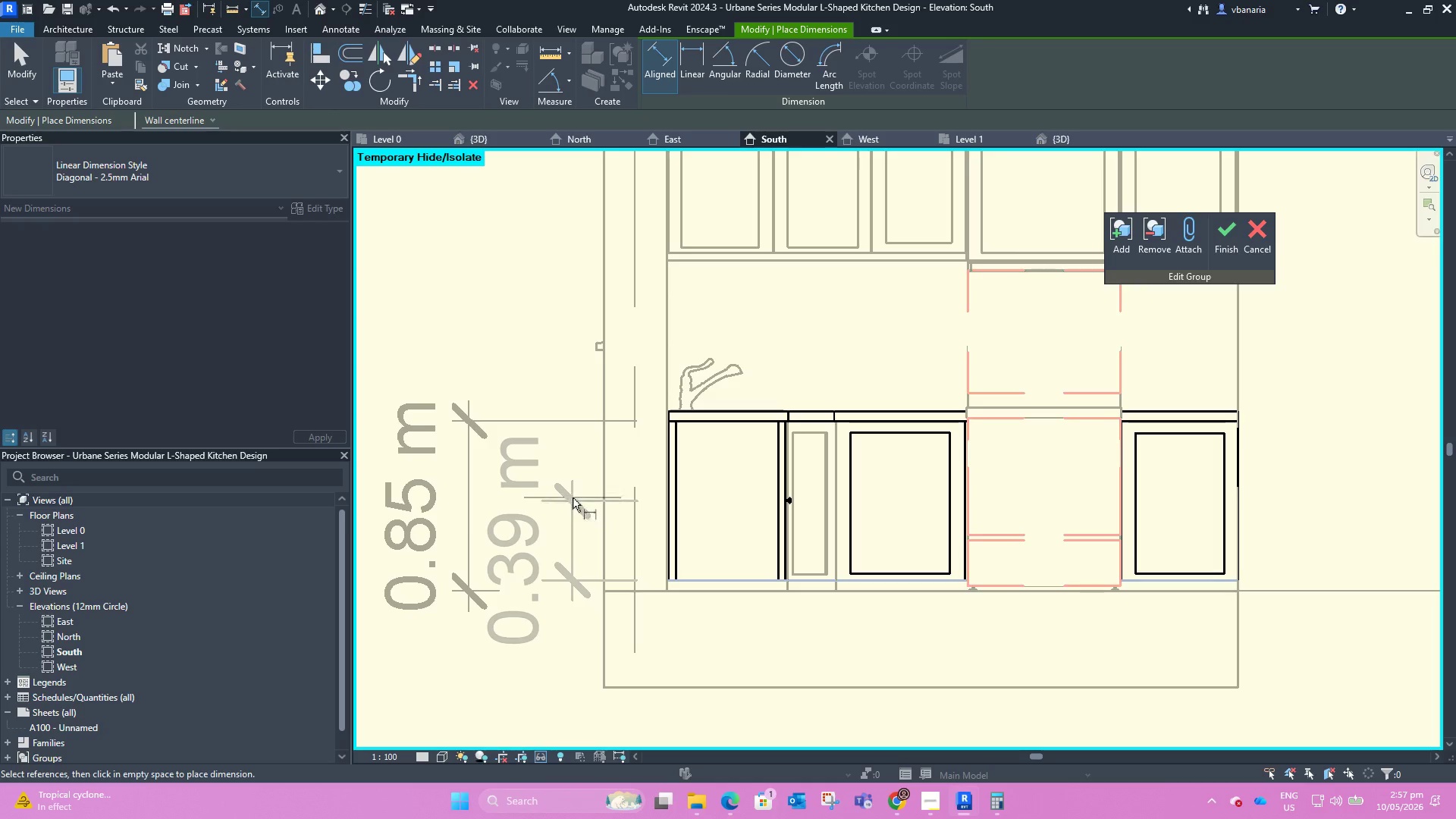 
left_click([573, 497])
 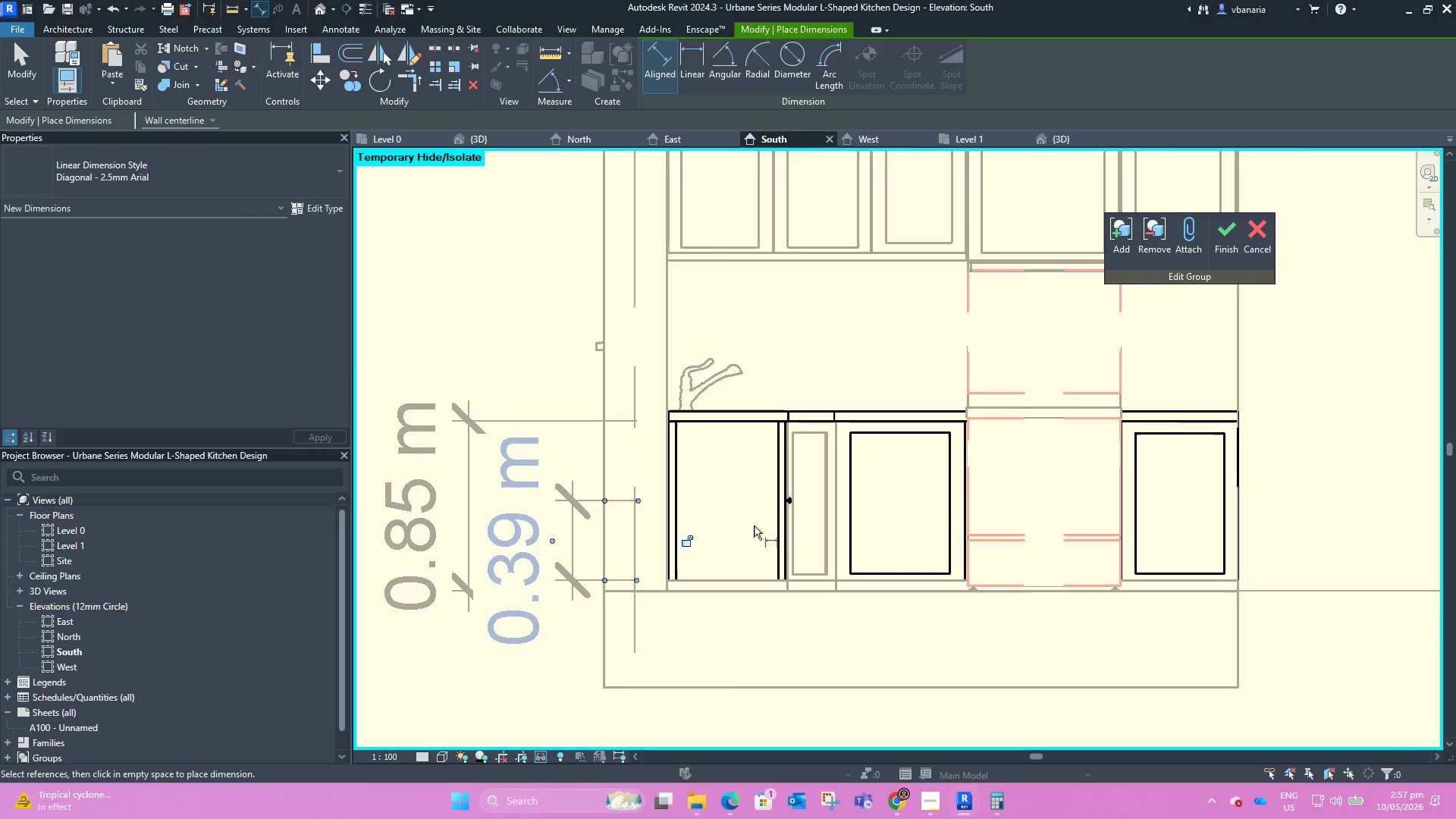 
key(Escape)
 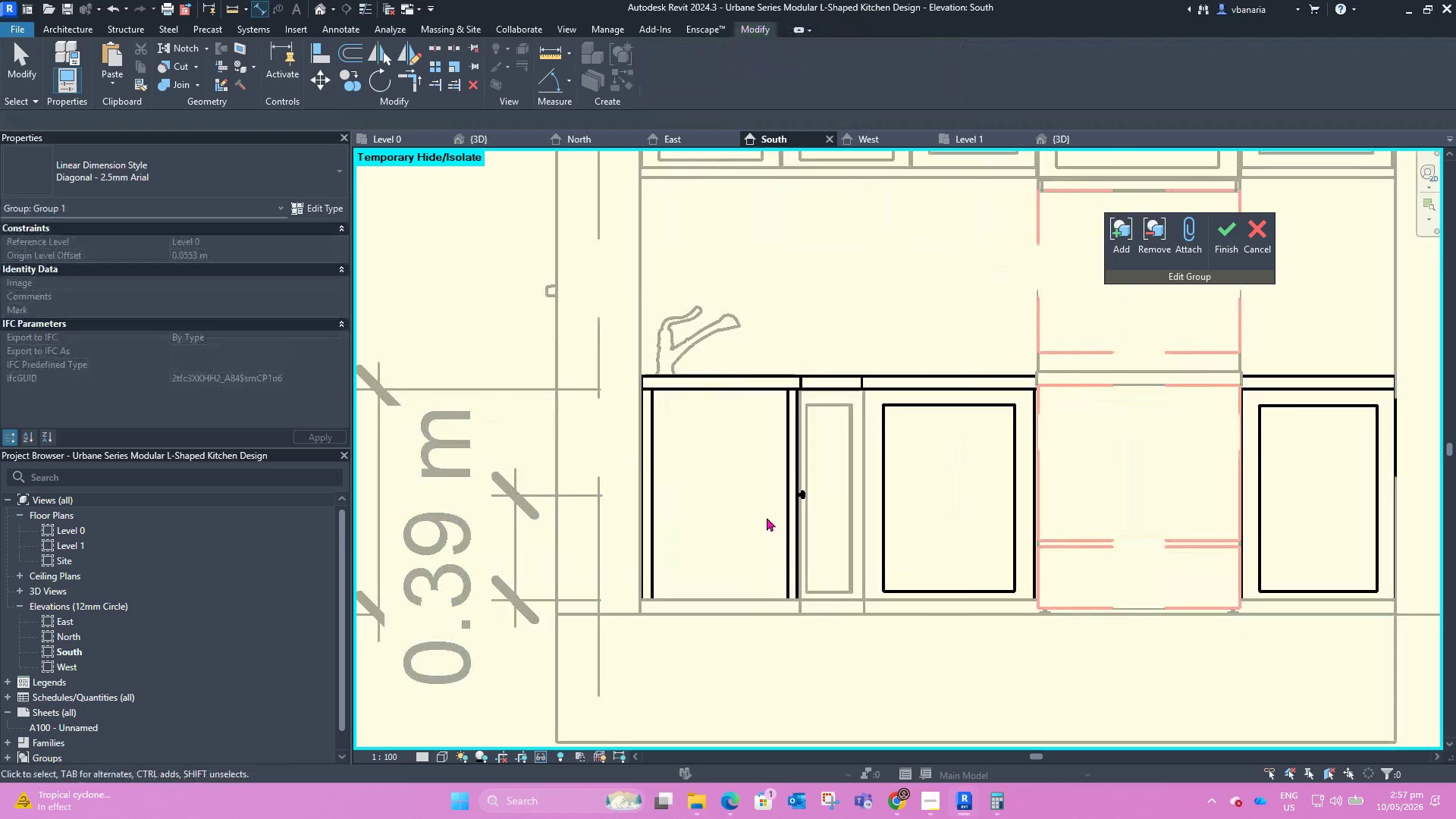 
key(Escape)
 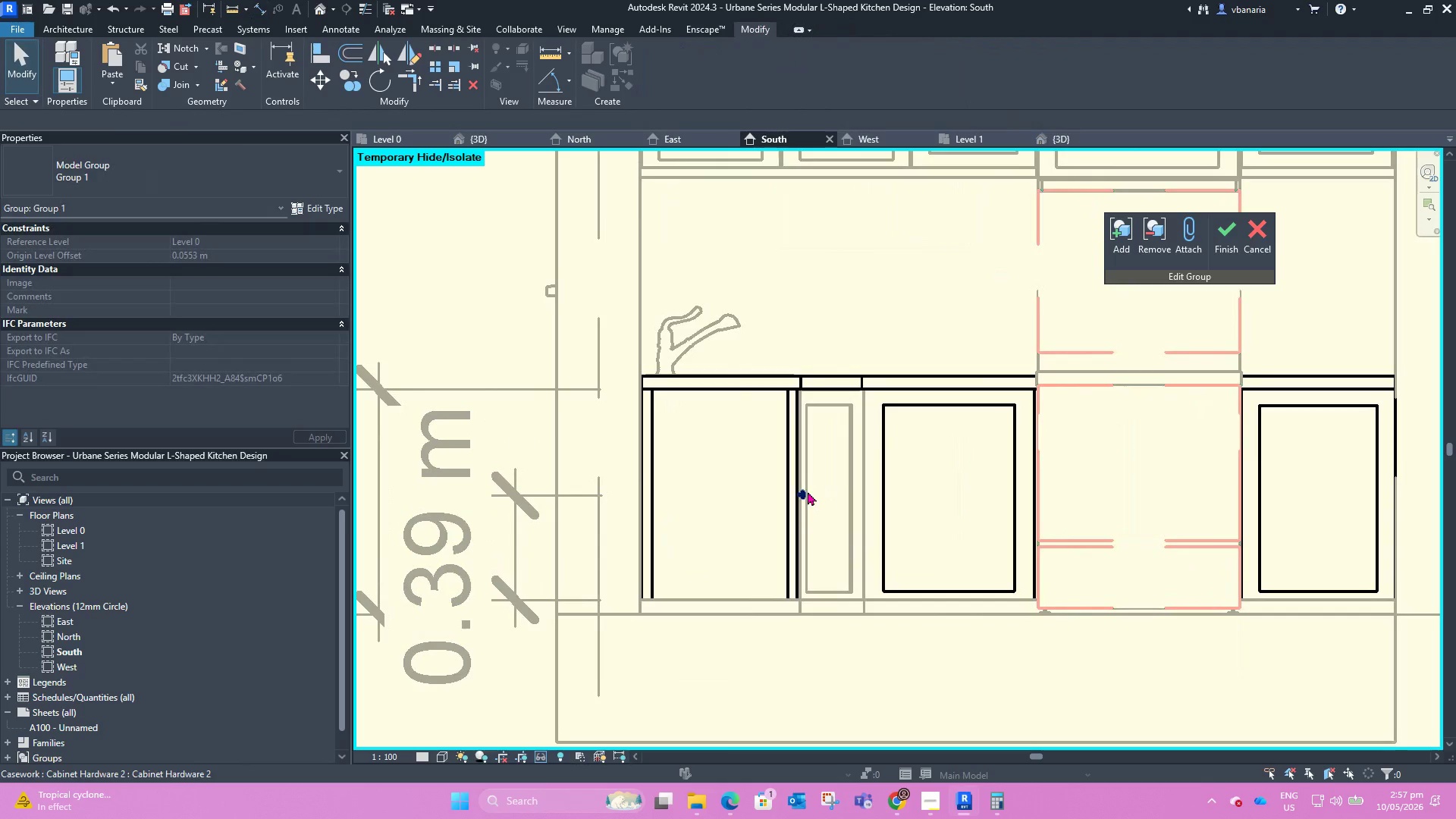 
scroll: coordinate [749, 519], scroll_direction: up, amount: 2.0
 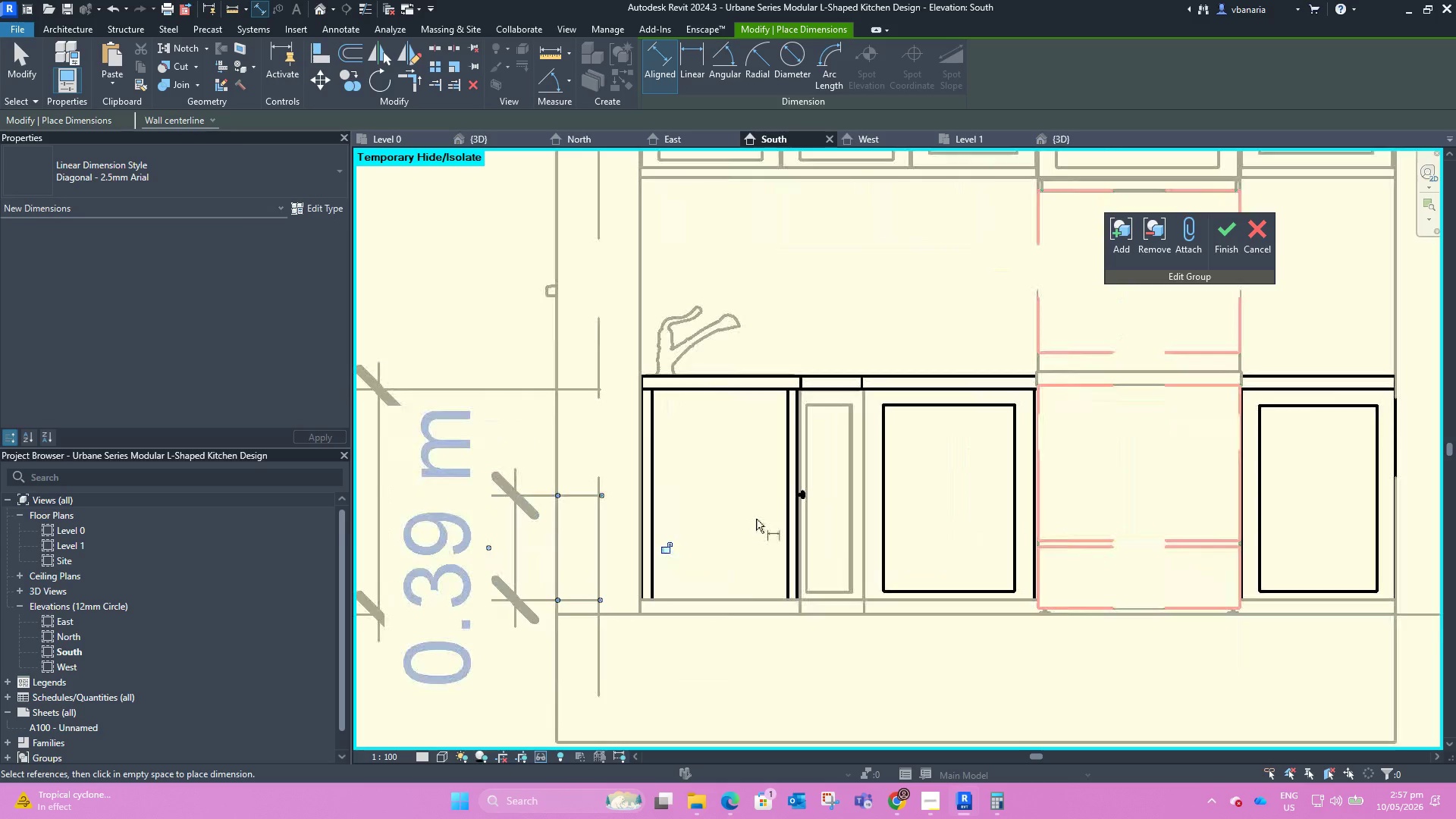 
left_click_drag(start_coordinate=[806, 491], to_coordinate=[112, 10])
 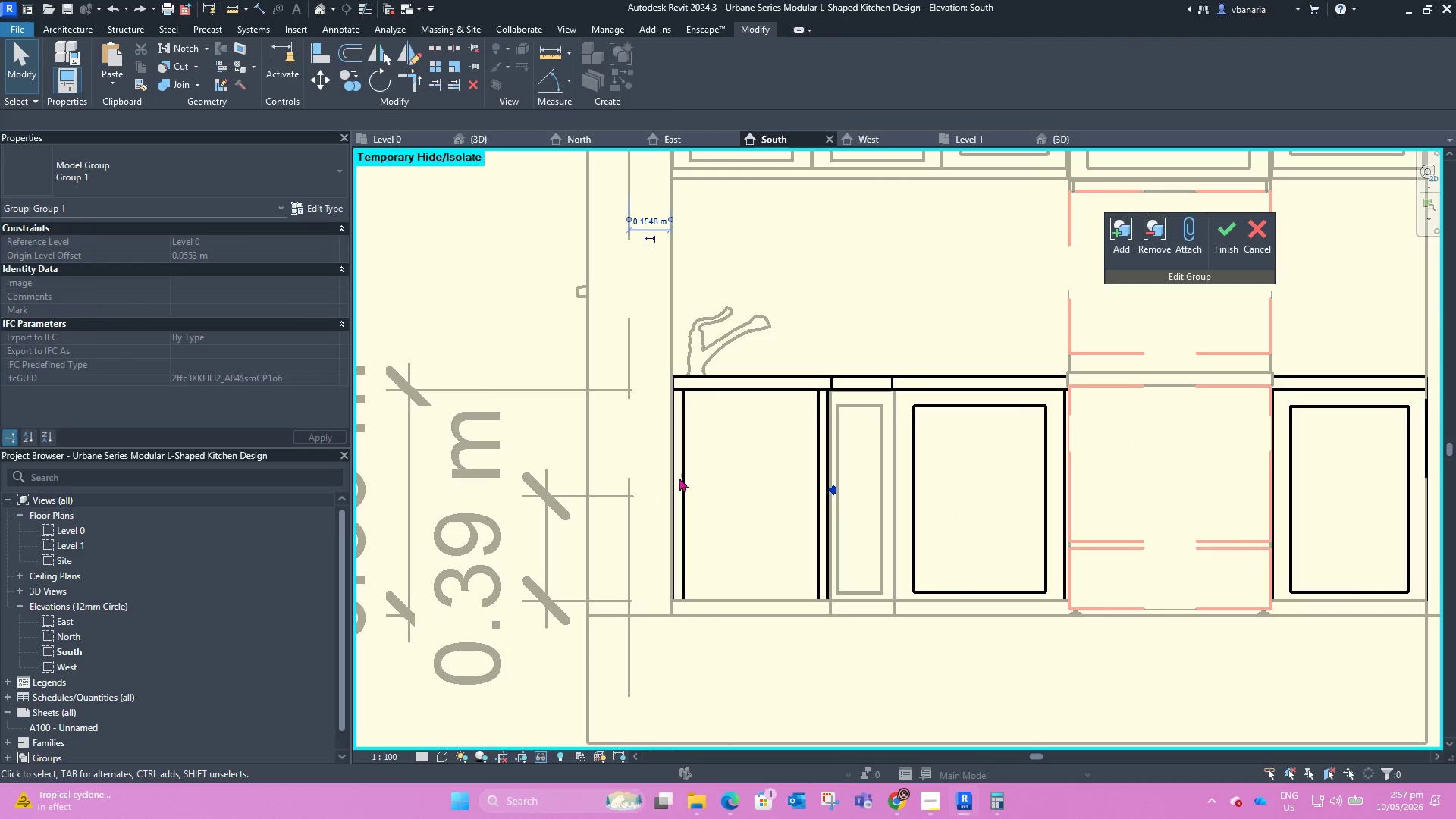 
scroll: coordinate [714, 504], scroll_direction: up, amount: 2.0
 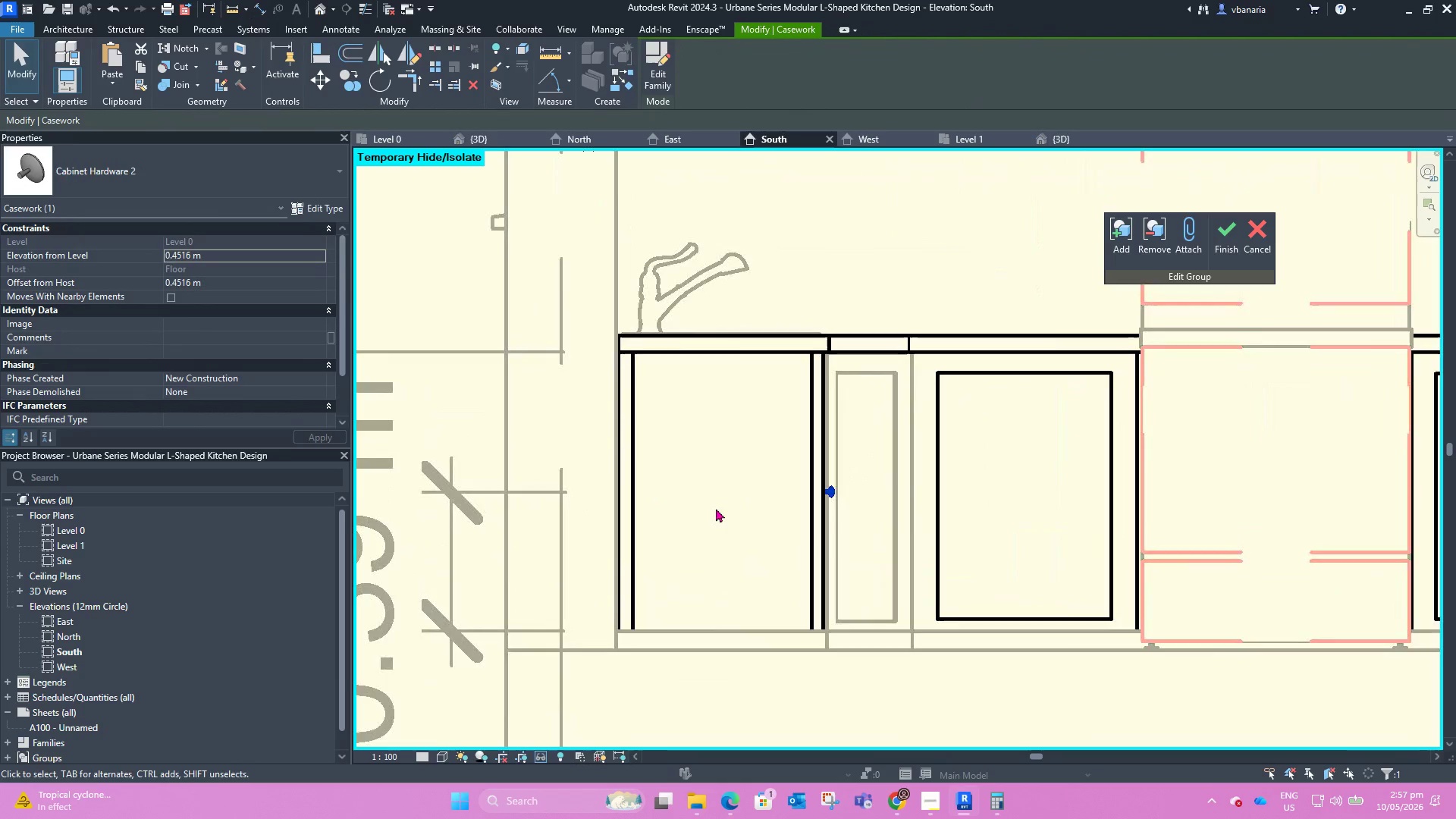 
key(ArrowUp)
 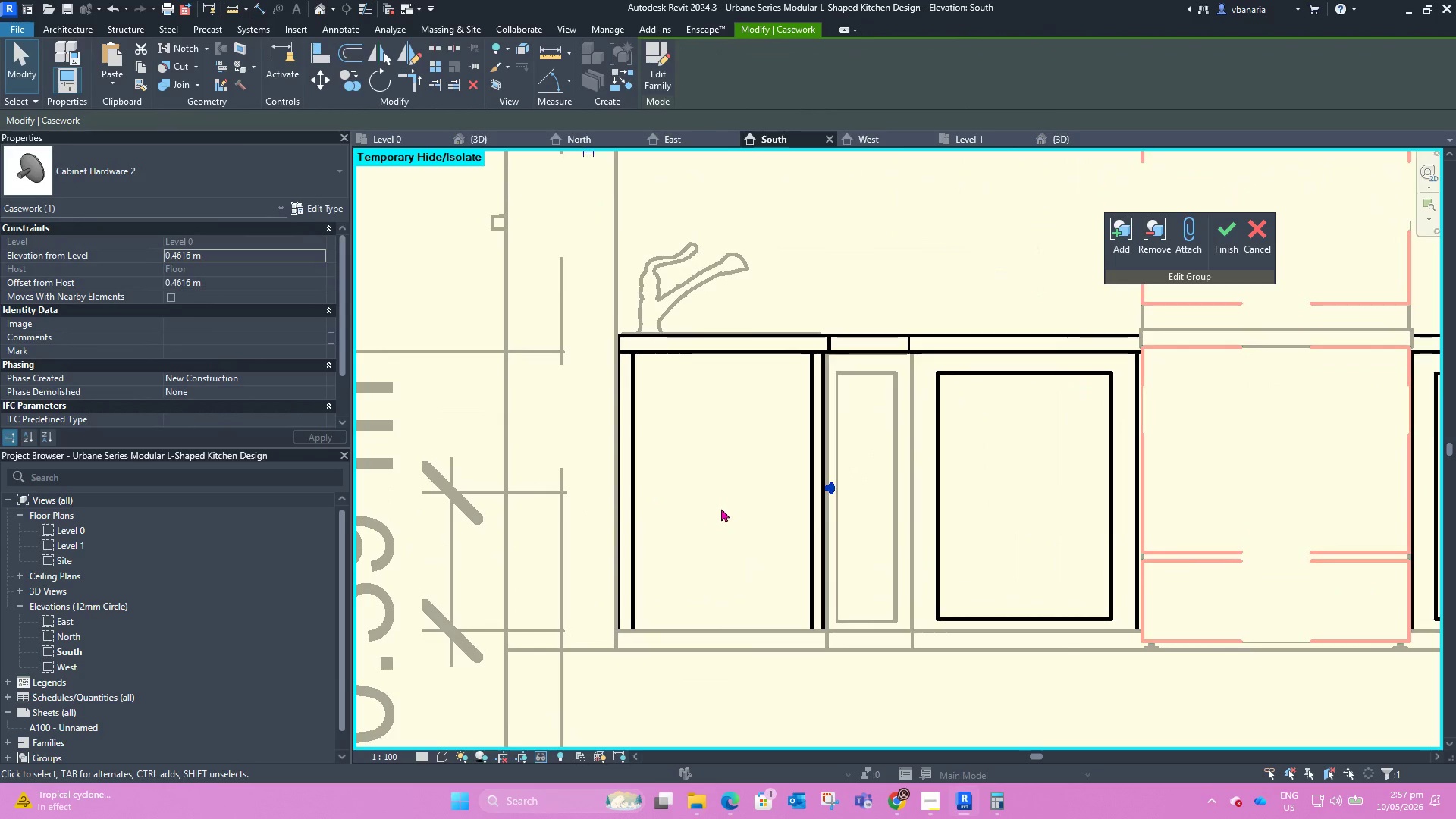 
key(ArrowUp)
 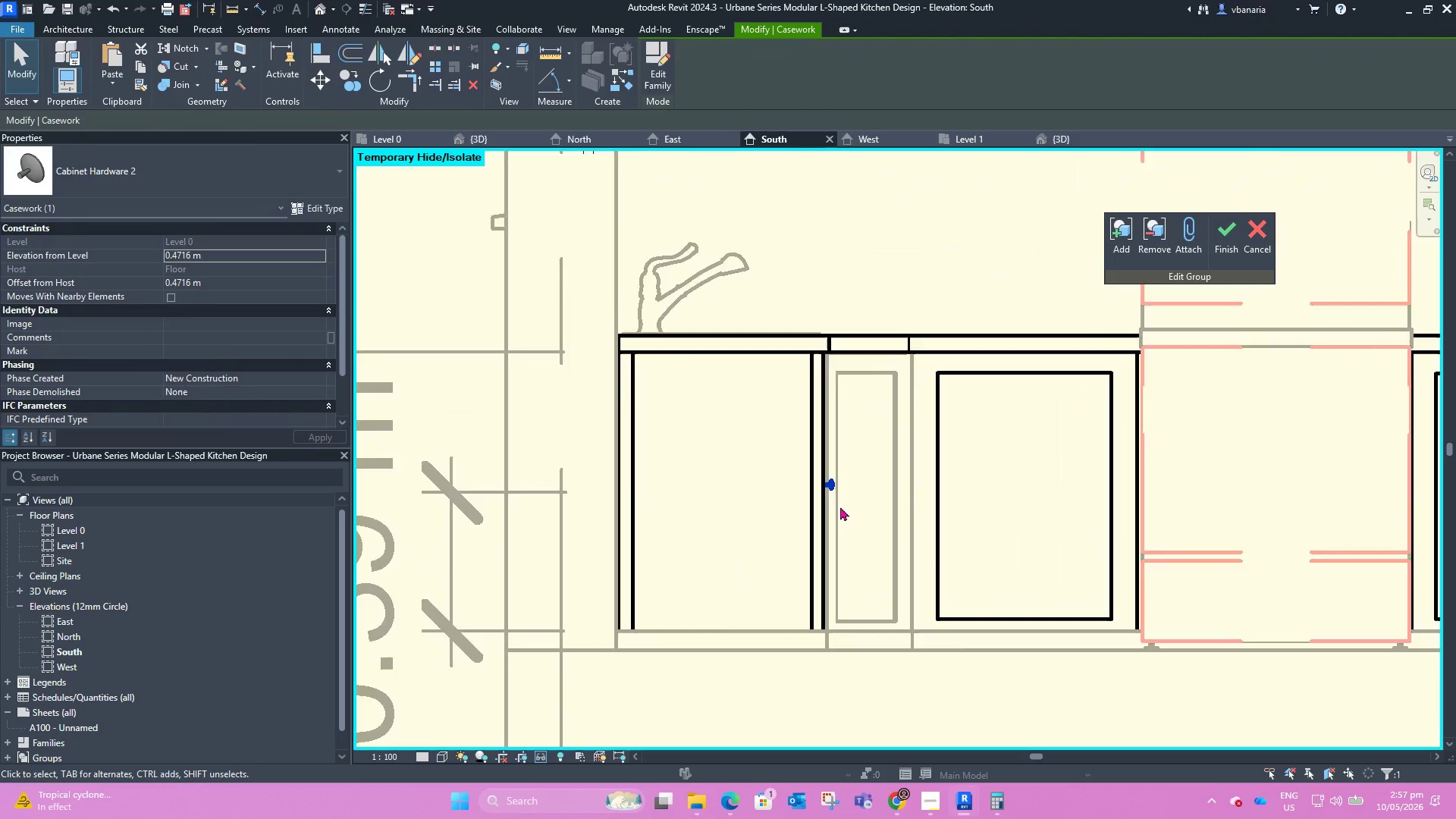 
scroll: coordinate [841, 507], scroll_direction: down, amount: 2.0
 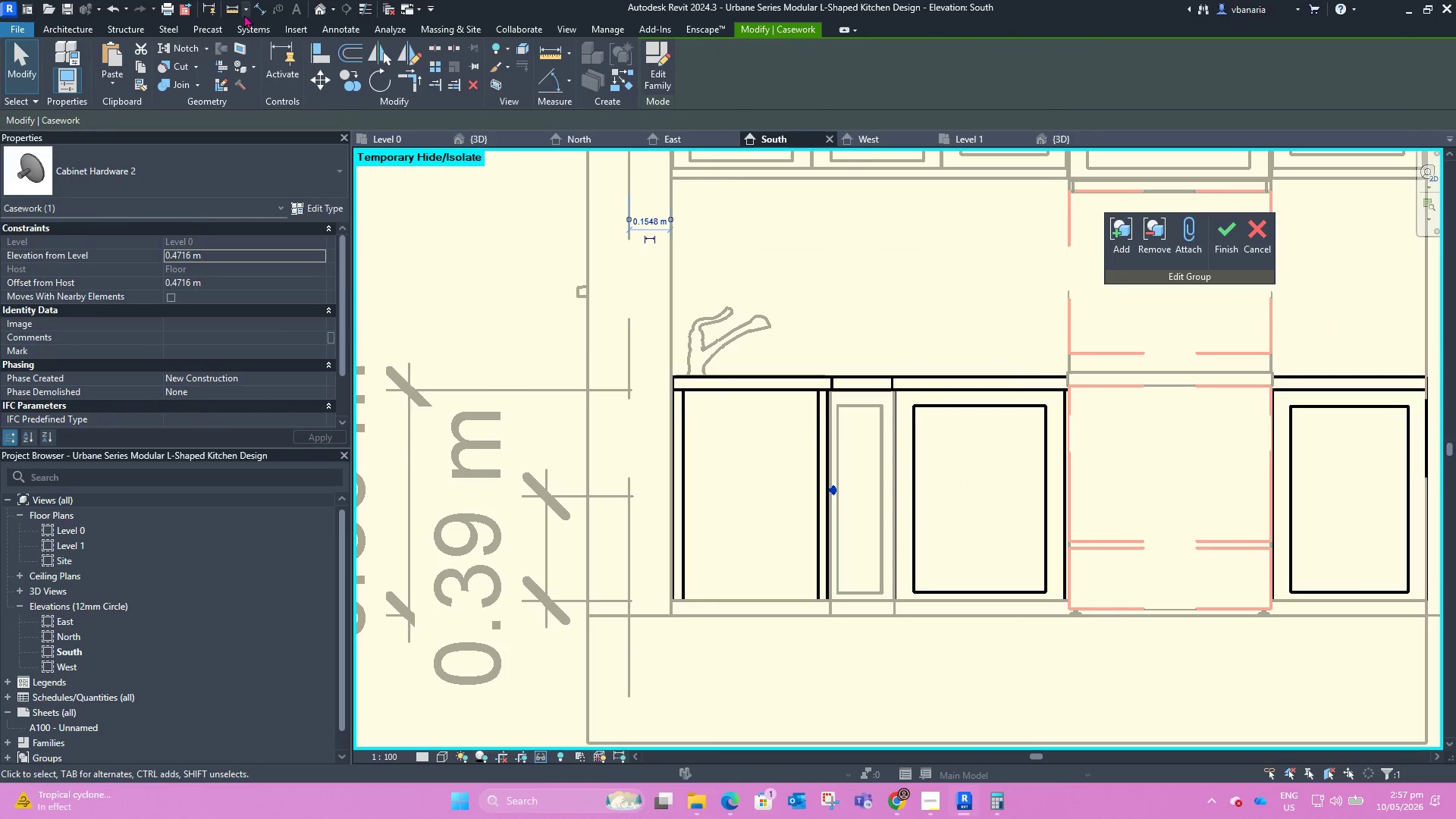 
left_click([112, 10])
 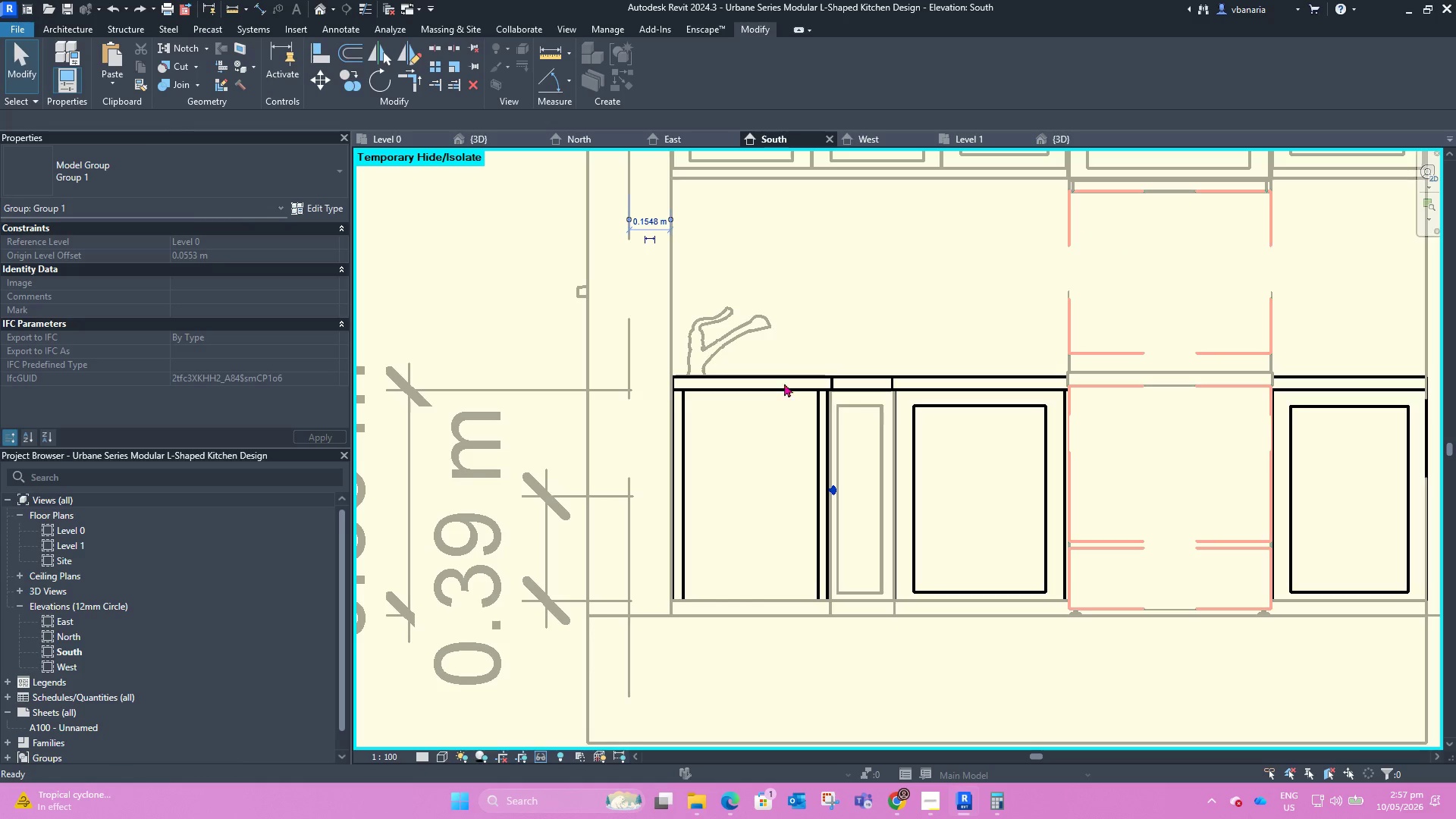 
scroll: coordinate [753, 487], scroll_direction: down, amount: 4.0
 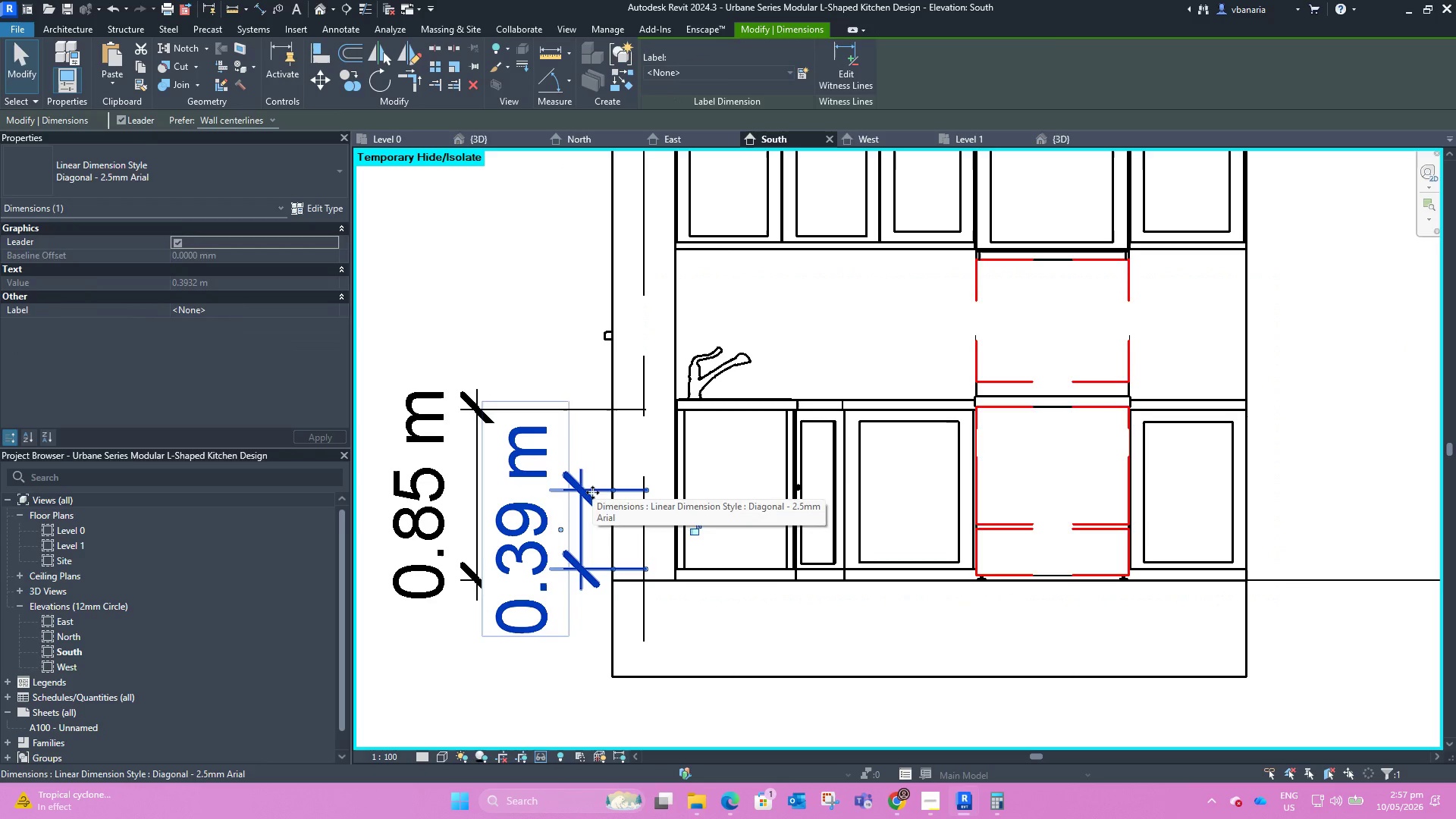 
key(Delete)
 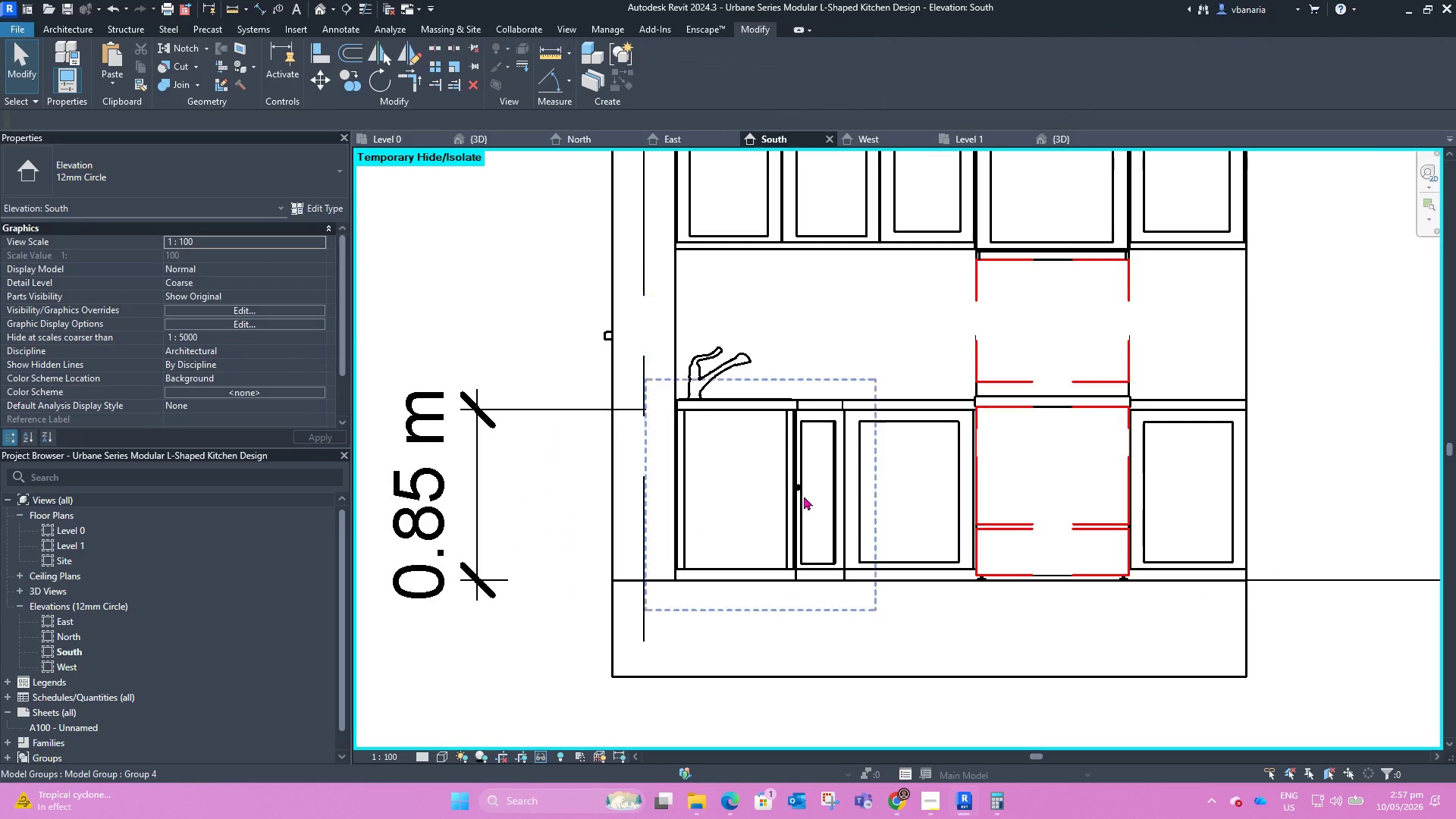 
left_click([779, 489])
 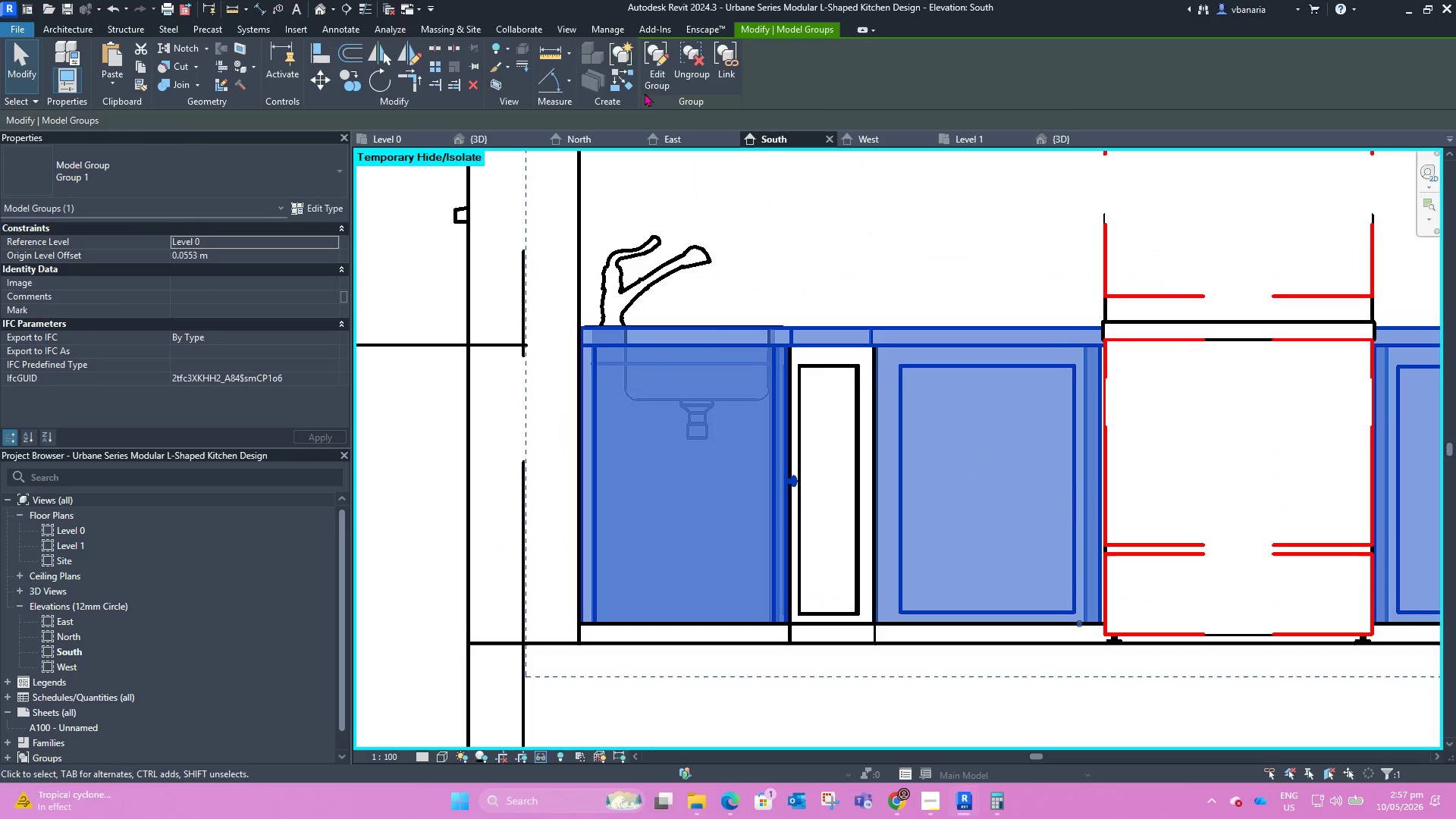 
scroll: coordinate [805, 496], scroll_direction: up, amount: 4.0
 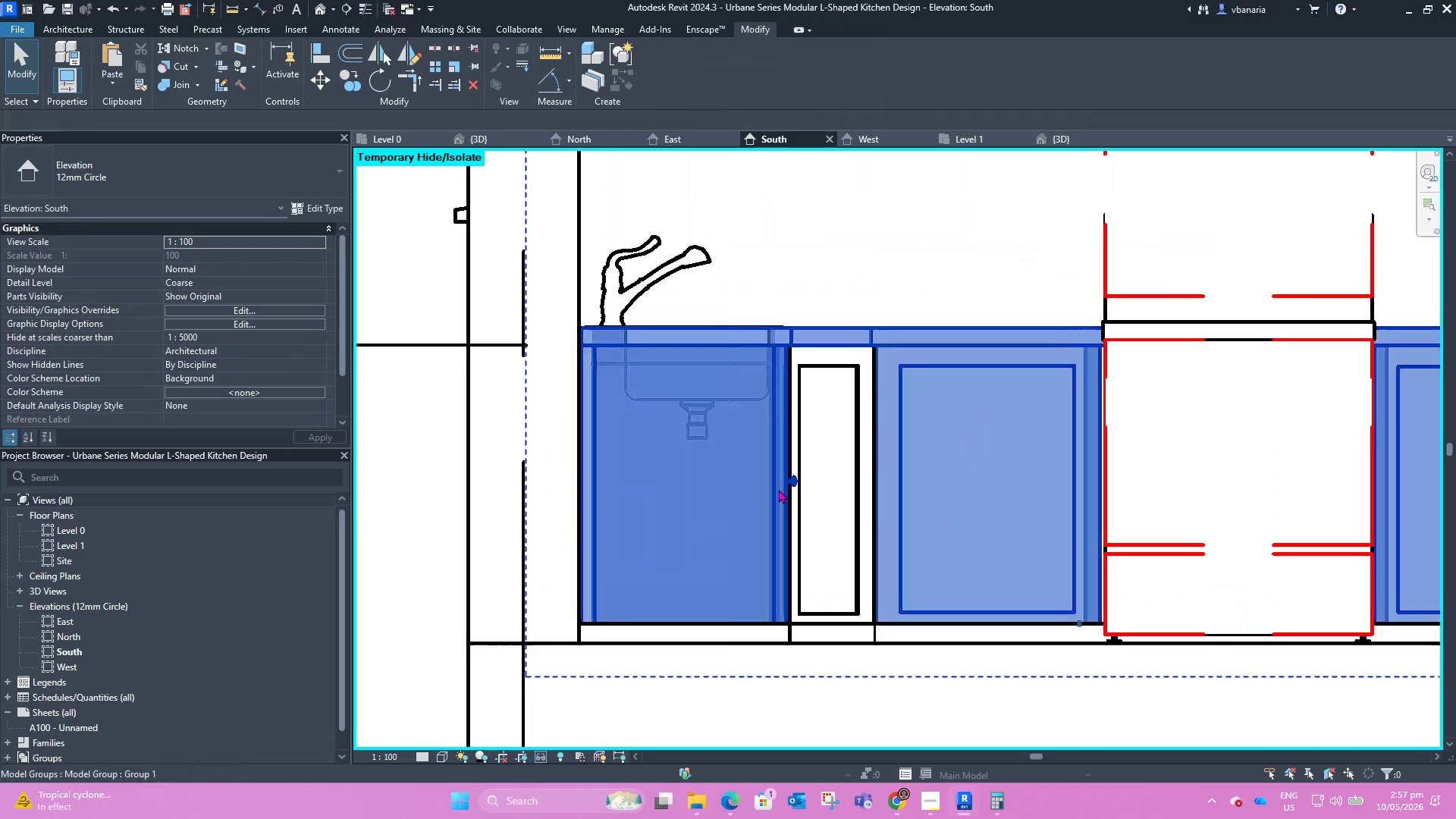 
left_click([651, 73])
 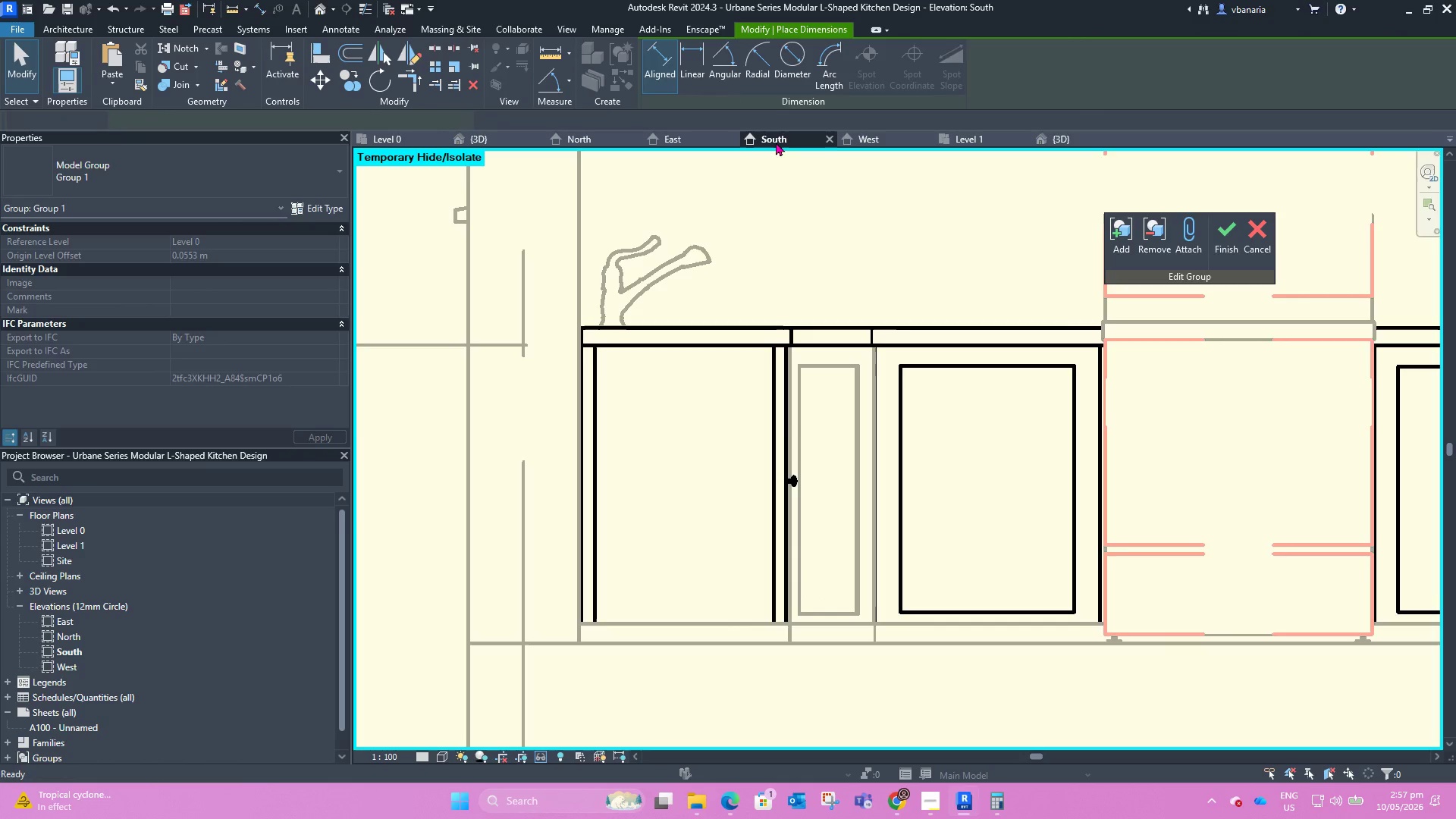 
scroll: coordinate [817, 369], scroll_direction: up, amount: 19.0
 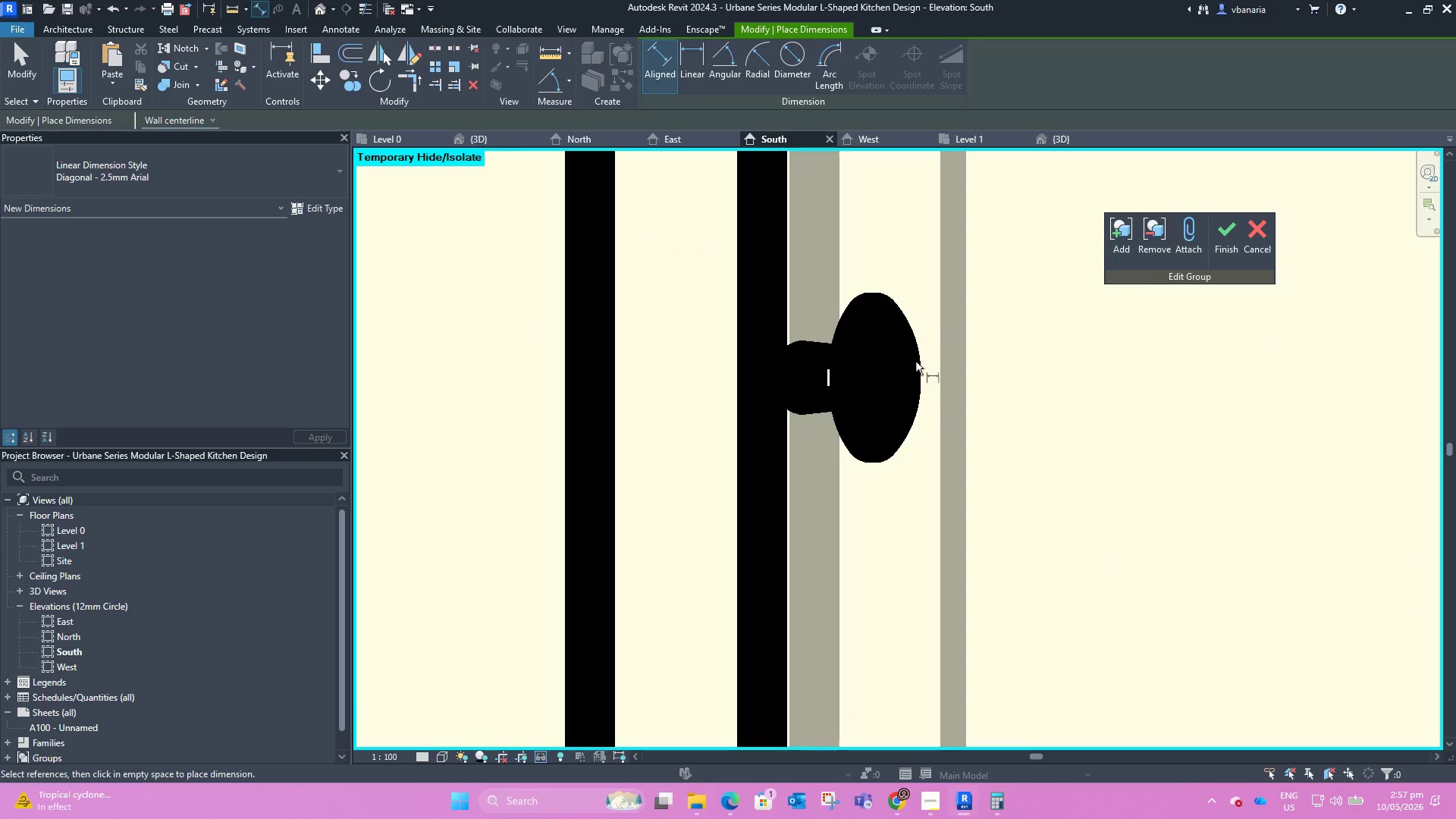 
key(Tab)
 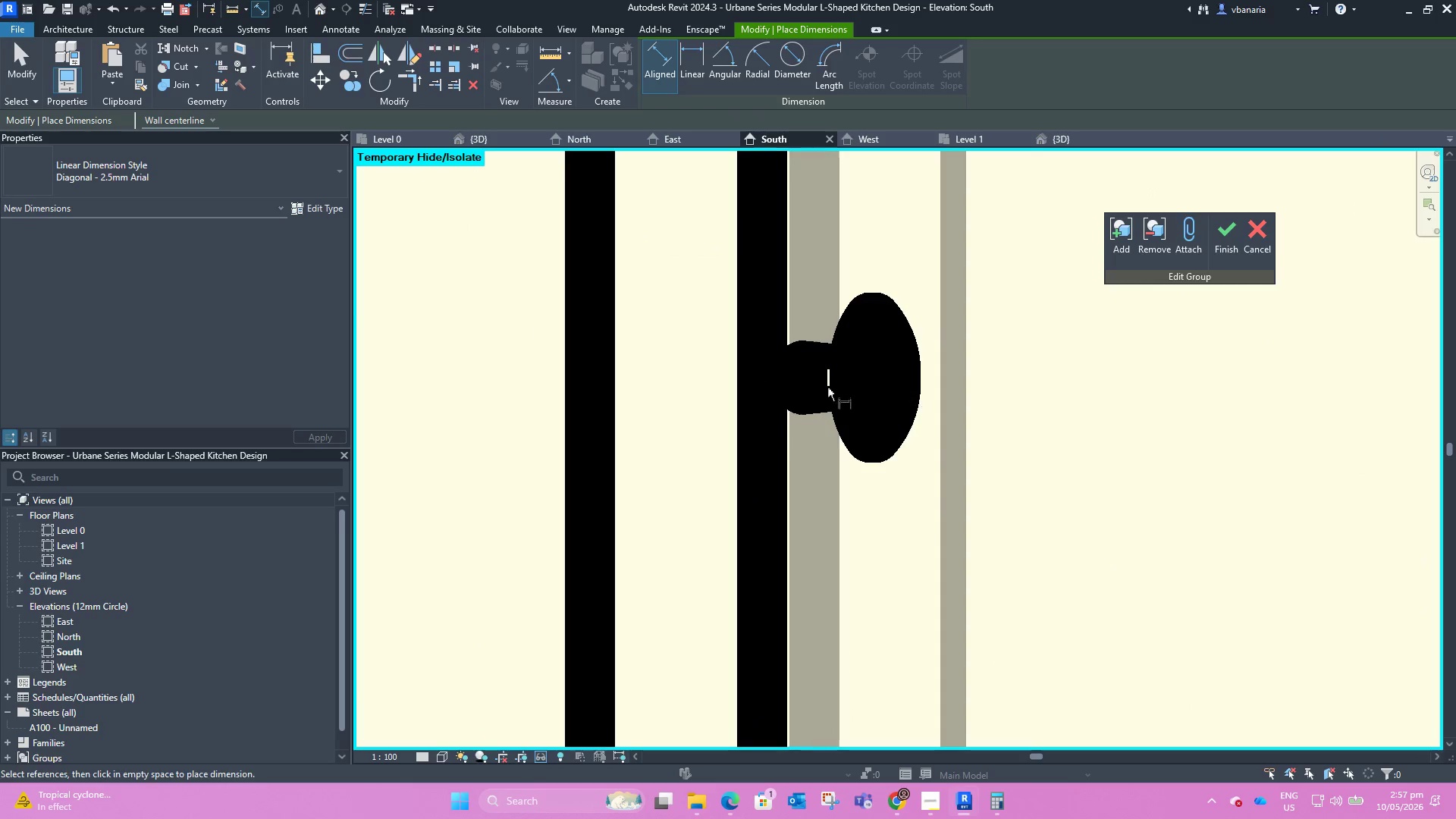 
left_click([806, 387])
 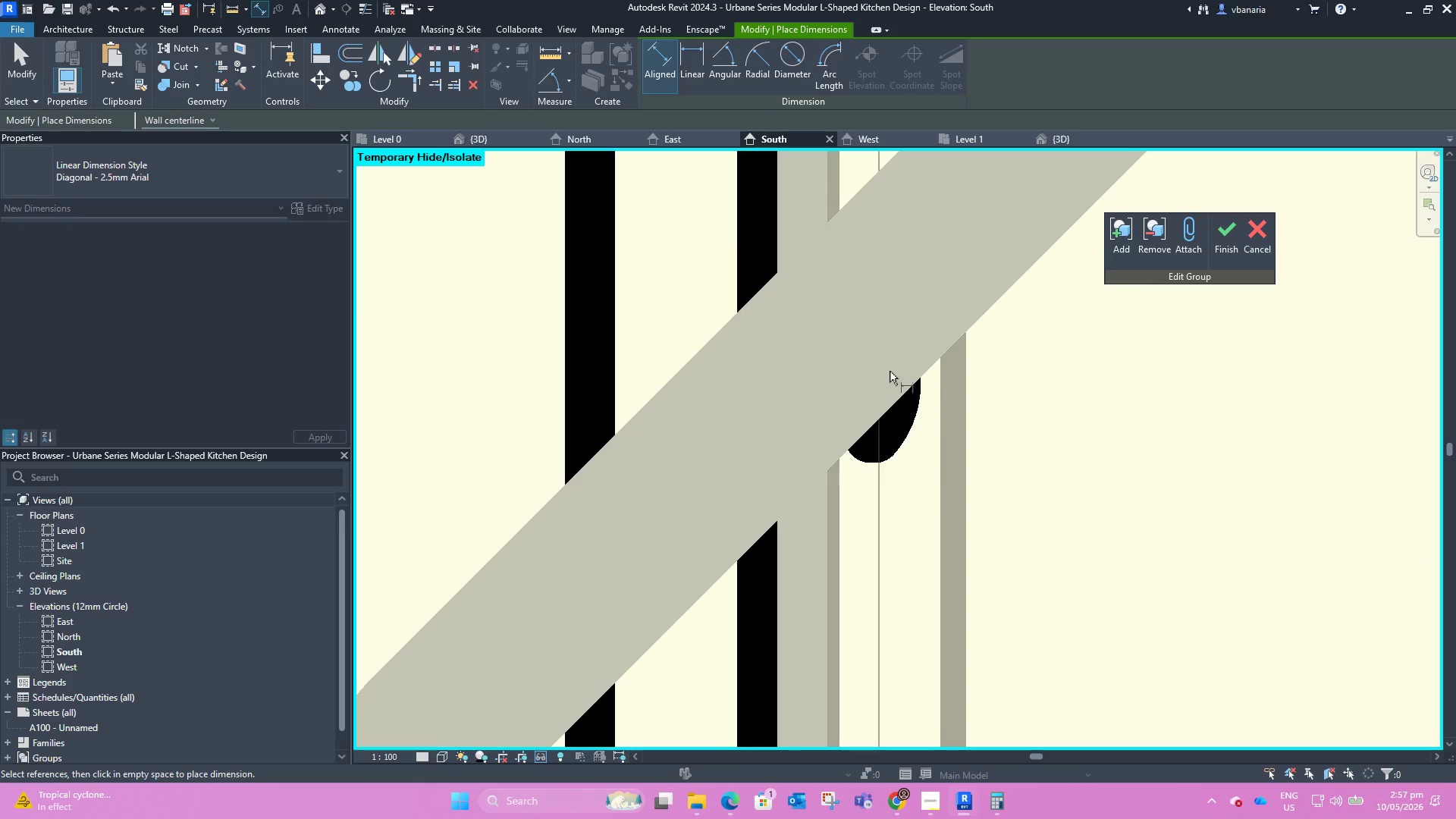 
key(Tab)
 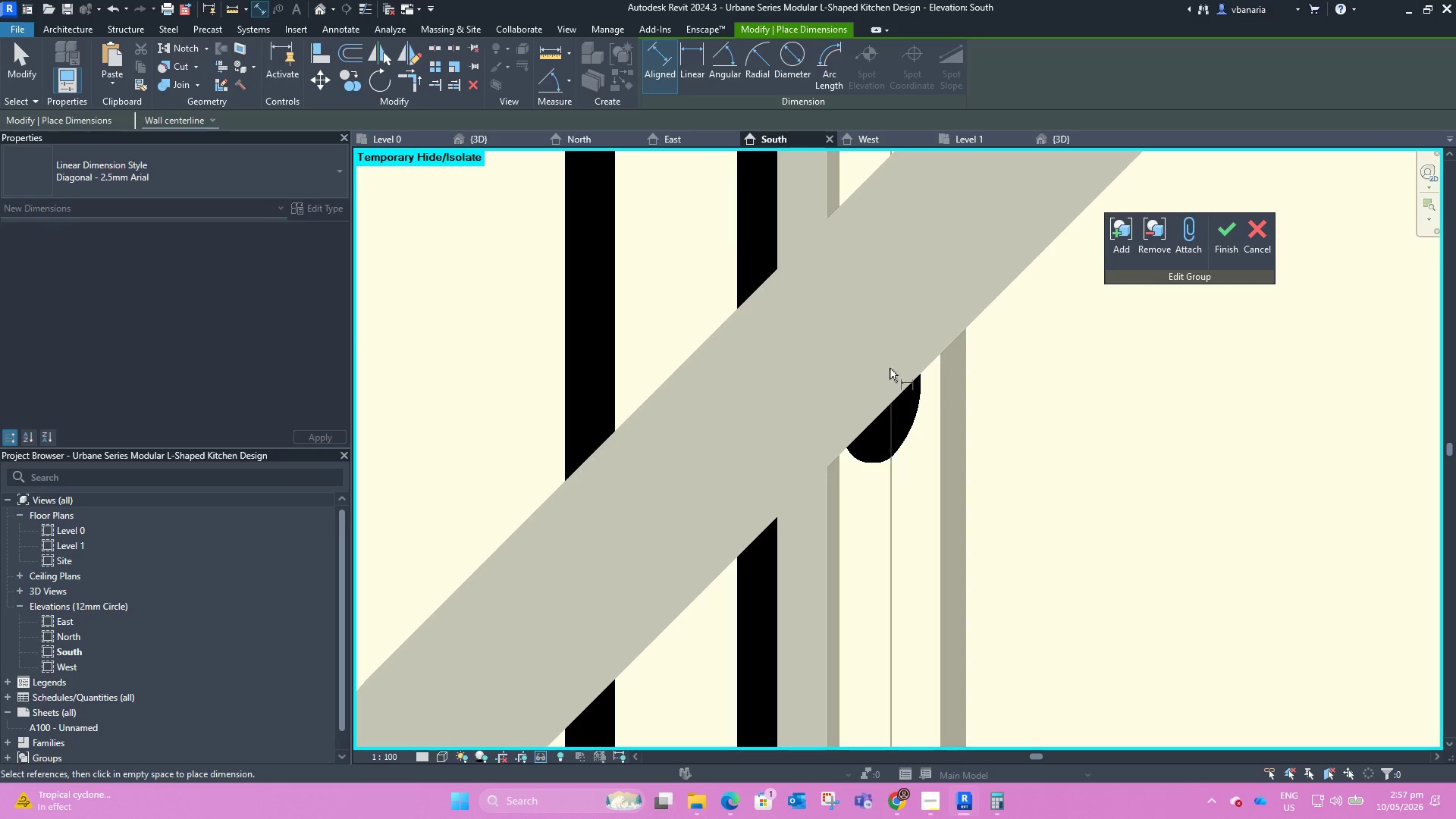 
key(Tab)
 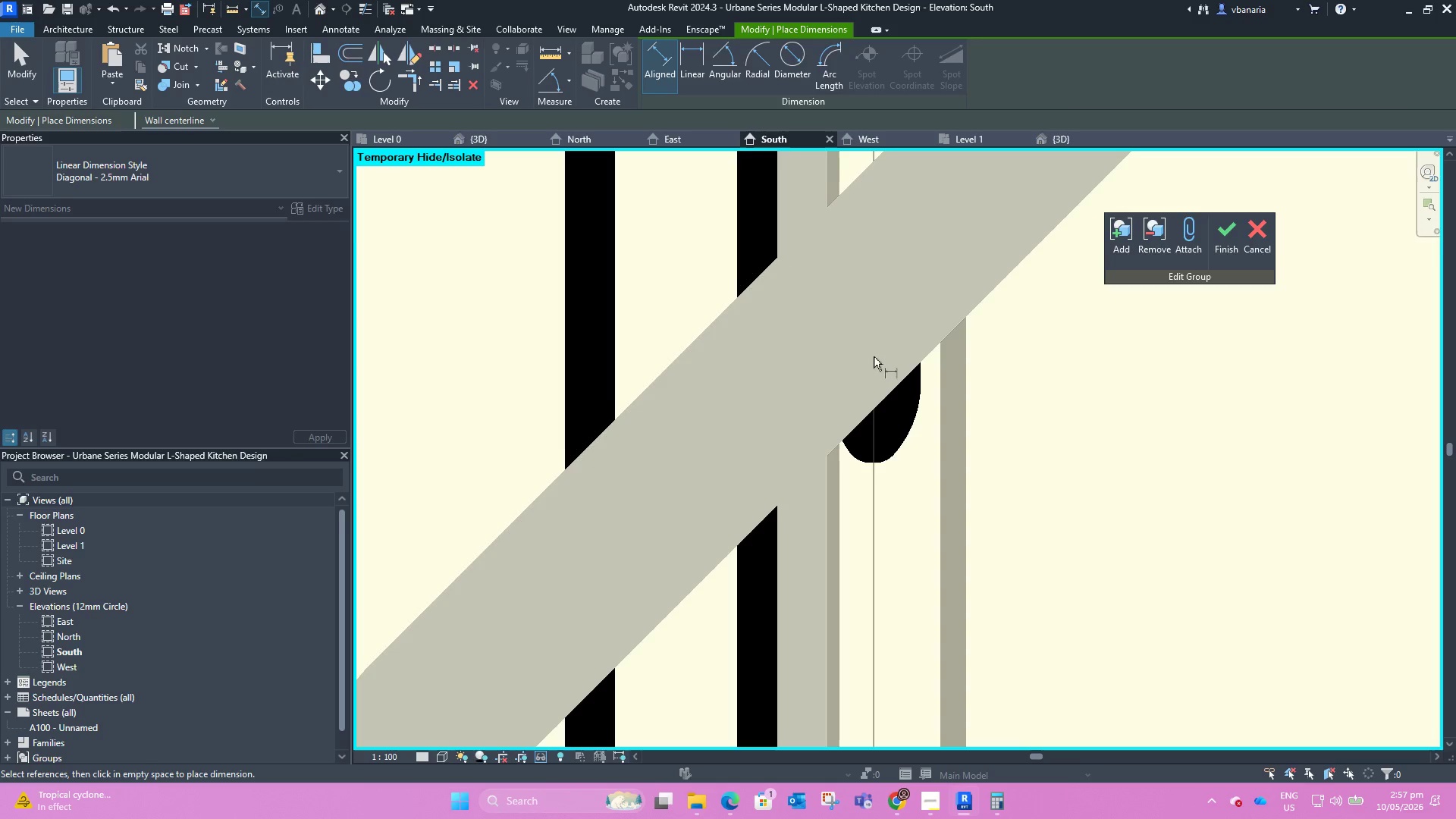 
key(Escape)
 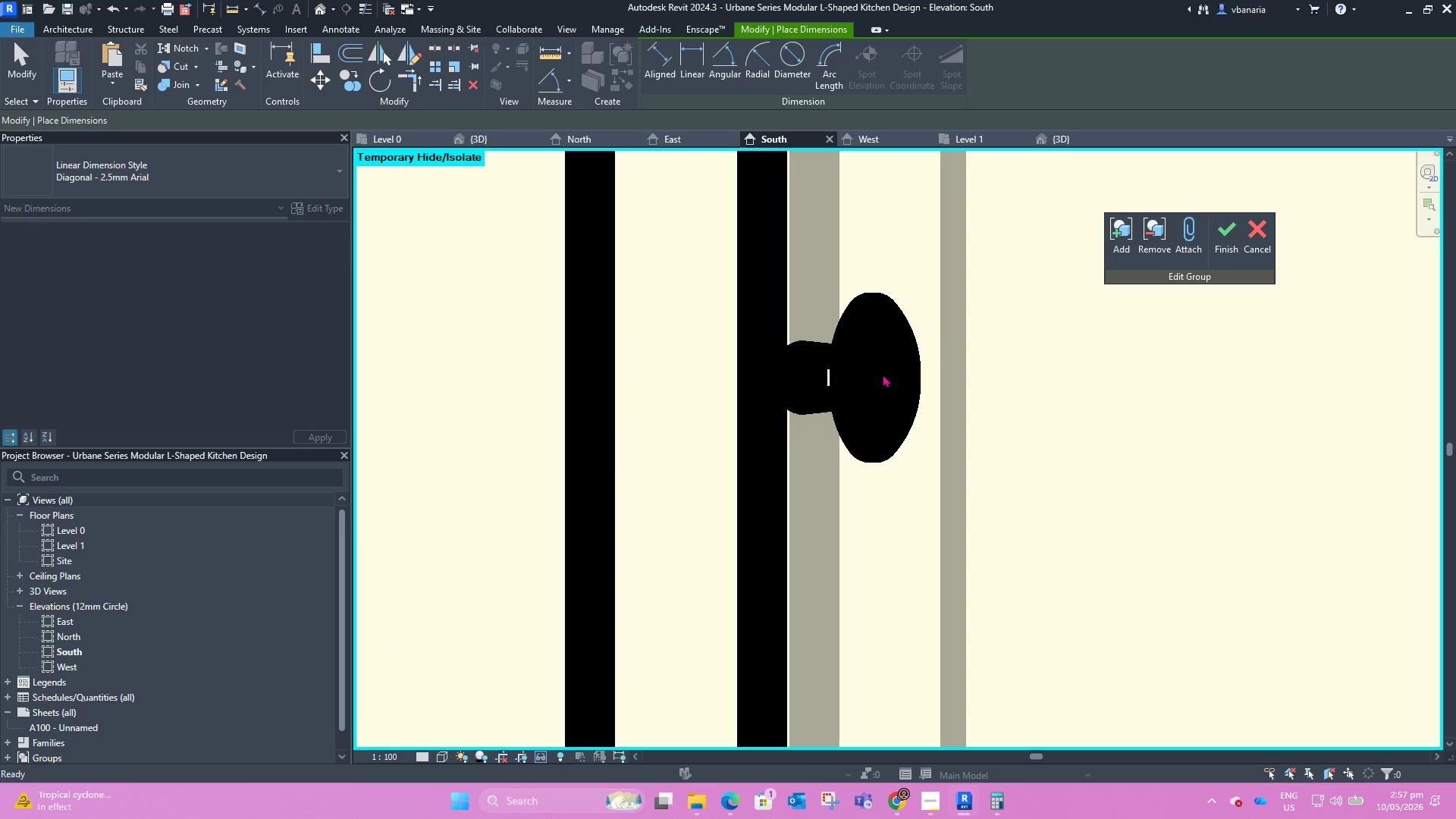 
hold_key(key=Escape, duration=3.25)
 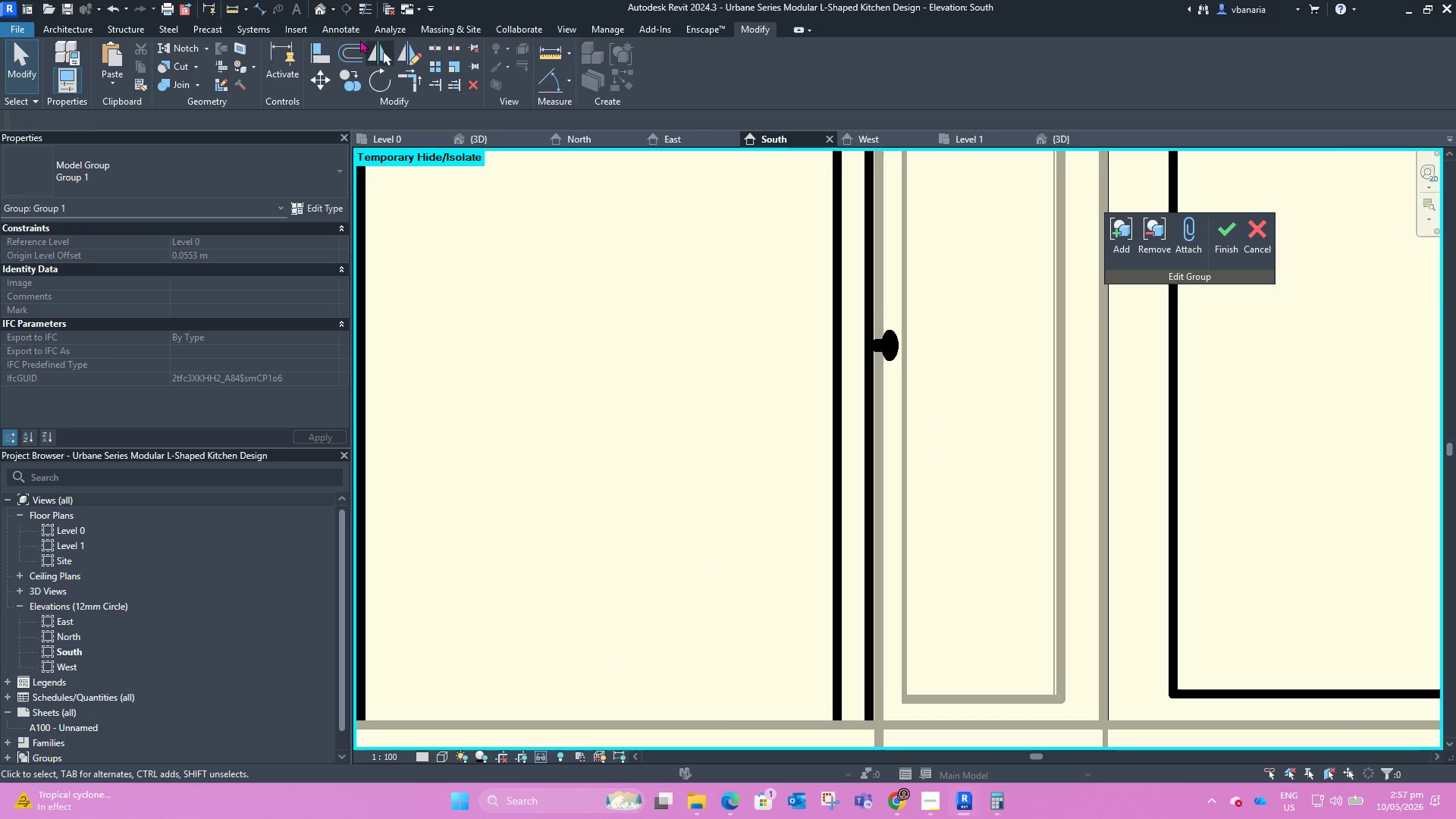 
scroll: coordinate [883, 343], scroll_direction: down, amount: 12.0
 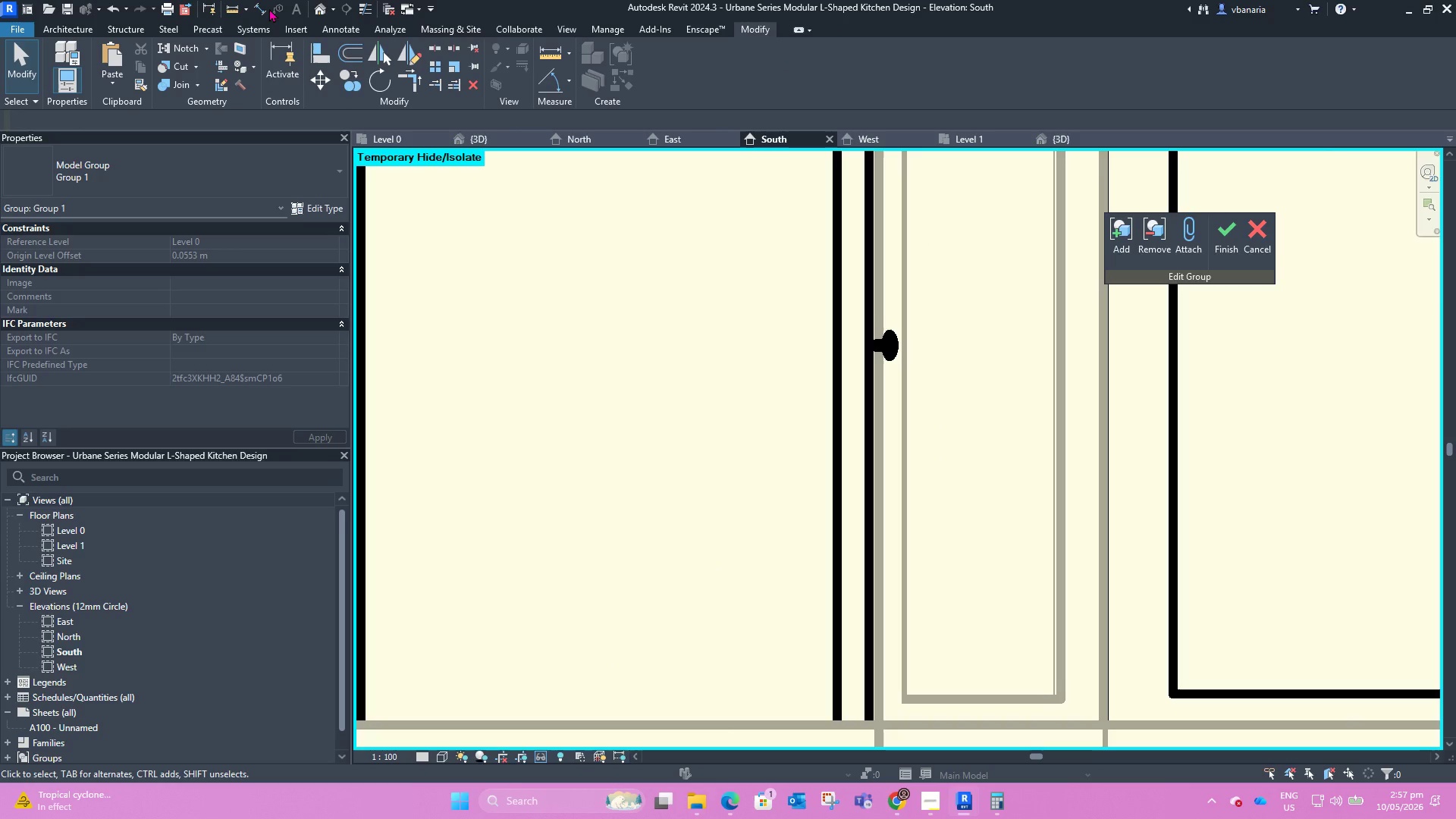 
left_click_drag(start_coordinate=[258, 8], to_coordinate=[258, 4])
 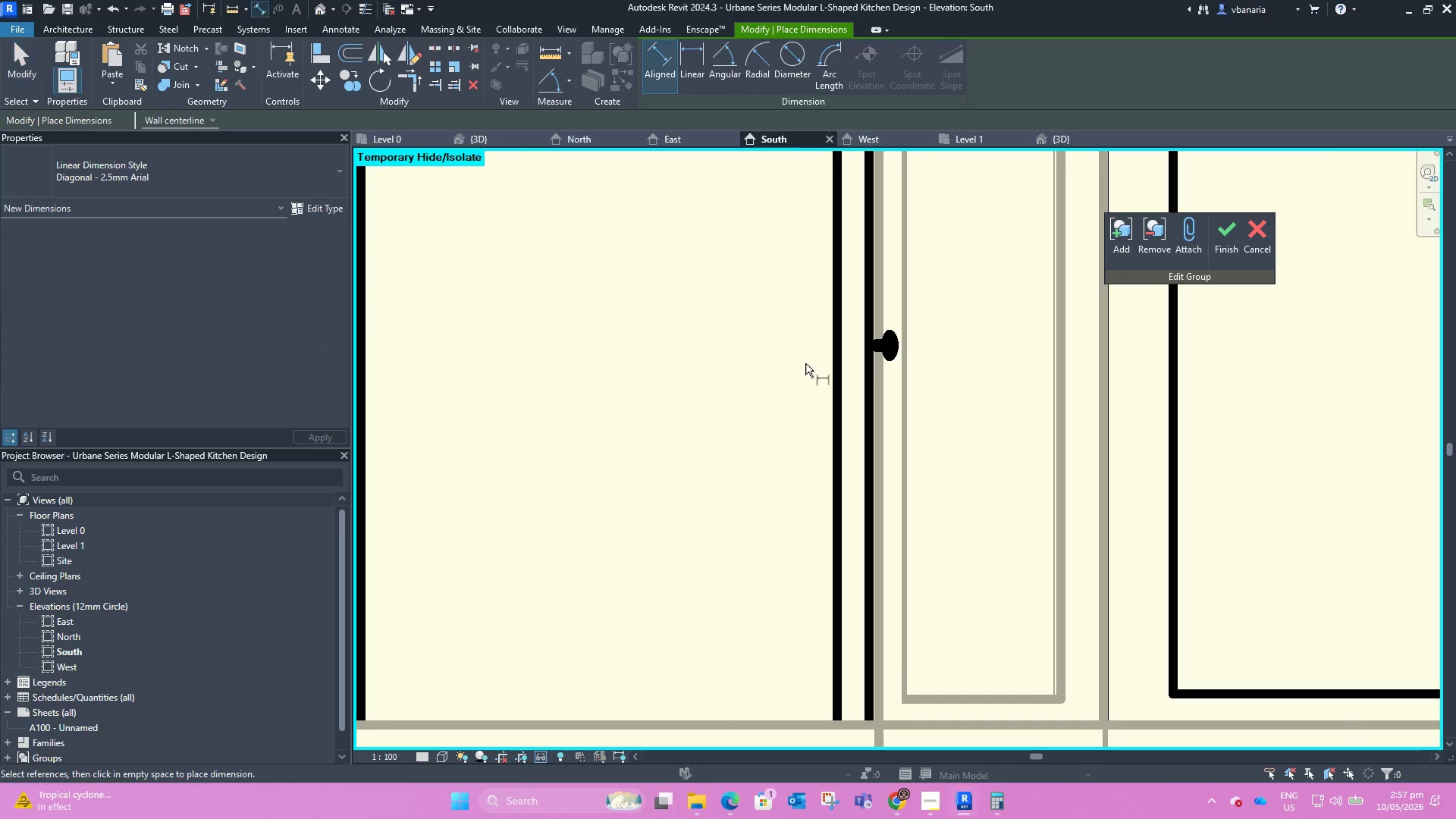 
scroll: coordinate [805, 363], scroll_direction: down, amount: 4.0
 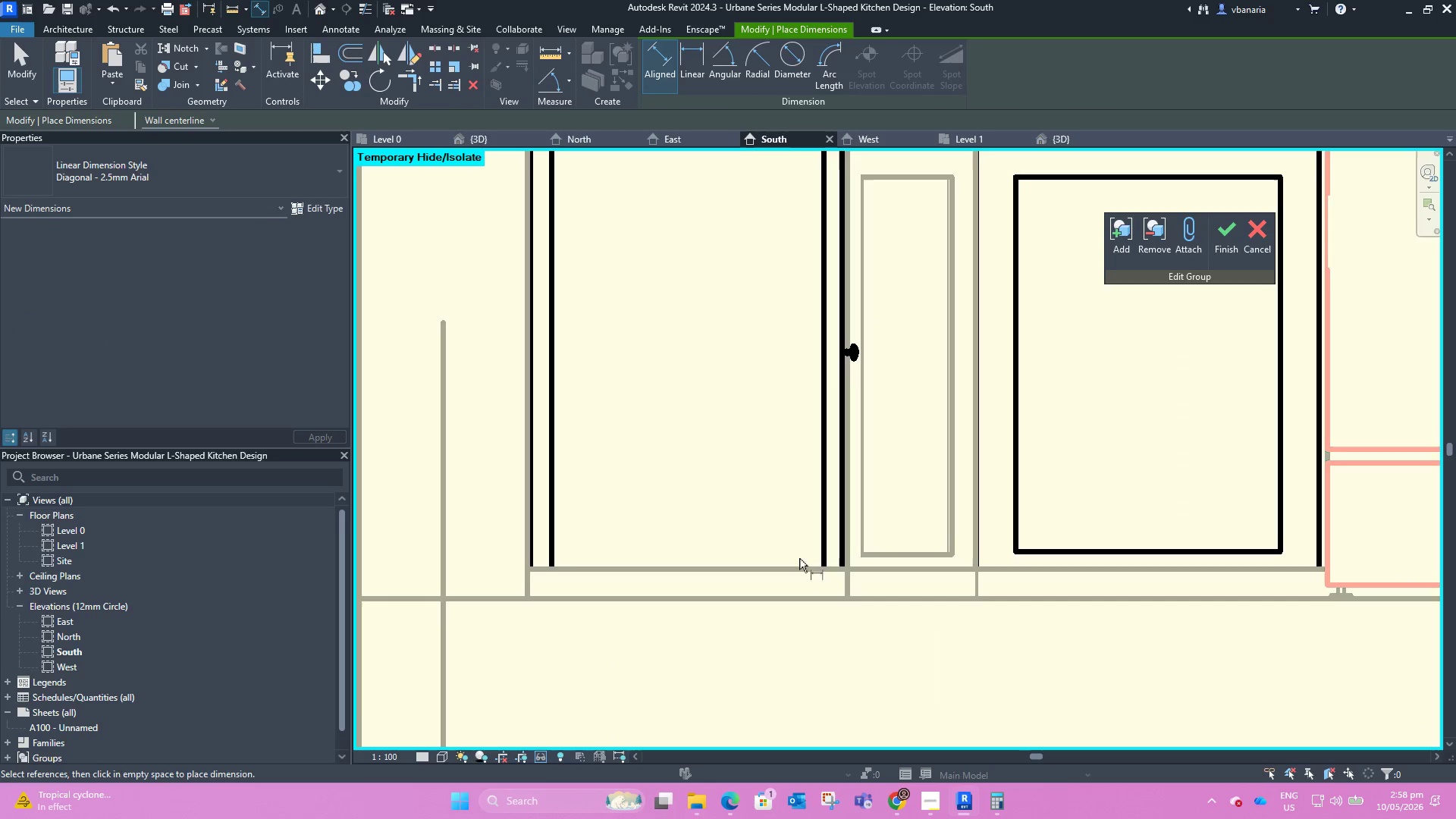 
left_click_drag(start_coordinate=[799, 565], to_coordinate=[801, 553])
 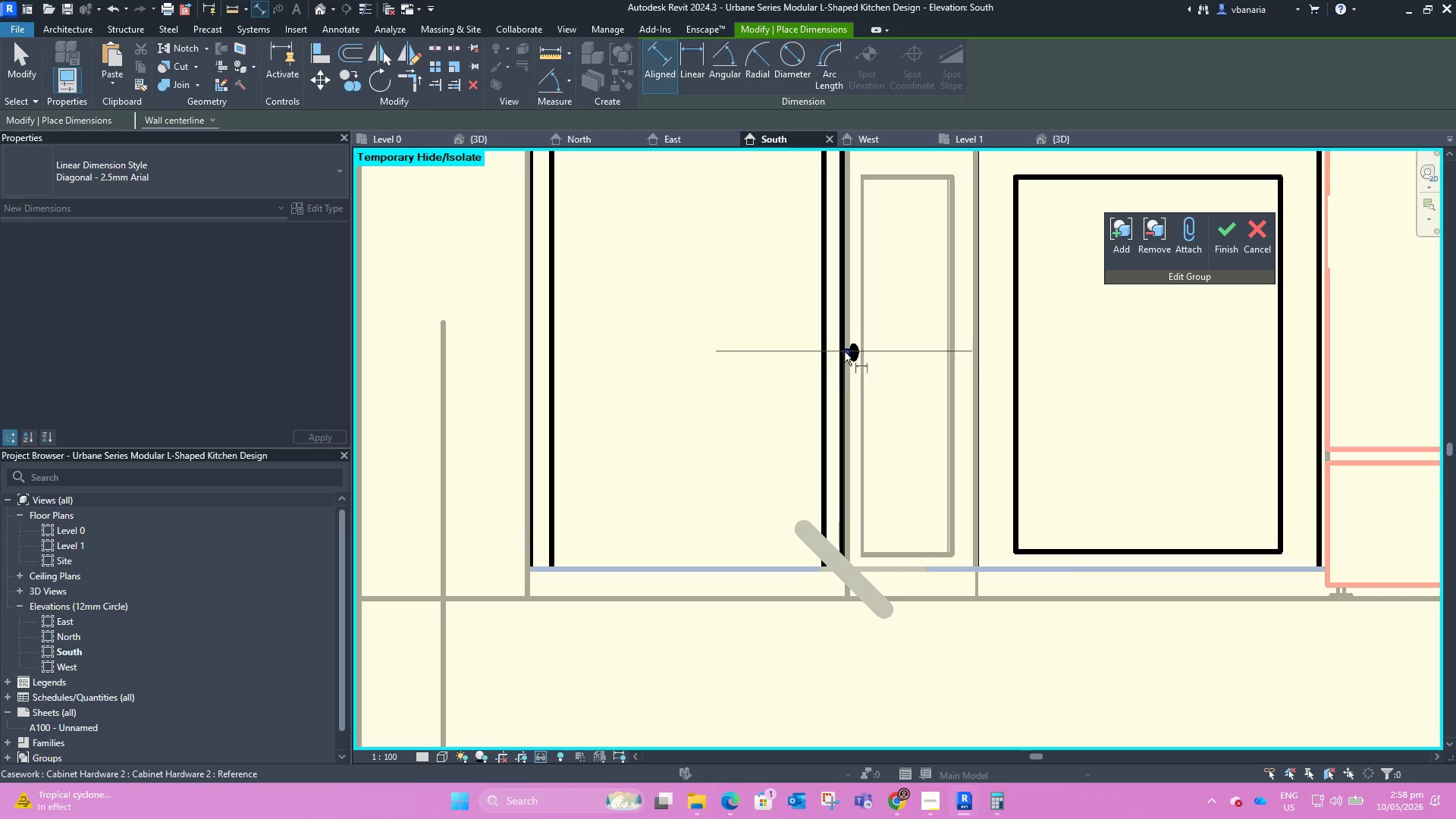 
scroll: coordinate [848, 355], scroll_direction: up, amount: 14.0
 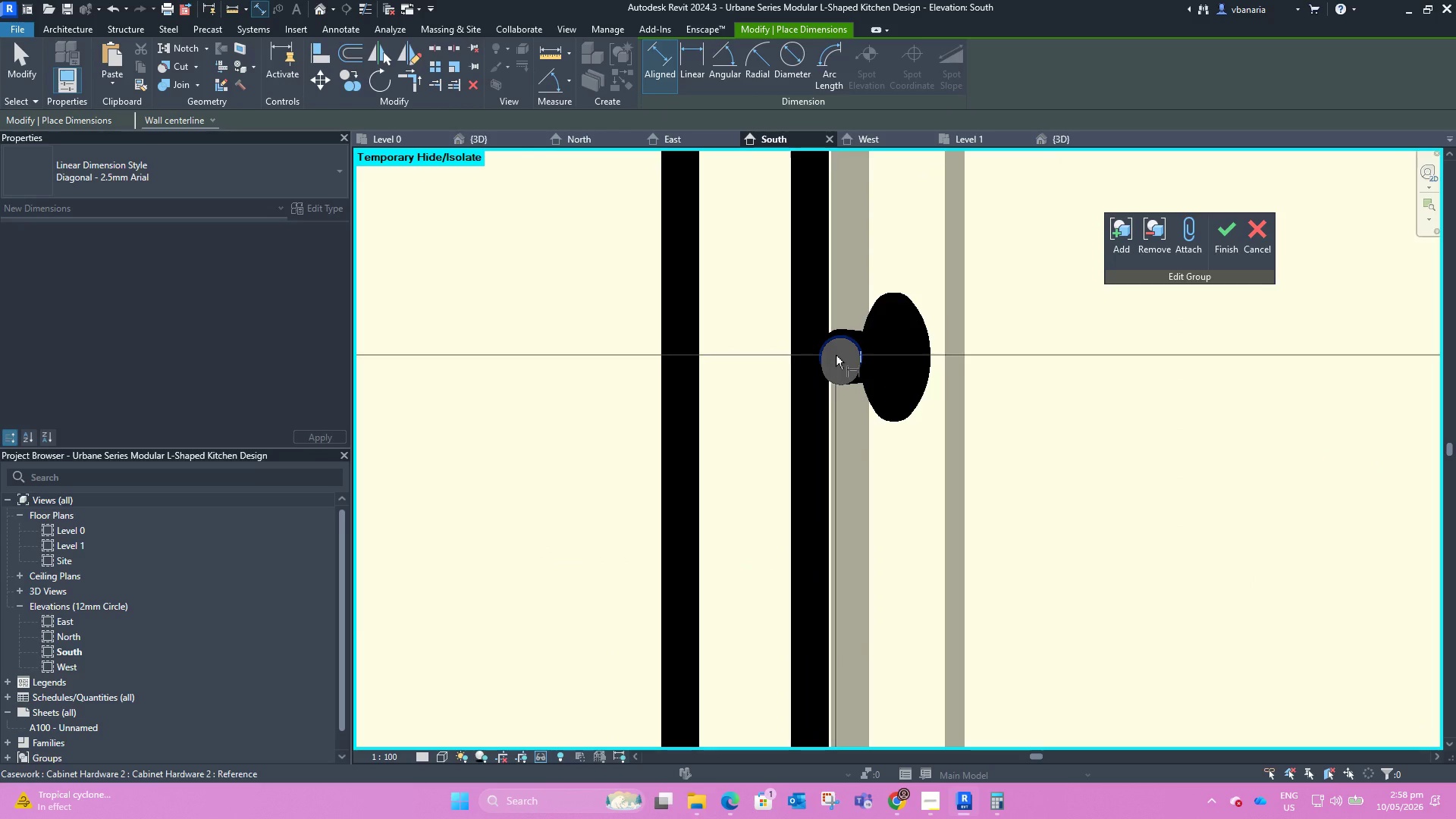 
left_click([836, 355])
 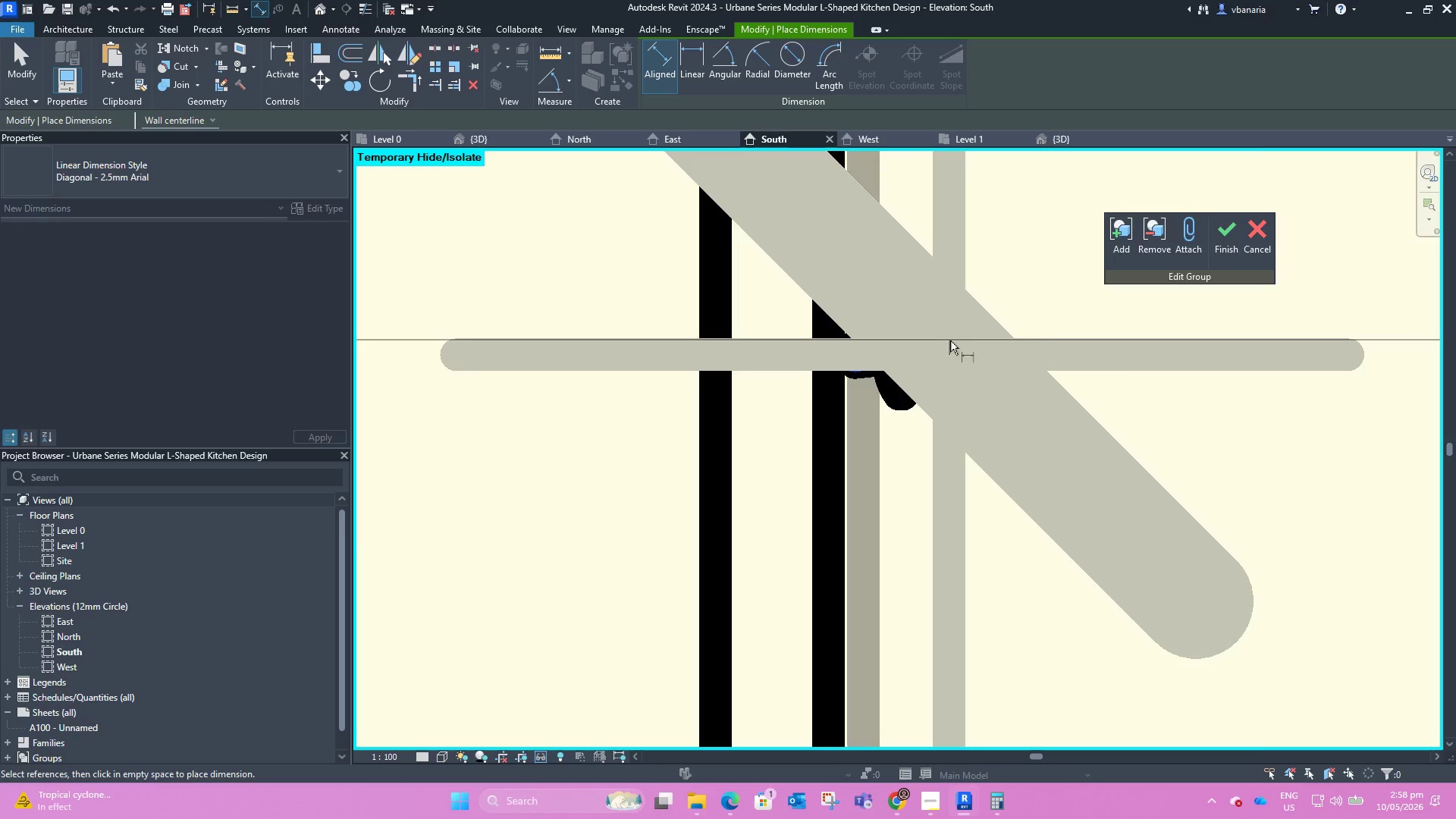 
scroll: coordinate [952, 343], scroll_direction: down, amount: 21.0
 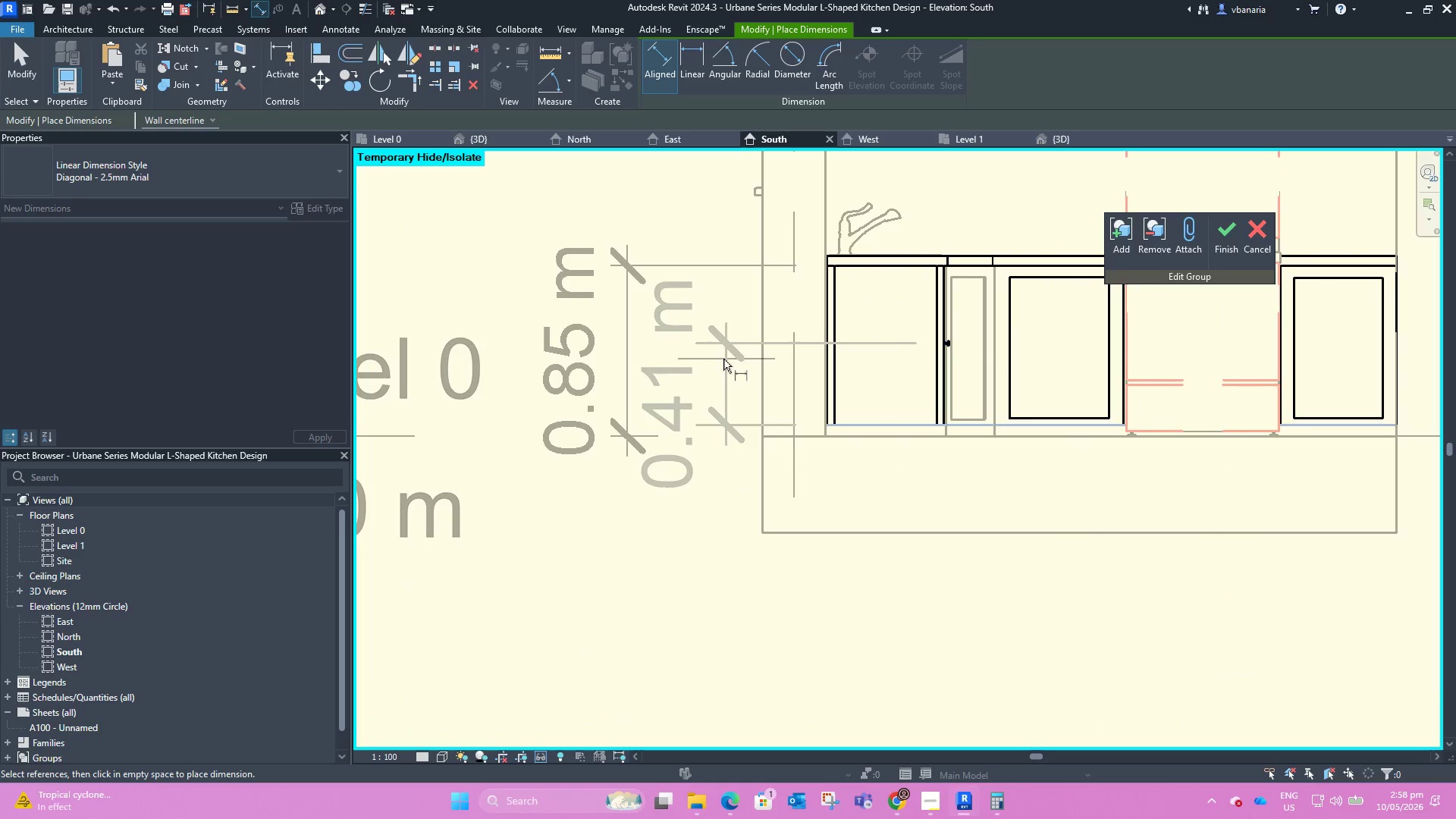 
left_click([723, 359])
 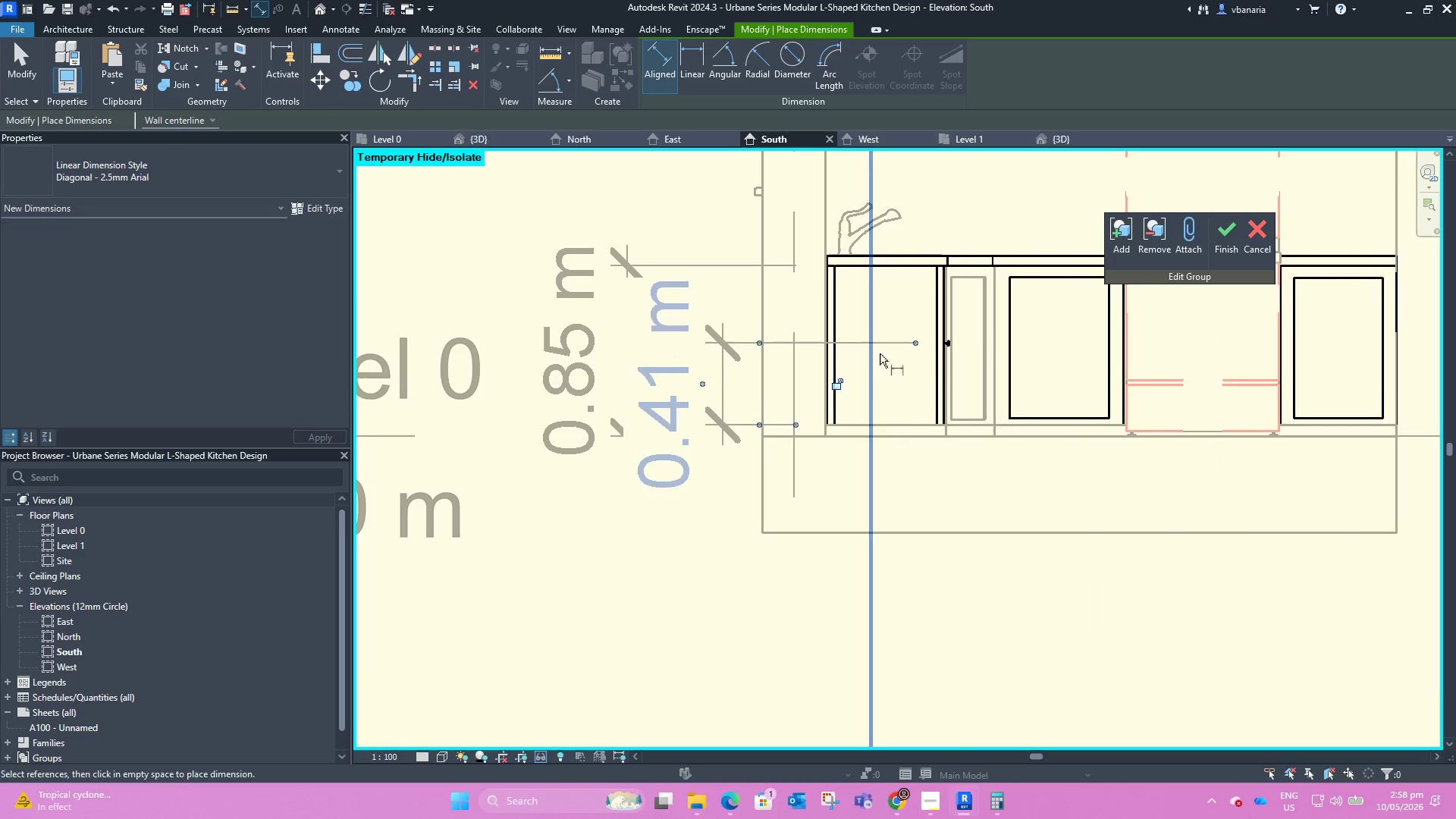 
key(Escape)
 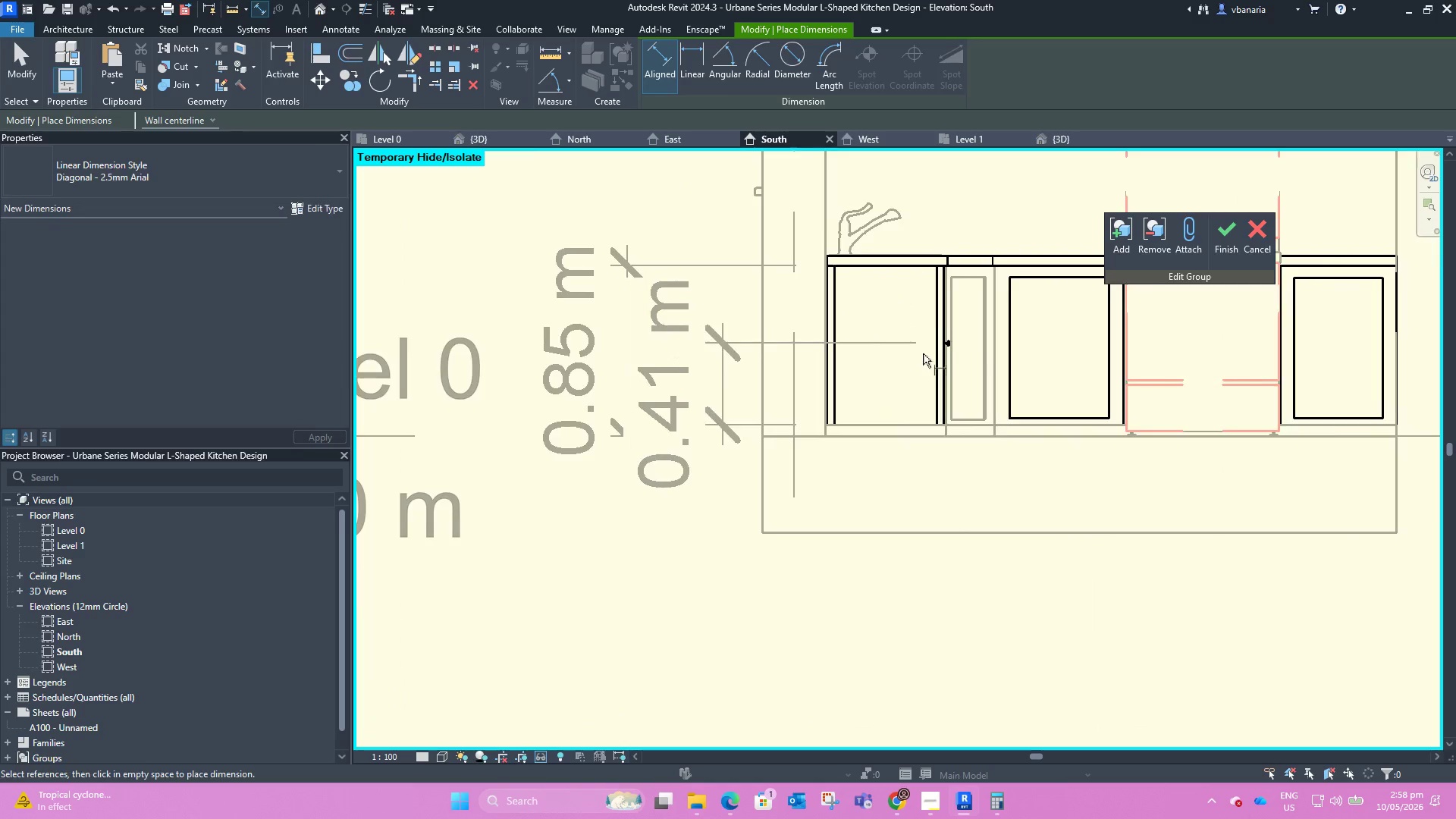 
key(Escape)
 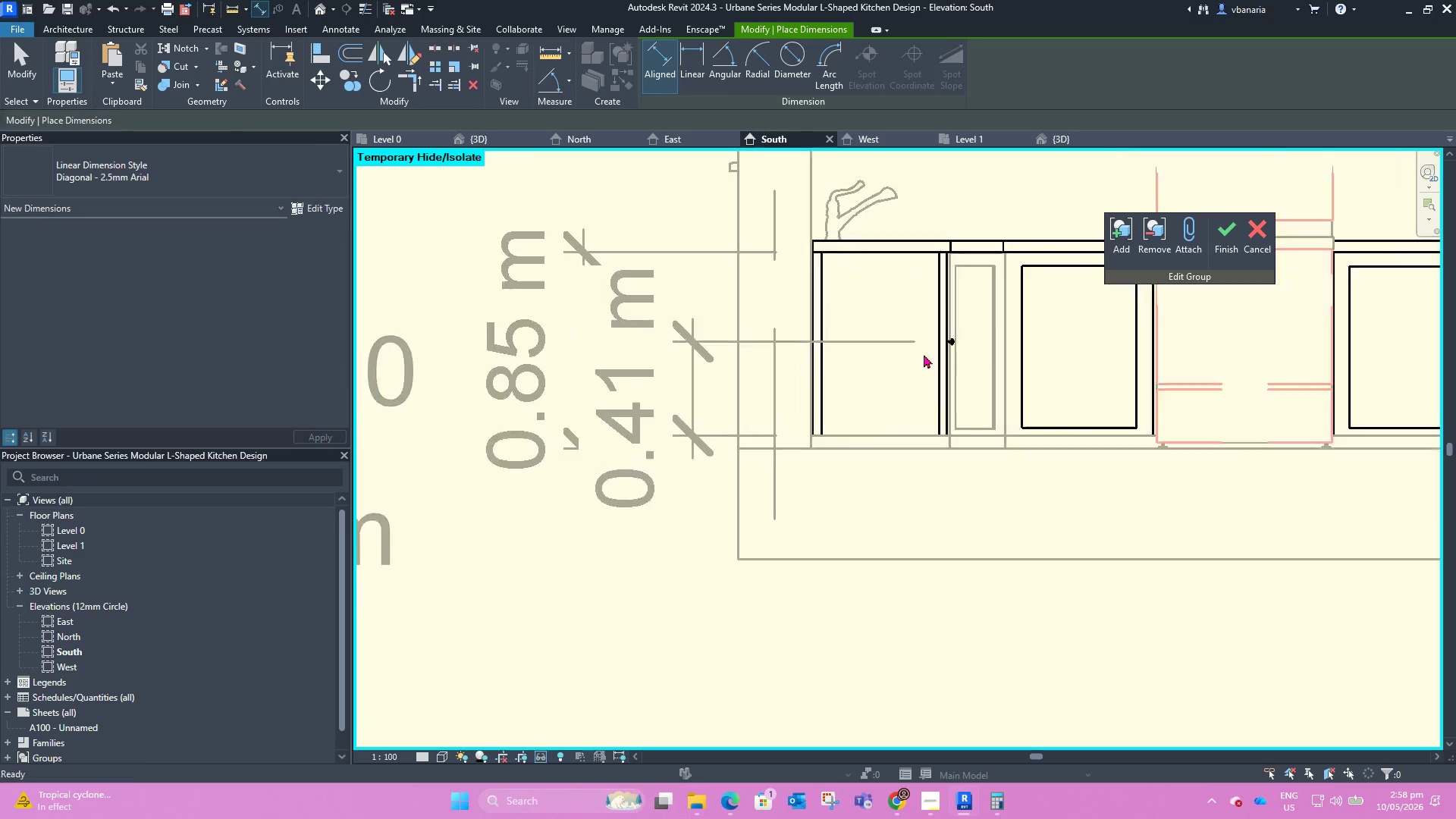 
scroll: coordinate [924, 354], scroll_direction: up, amount: 5.0
 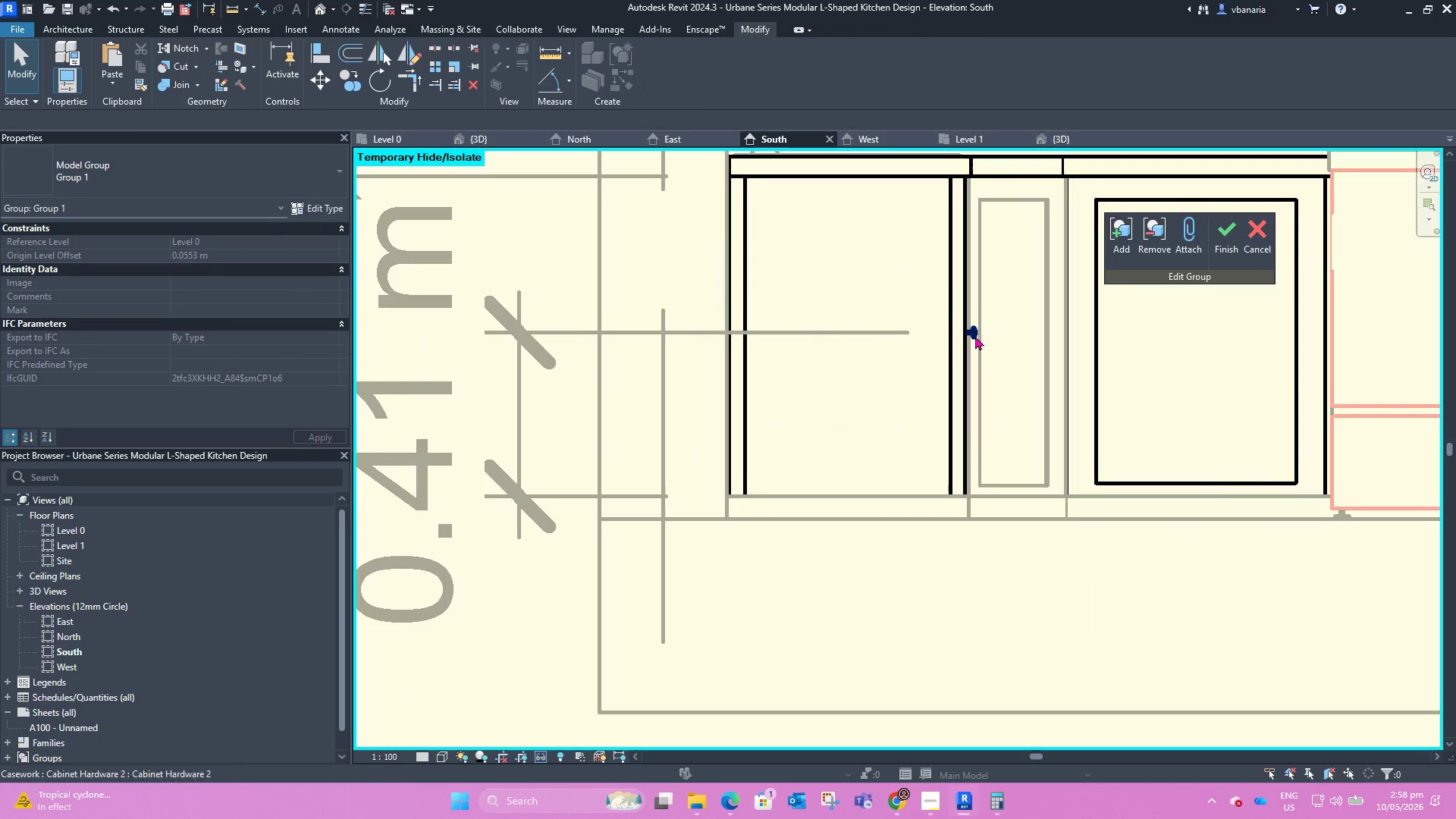 
left_click([976, 334])
 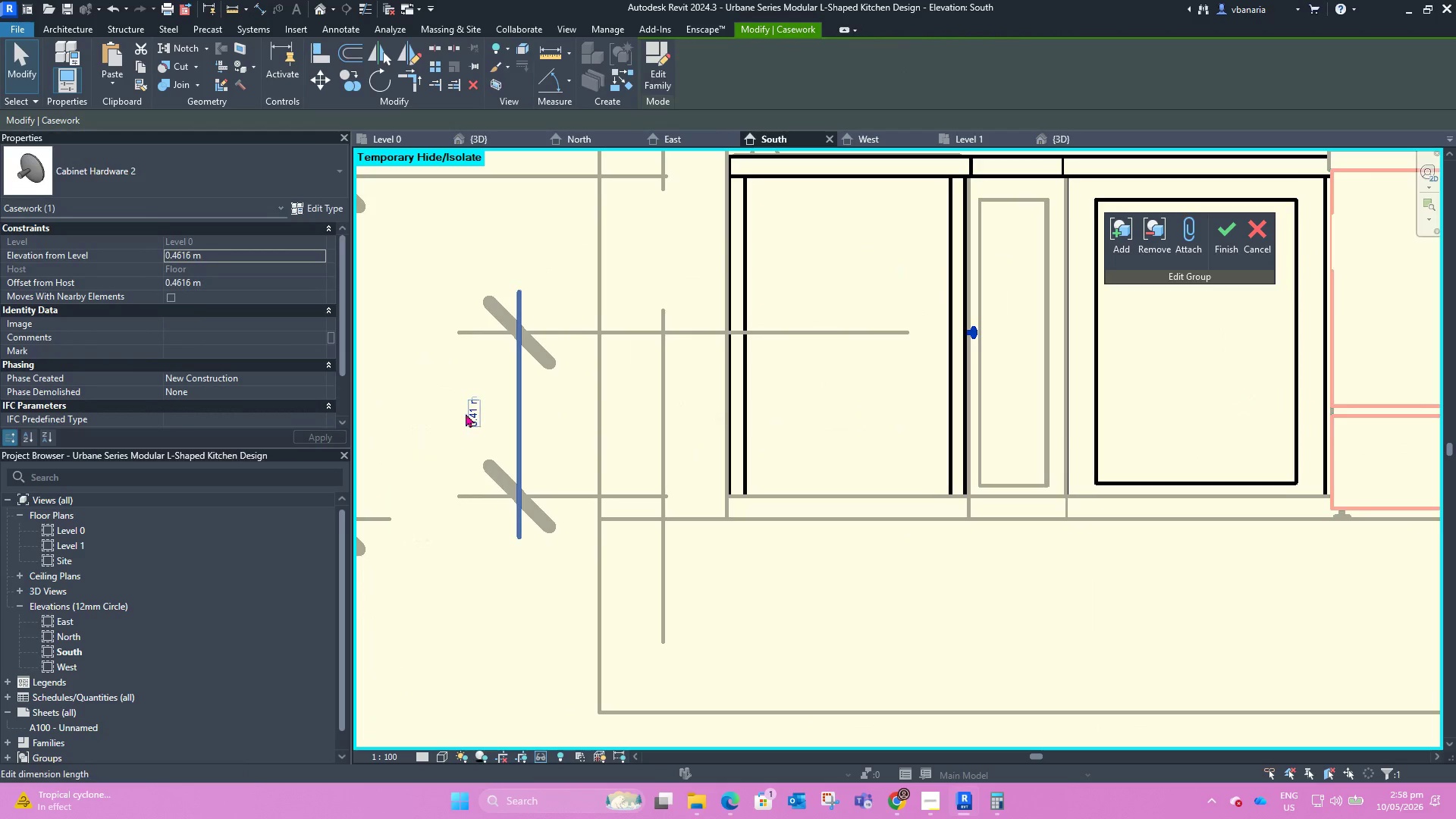 
left_click([472, 414])
 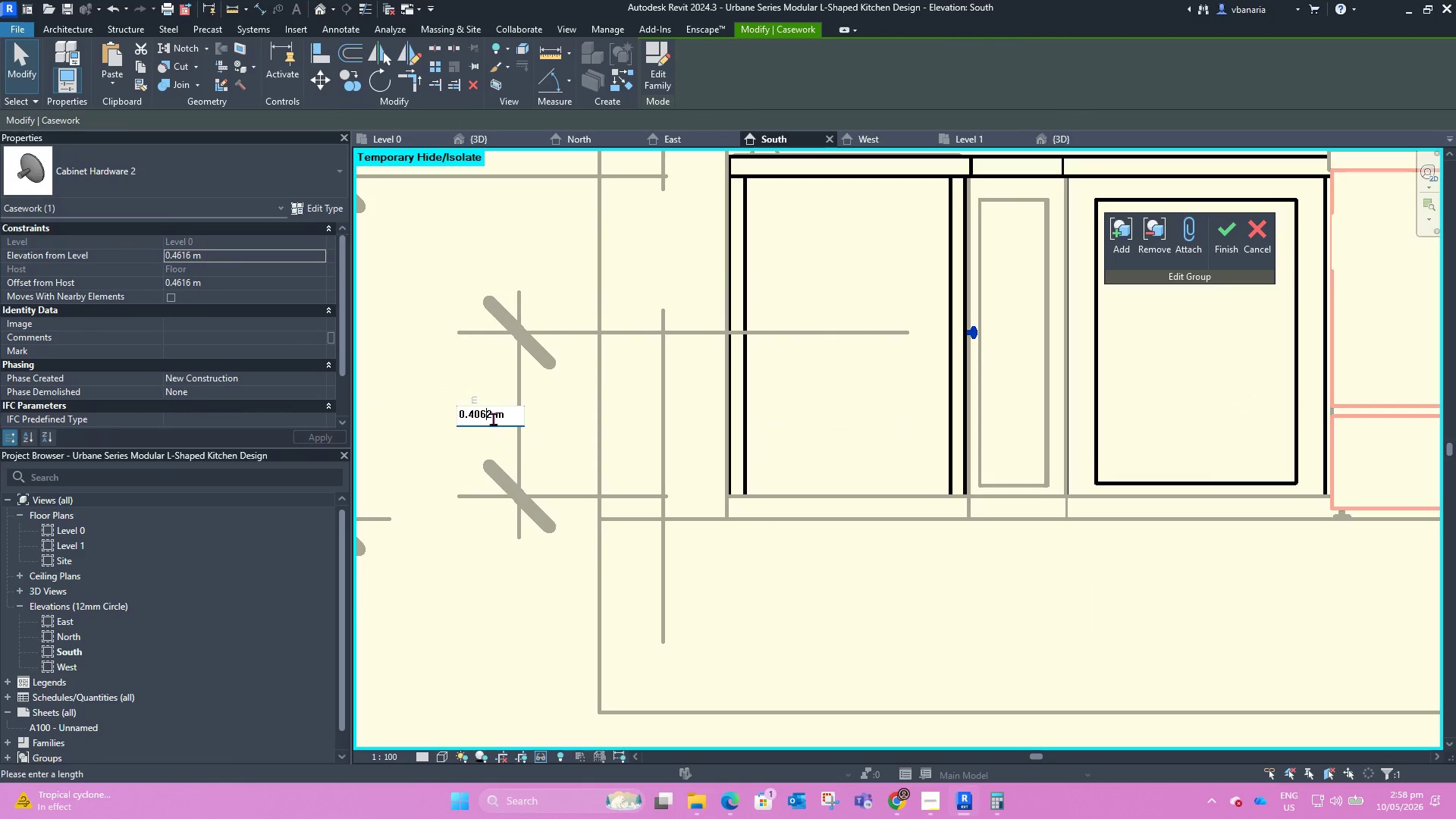 
left_click([491, 414])
 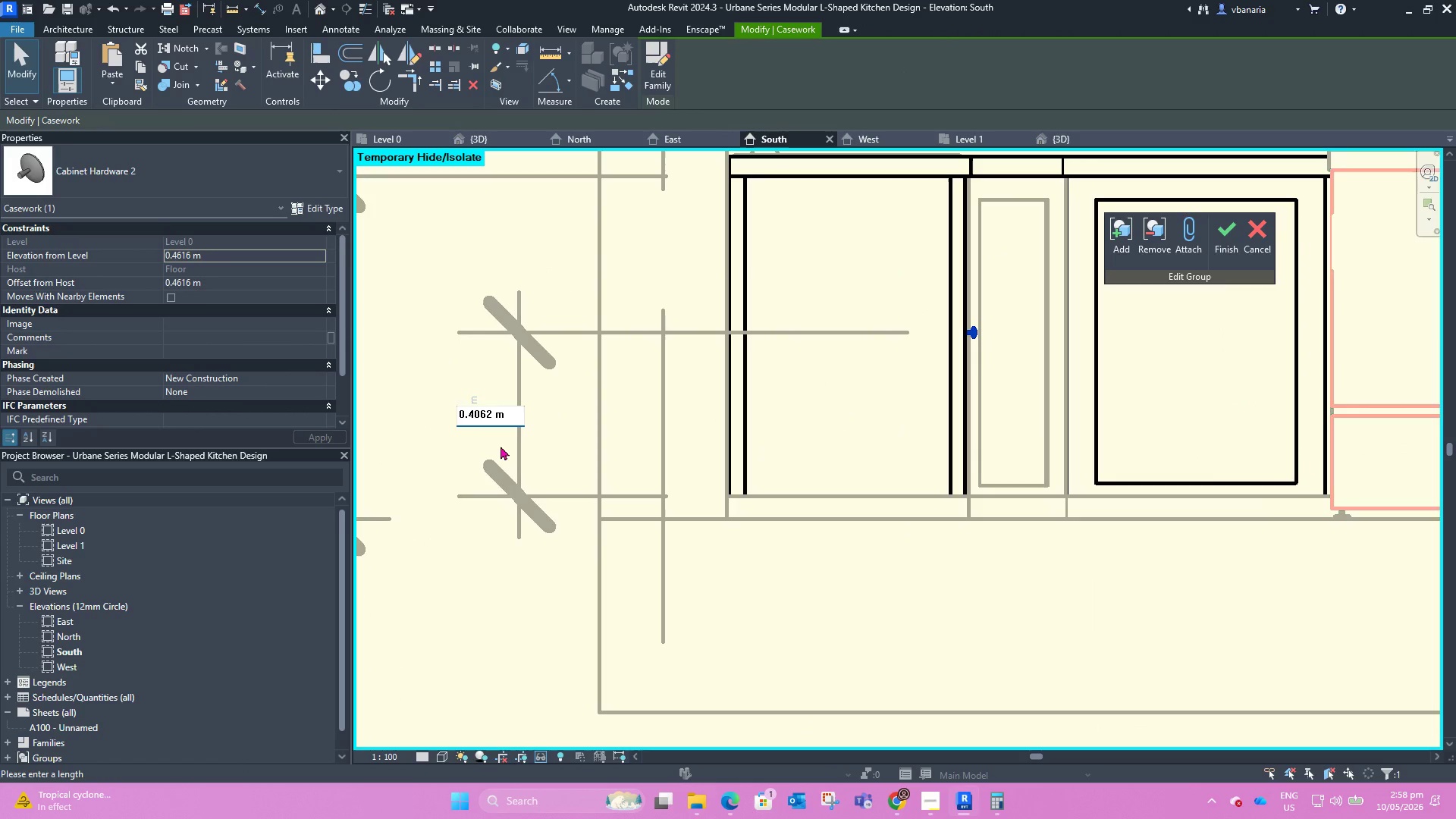 
key(Backspace)
 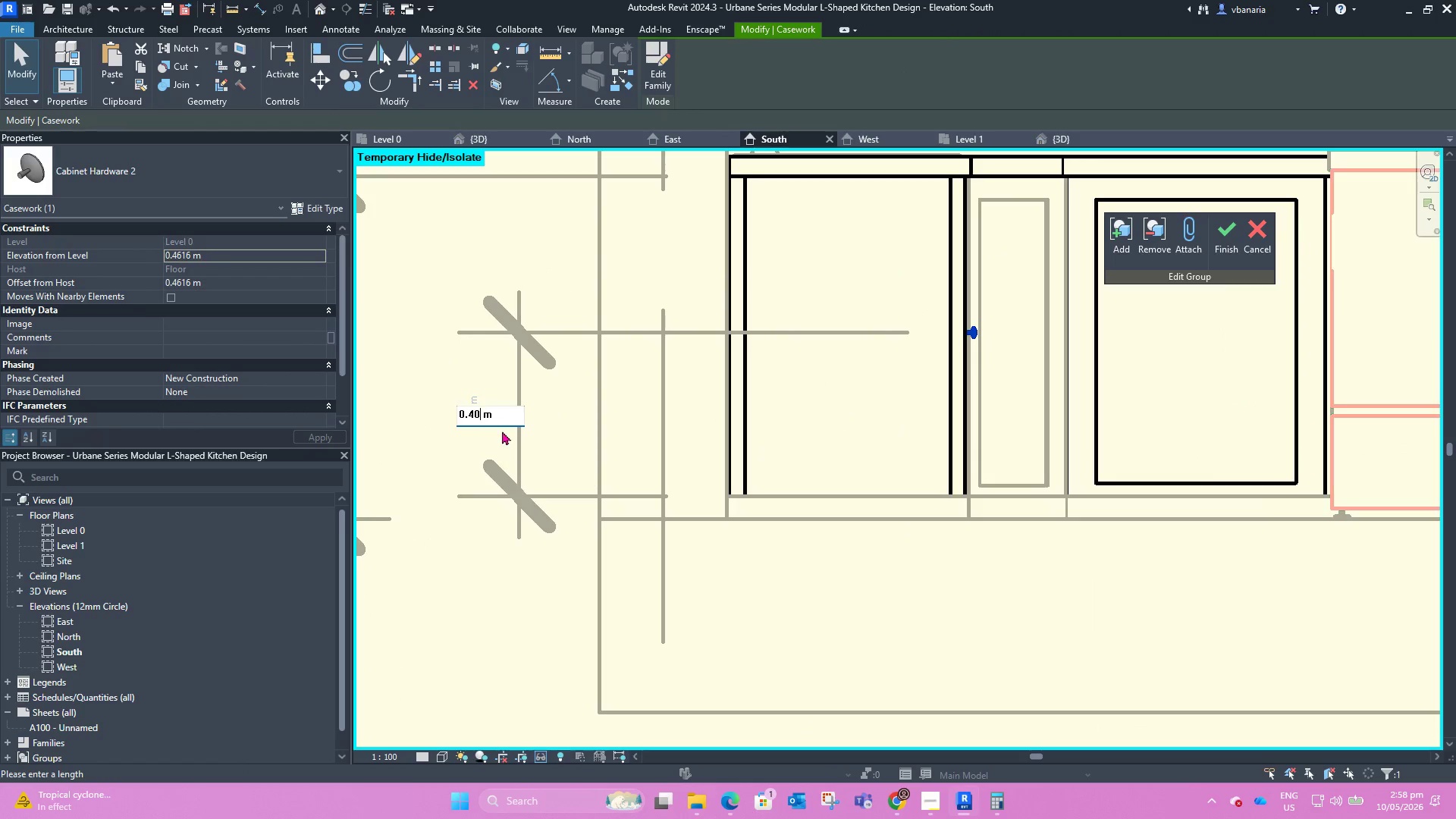 
key(Backspace)
 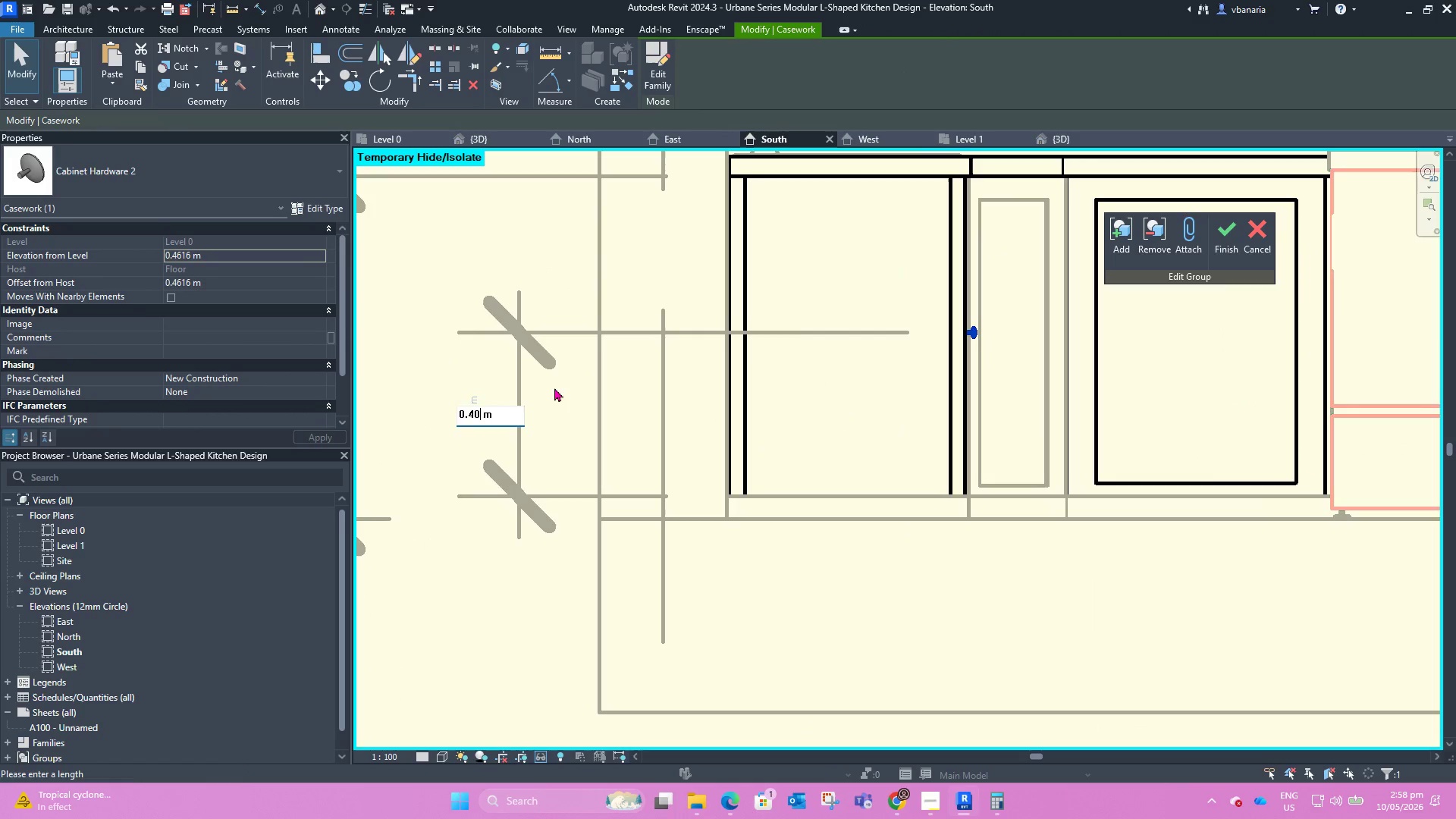 
left_click([558, 393])
 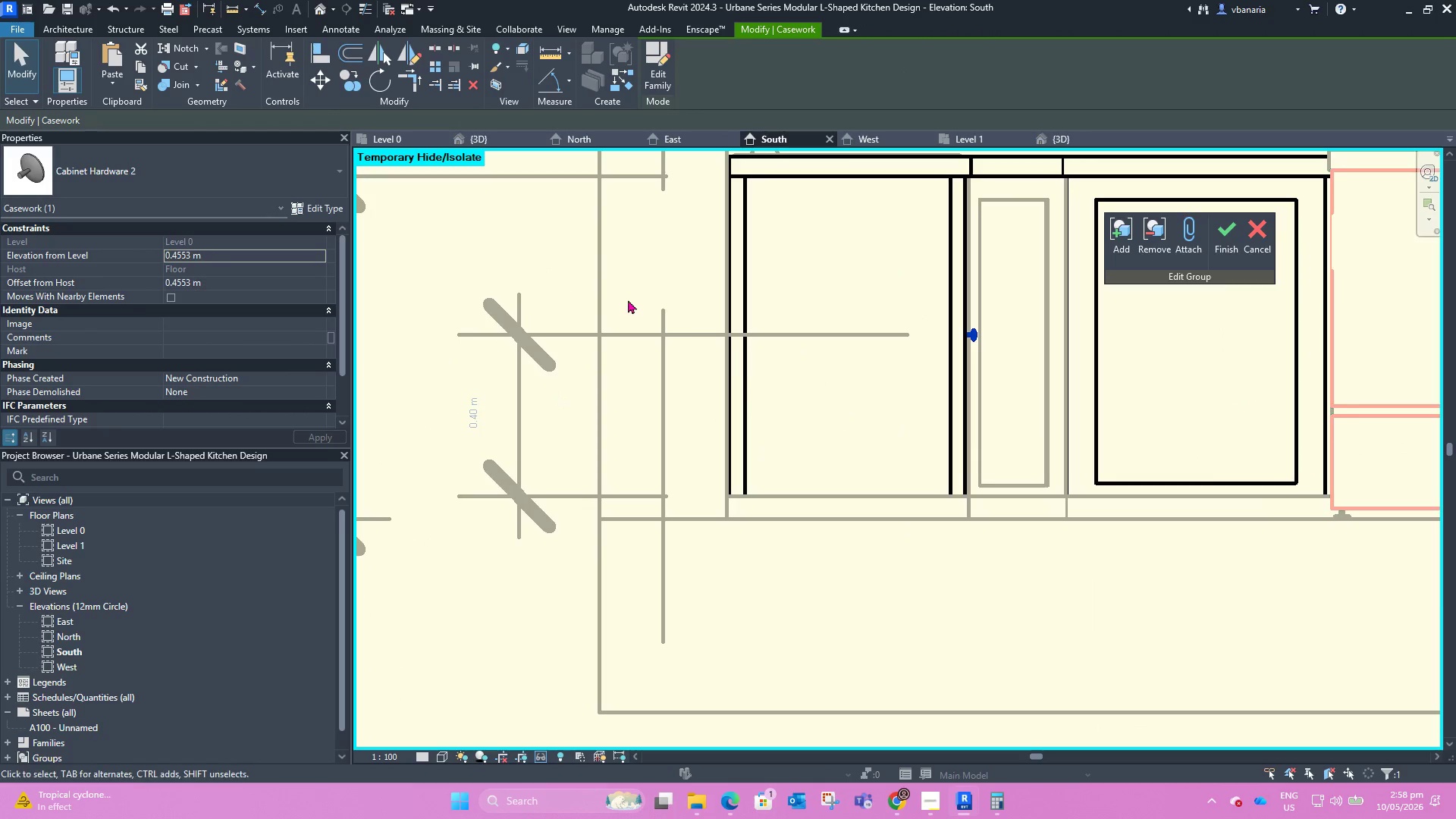 
left_click([628, 299])
 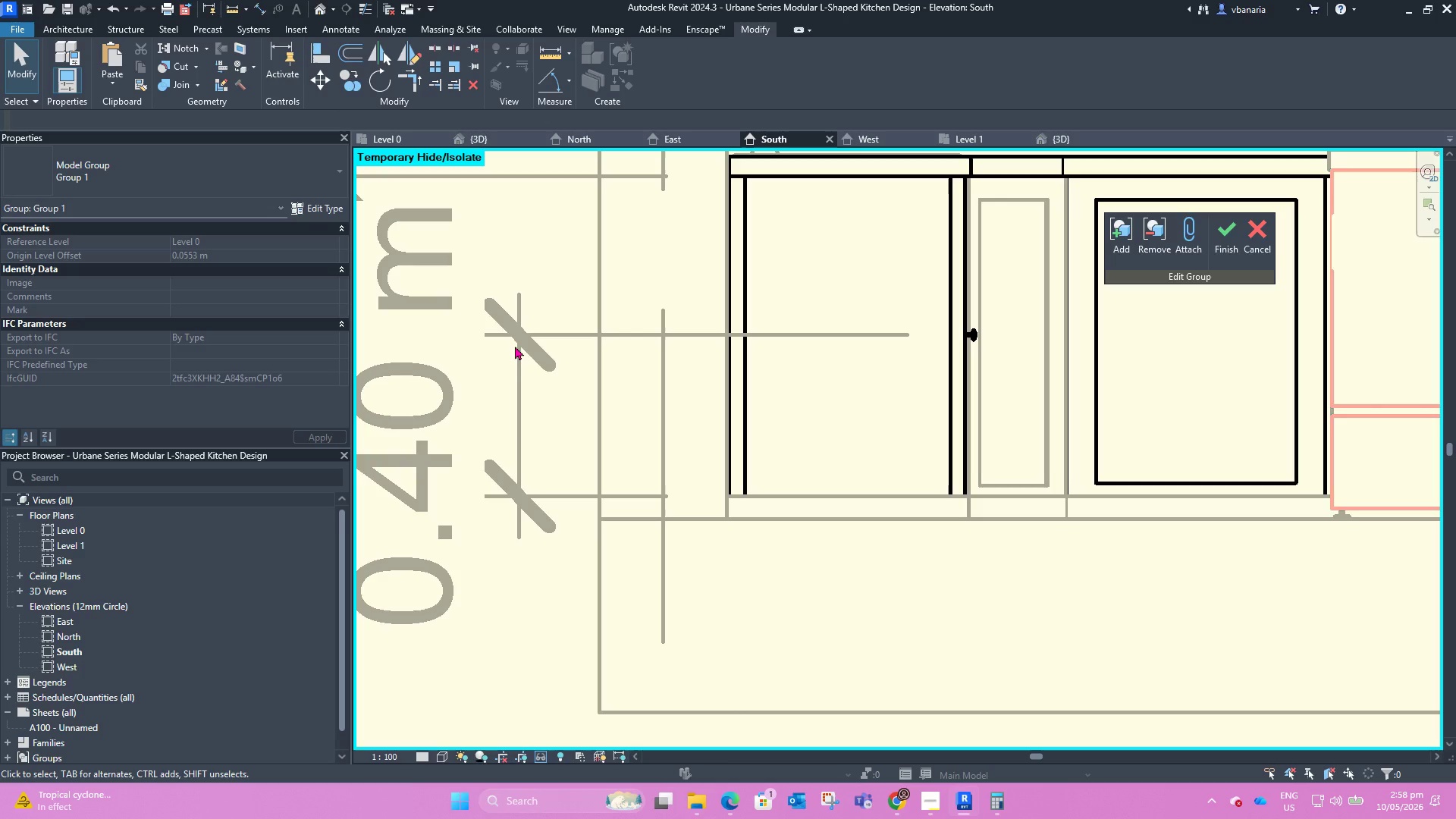 
scroll: coordinate [701, 391], scroll_direction: down, amount: 6.0
 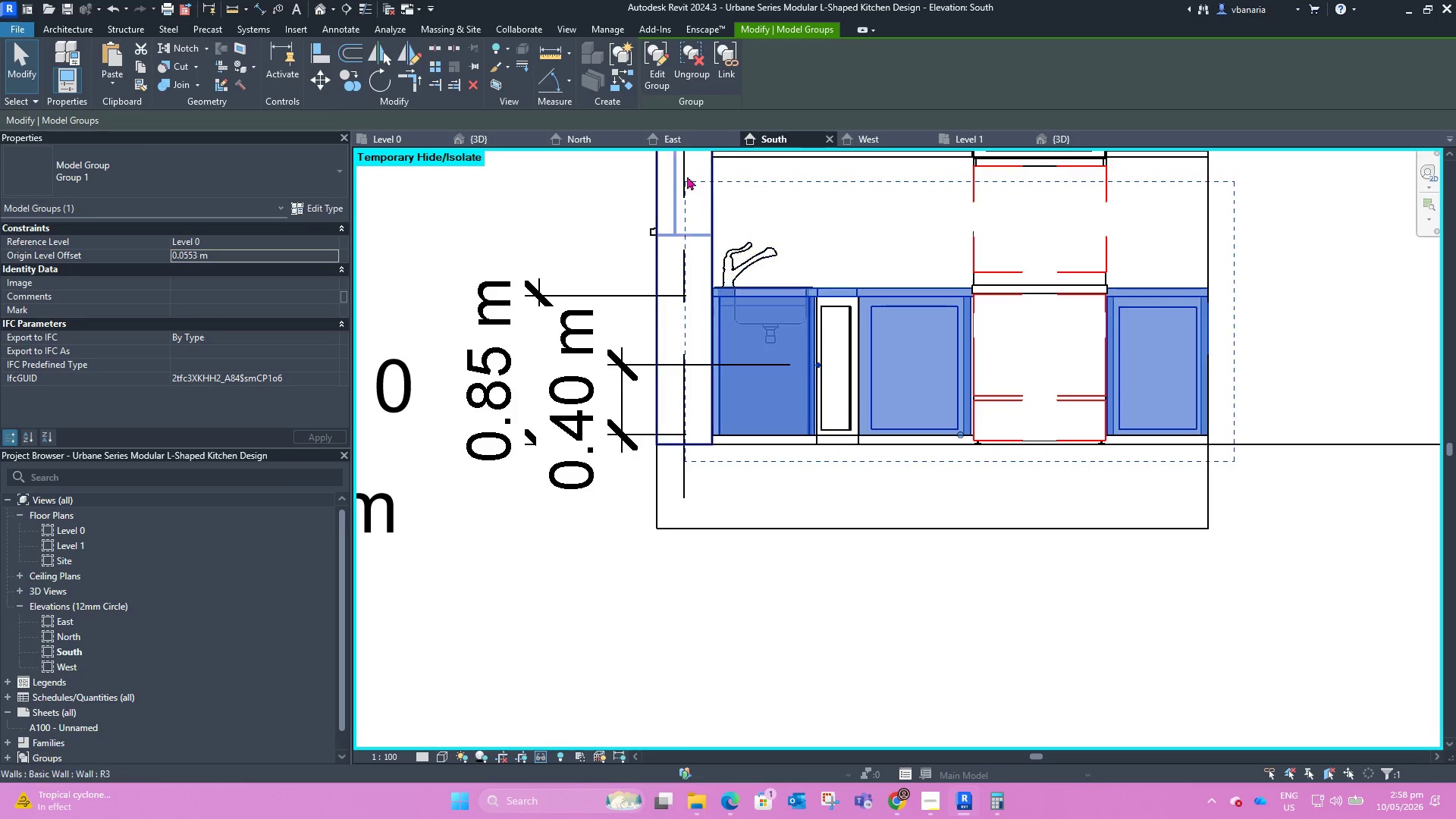 
left_click([663, 59])
 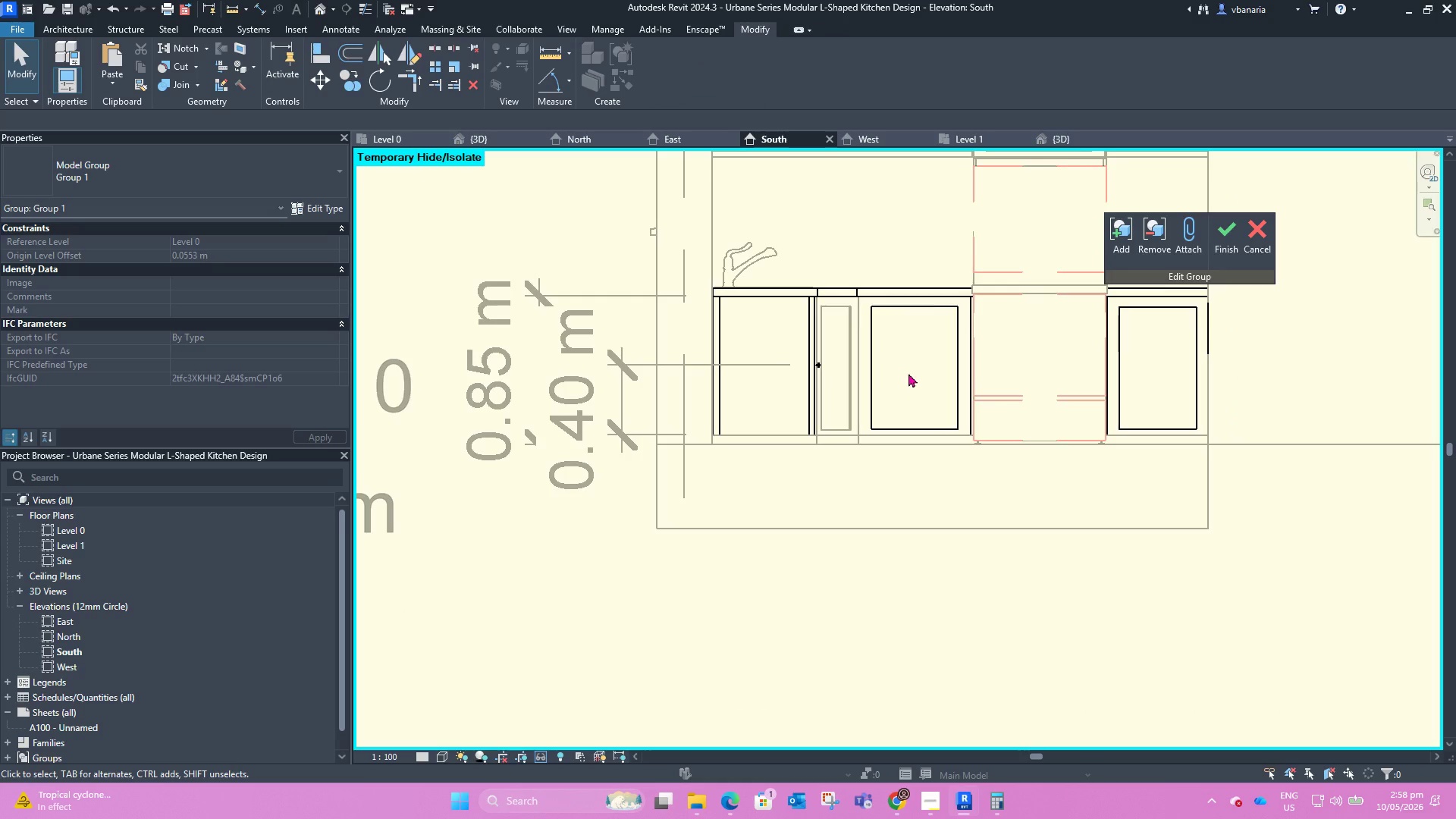 
hold_key(key=ShiftLeft, duration=0.69)
 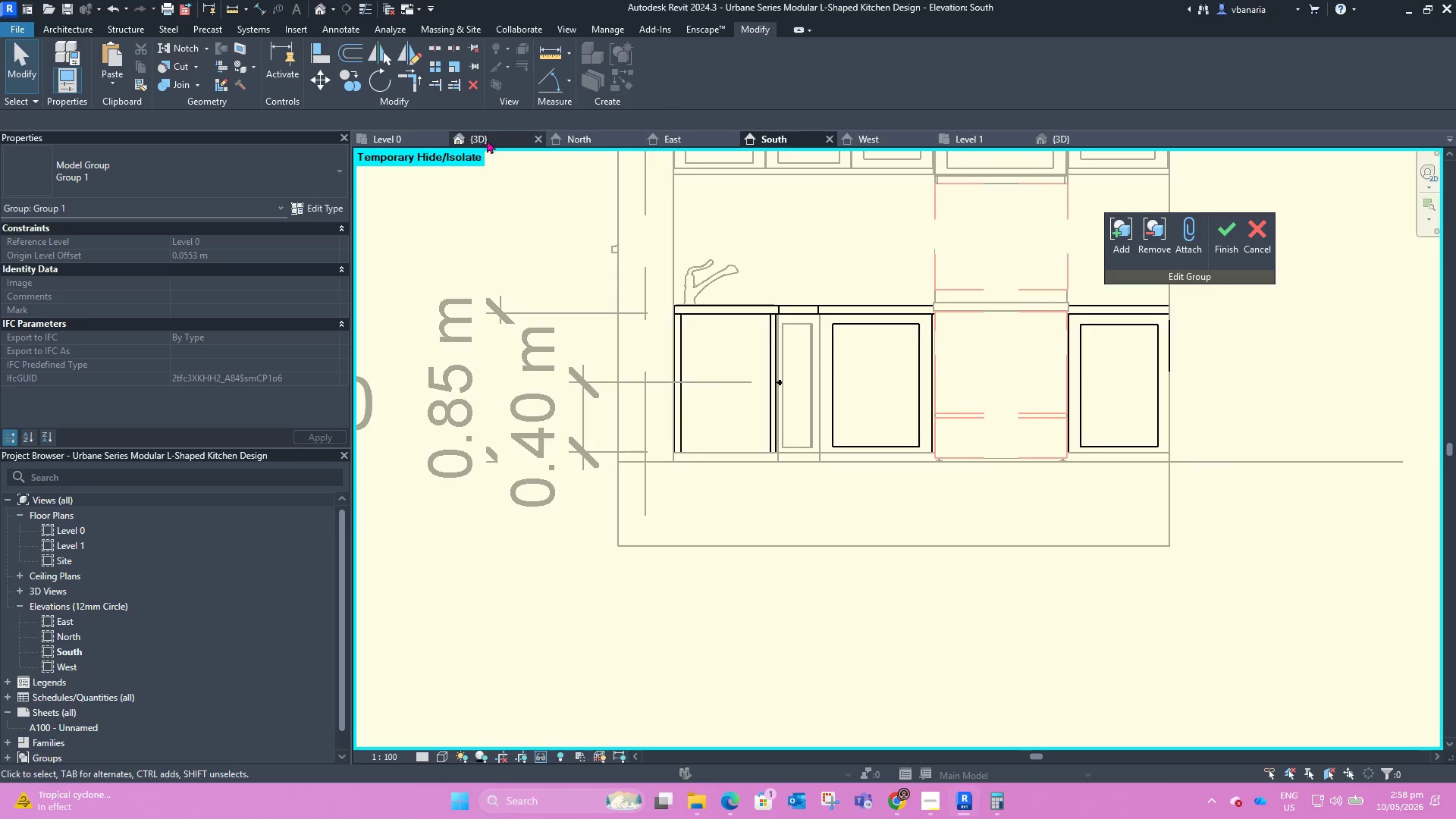 
left_click([487, 140])
 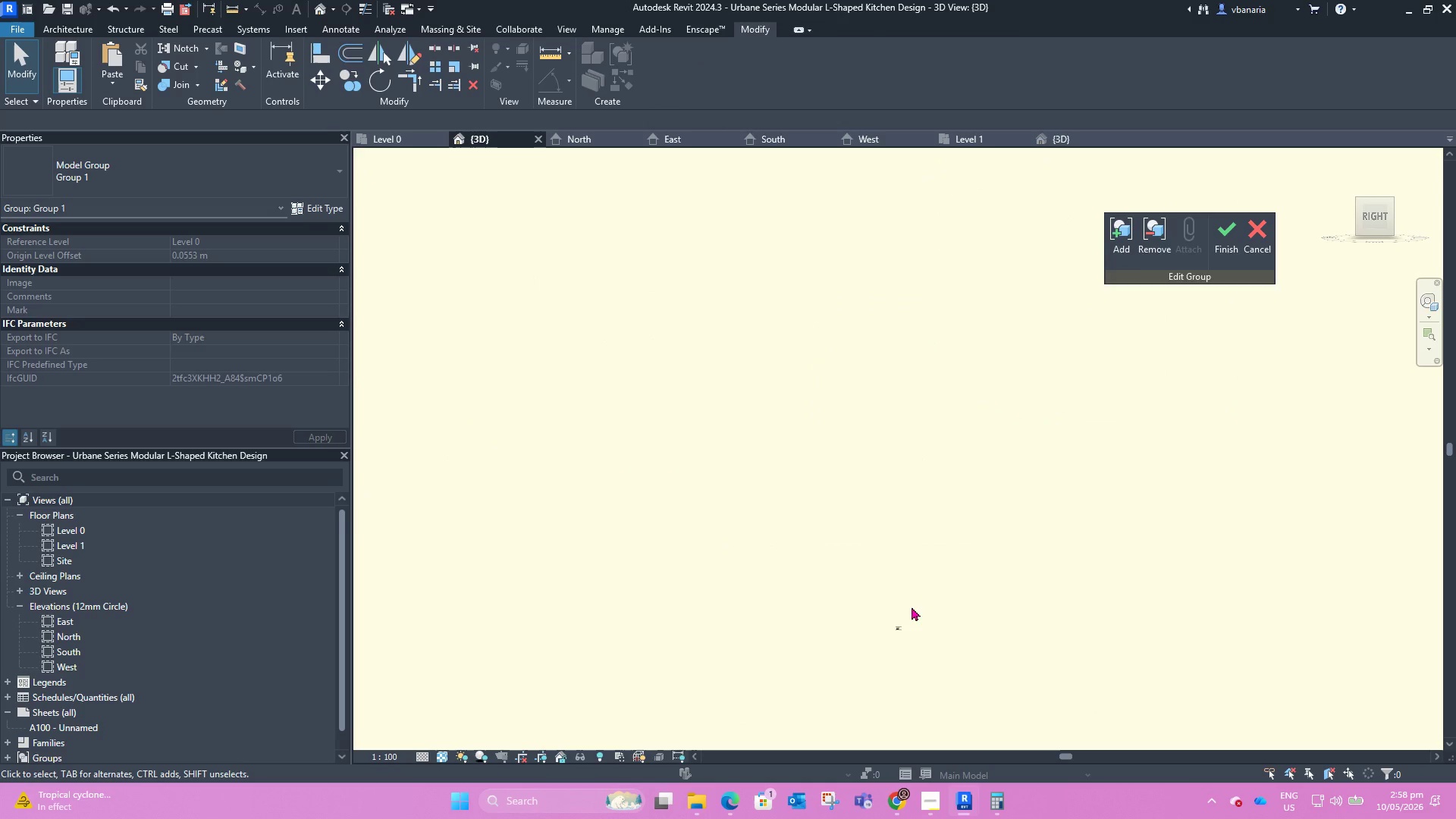 
scroll: coordinate [773, 623], scroll_direction: up, amount: 42.0
 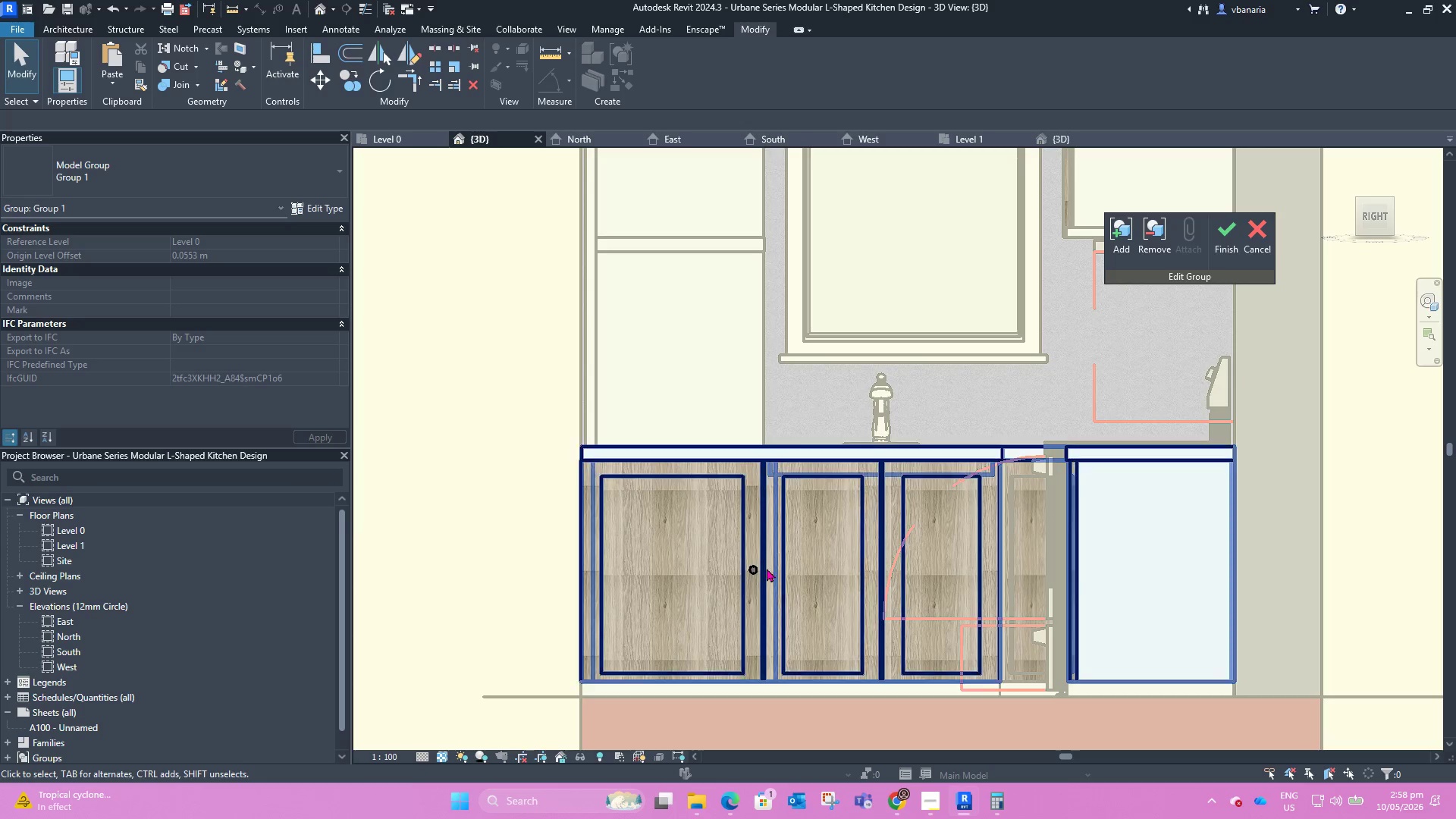 
left_click([755, 571])
 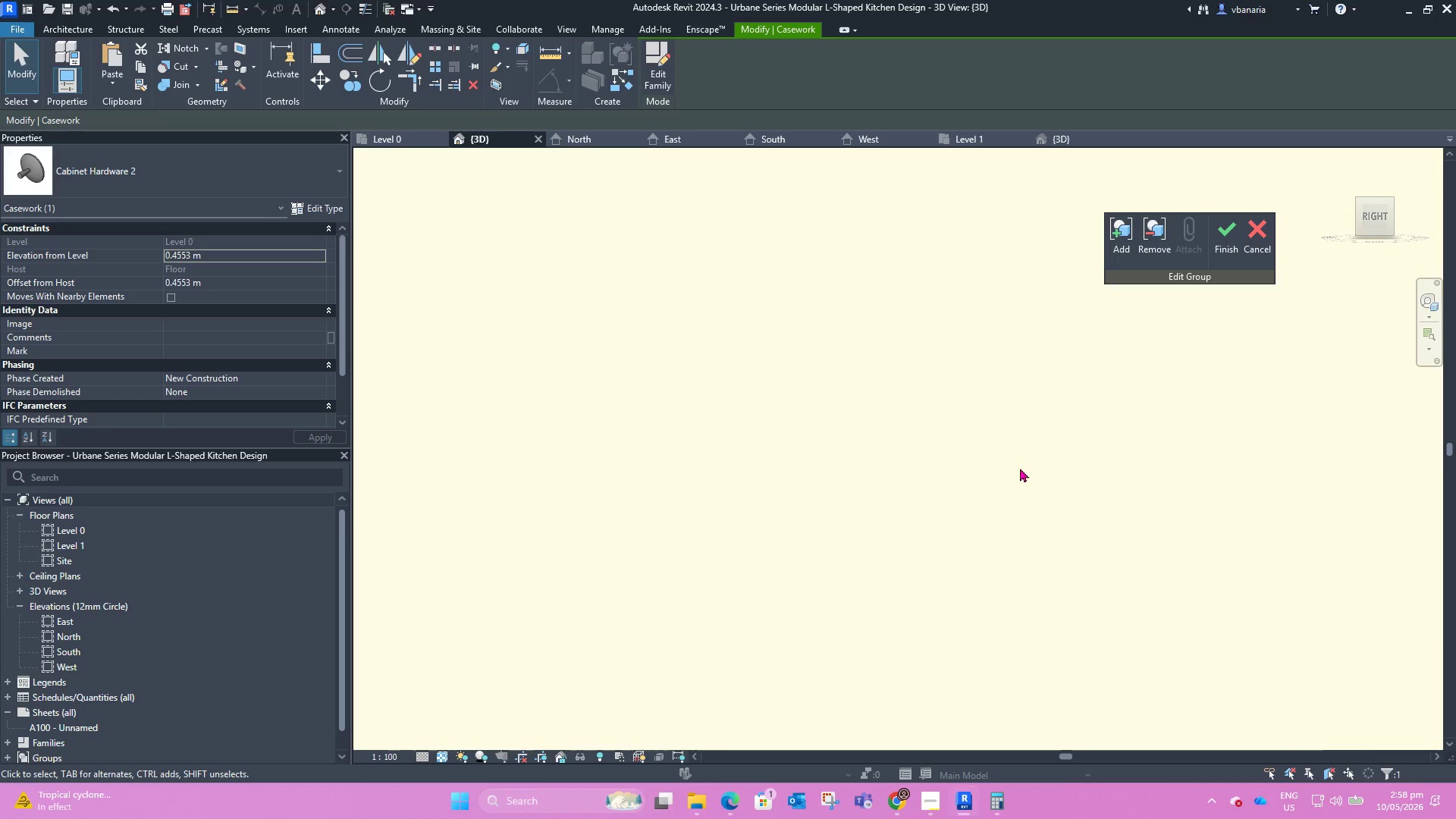 
scroll: coordinate [666, 340], scroll_direction: down, amount: 4.0
 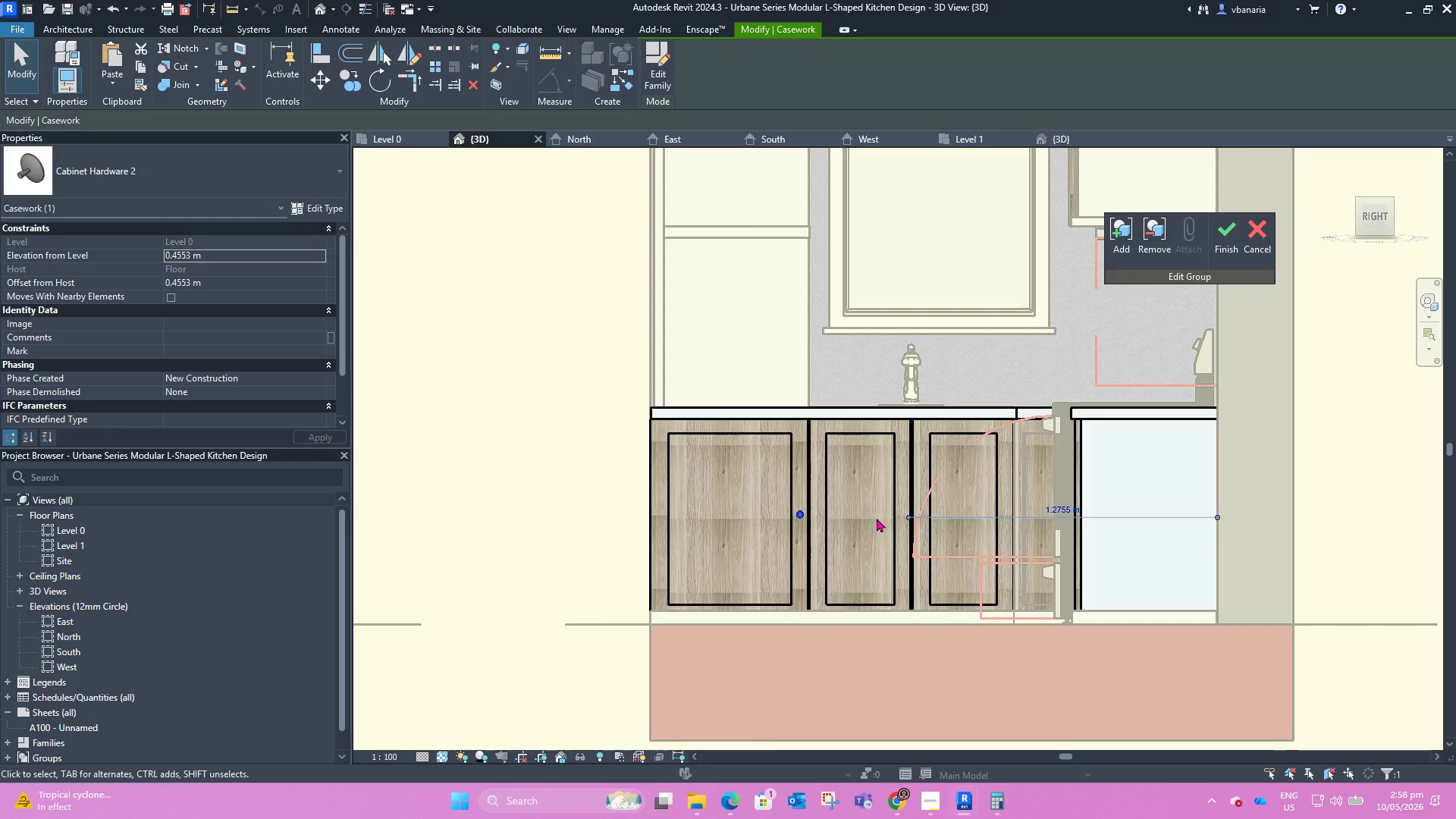 
scroll: coordinate [821, 545], scroll_direction: up, amount: 6.0
 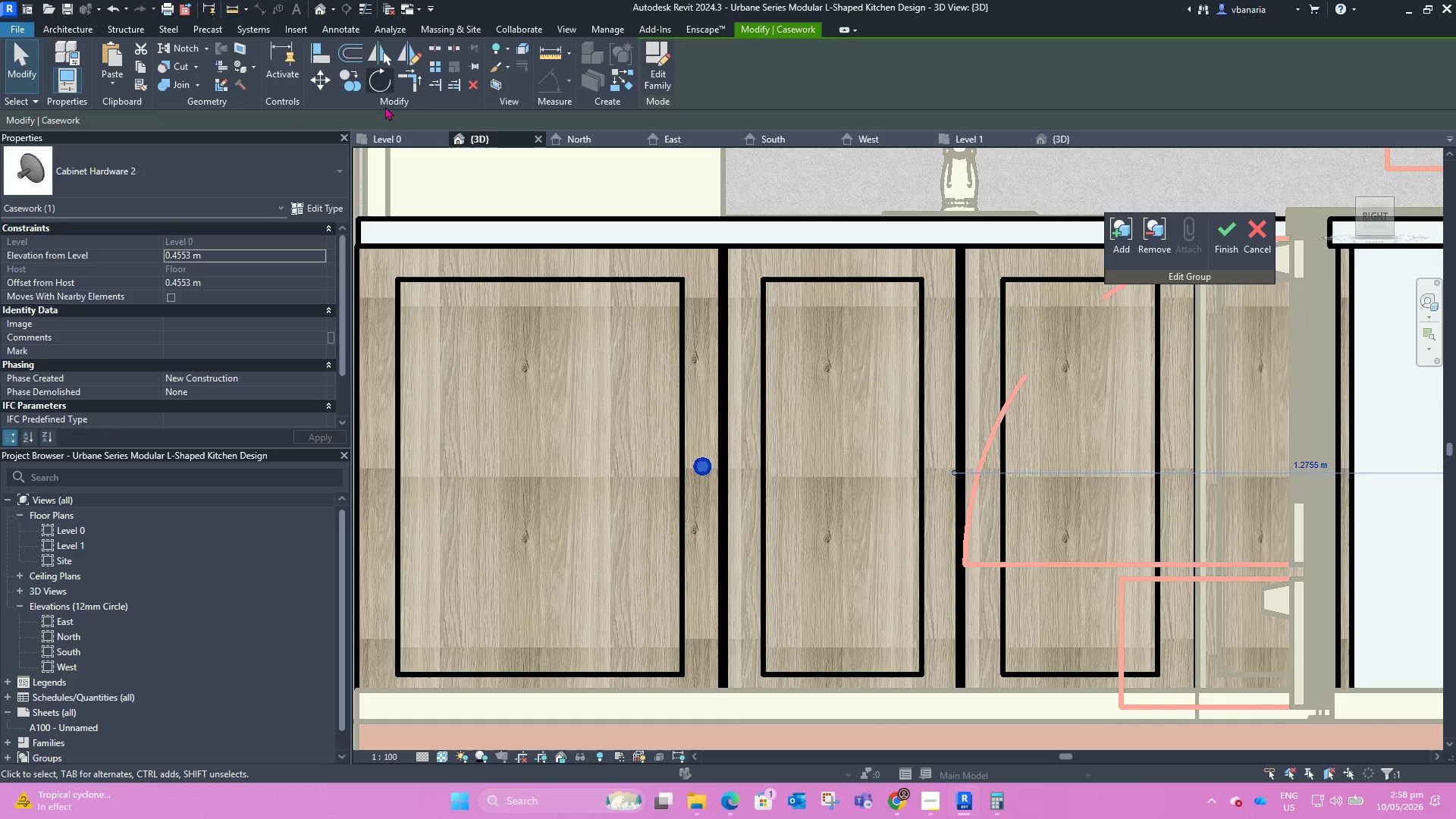 
left_click([350, 82])
 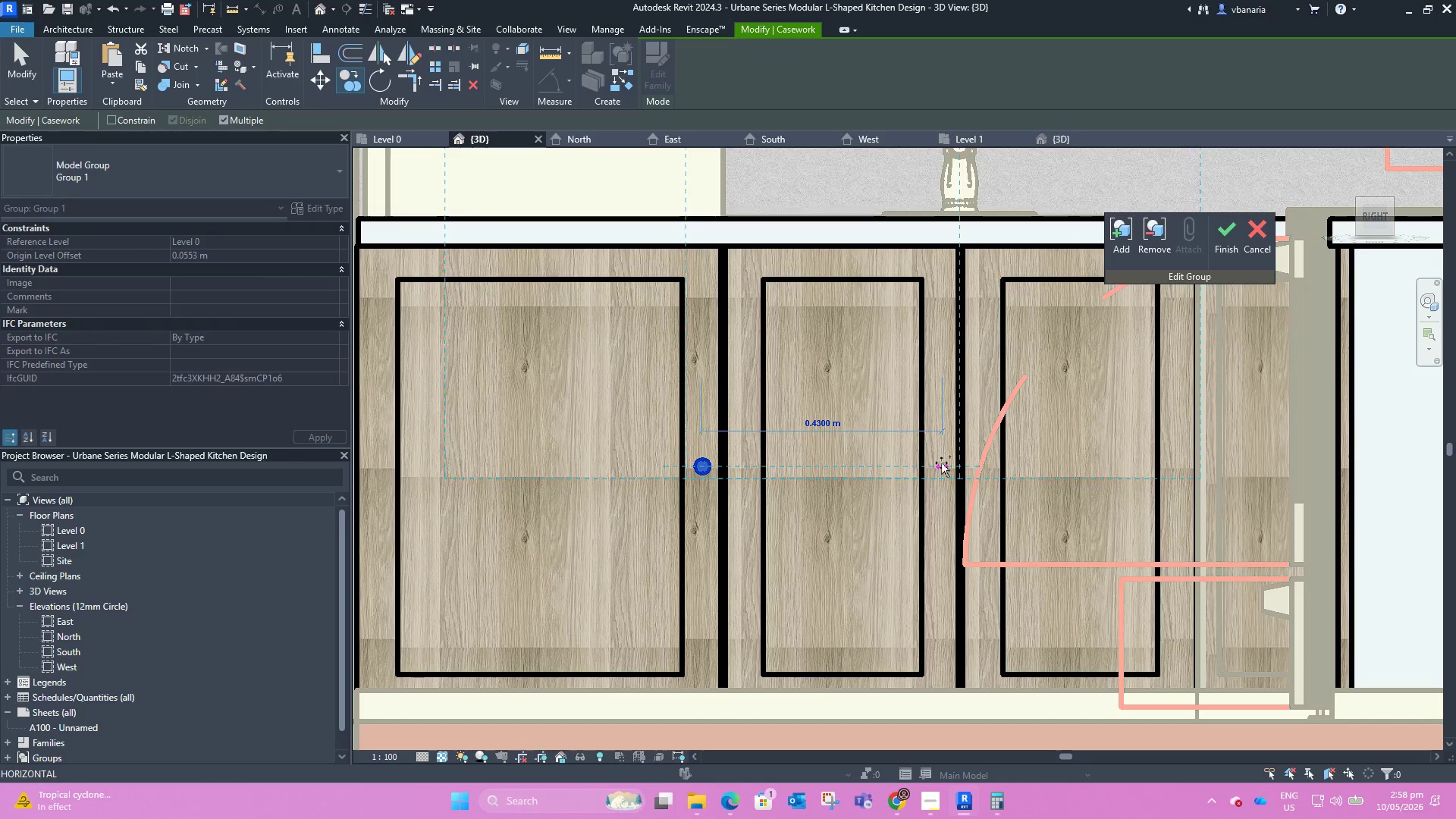 
left_click([941, 463])
 